 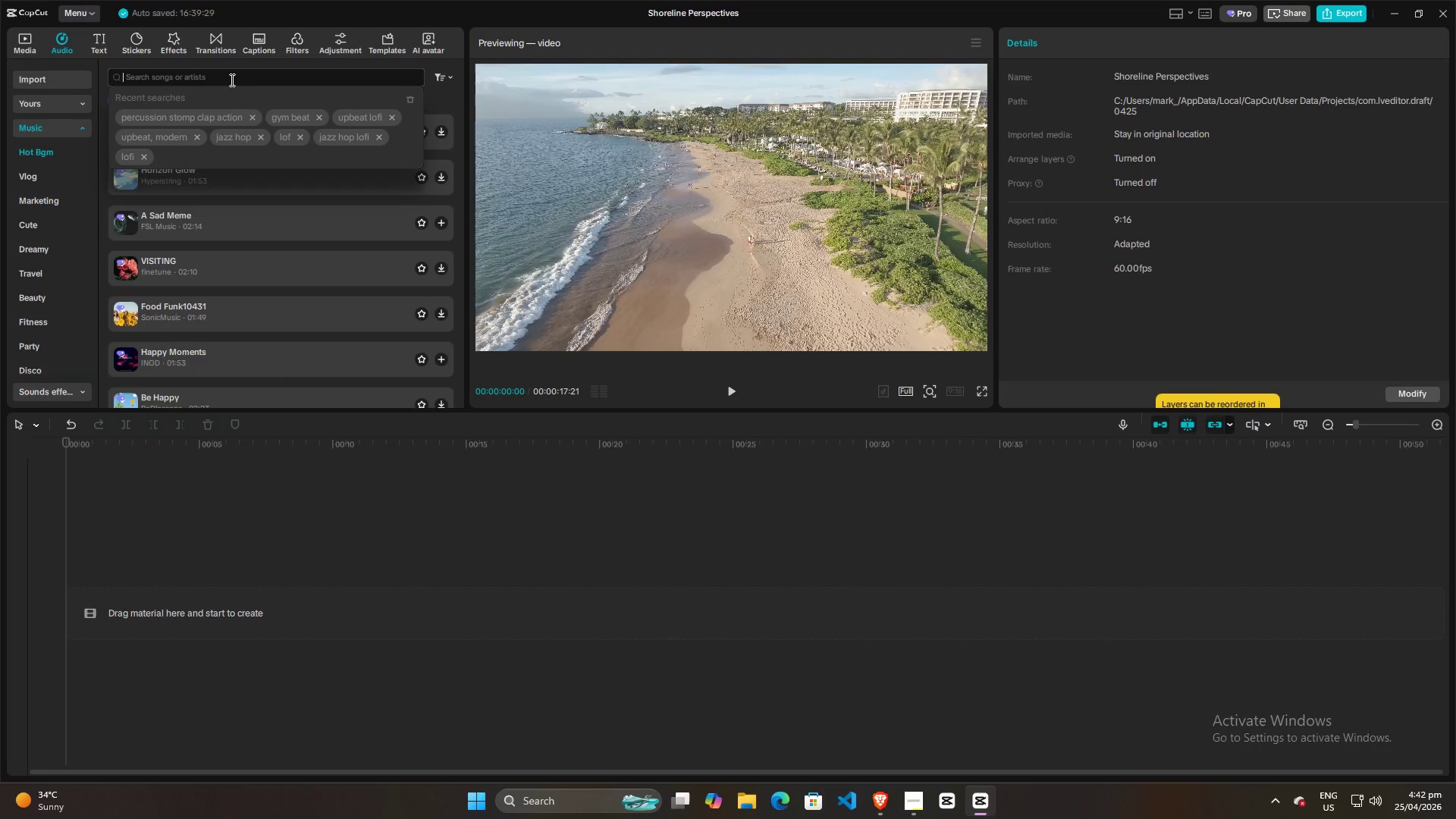 
type(high energy)
 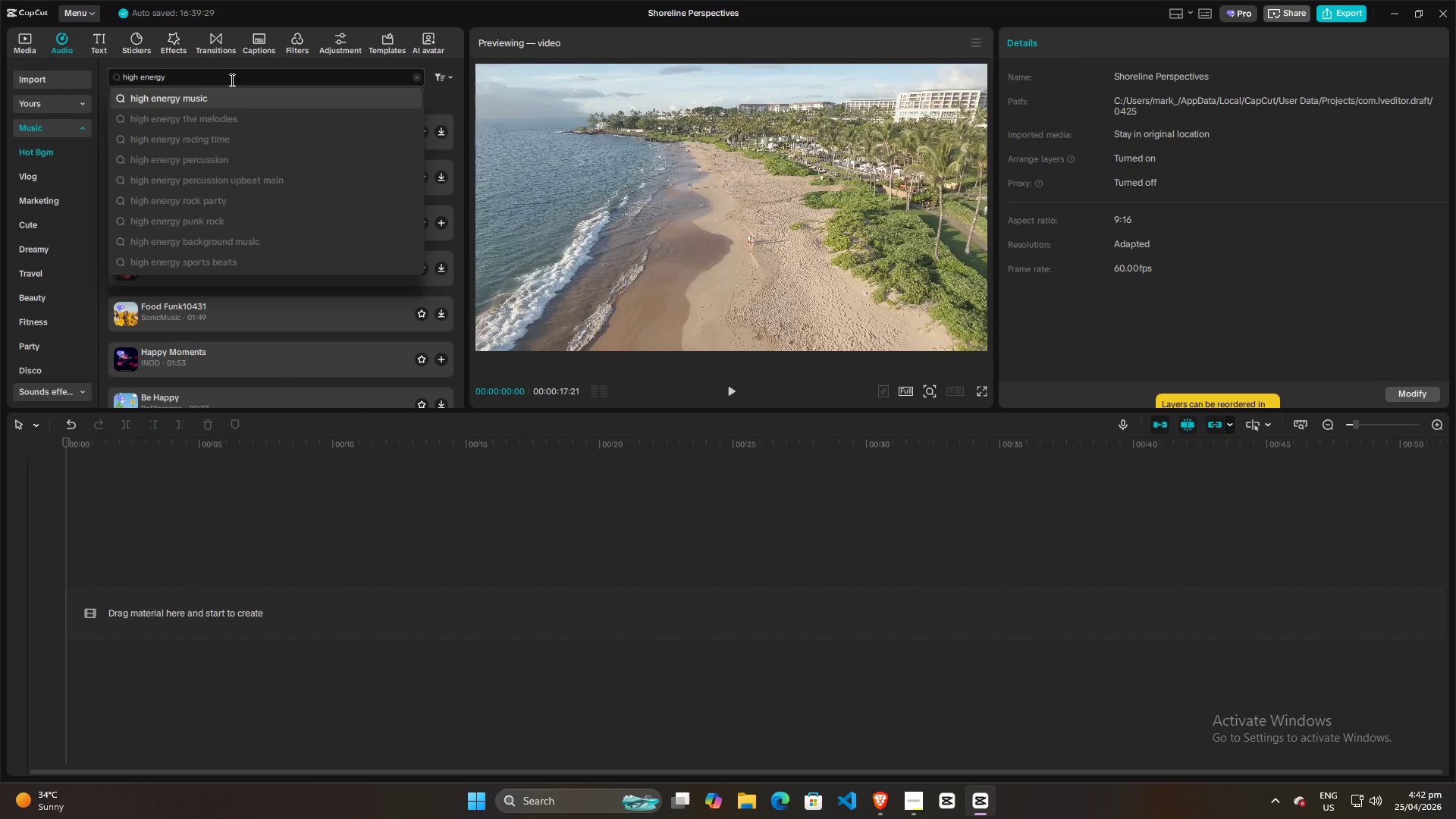 
key(Enter)
 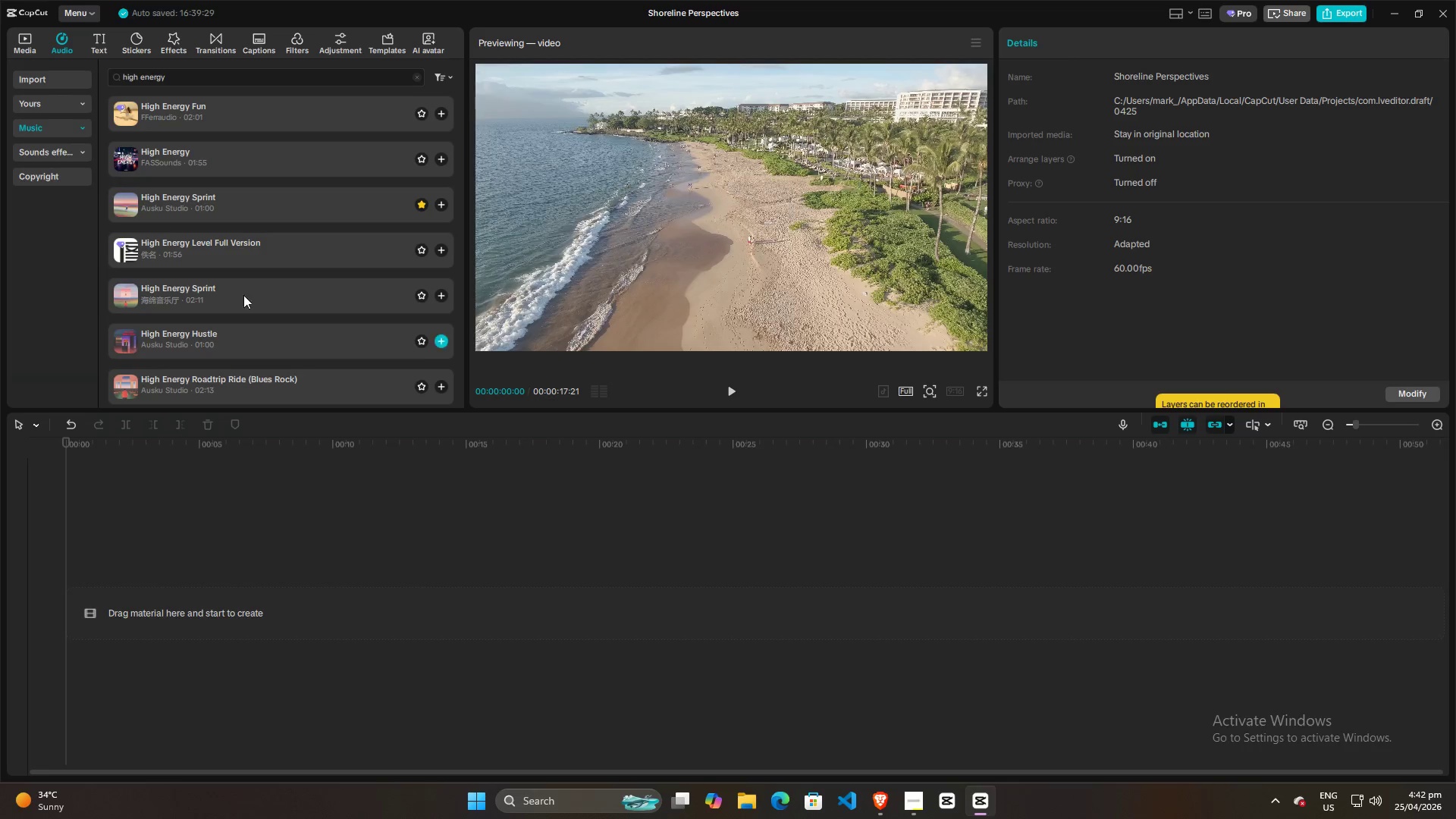 
left_click([126, 111])
 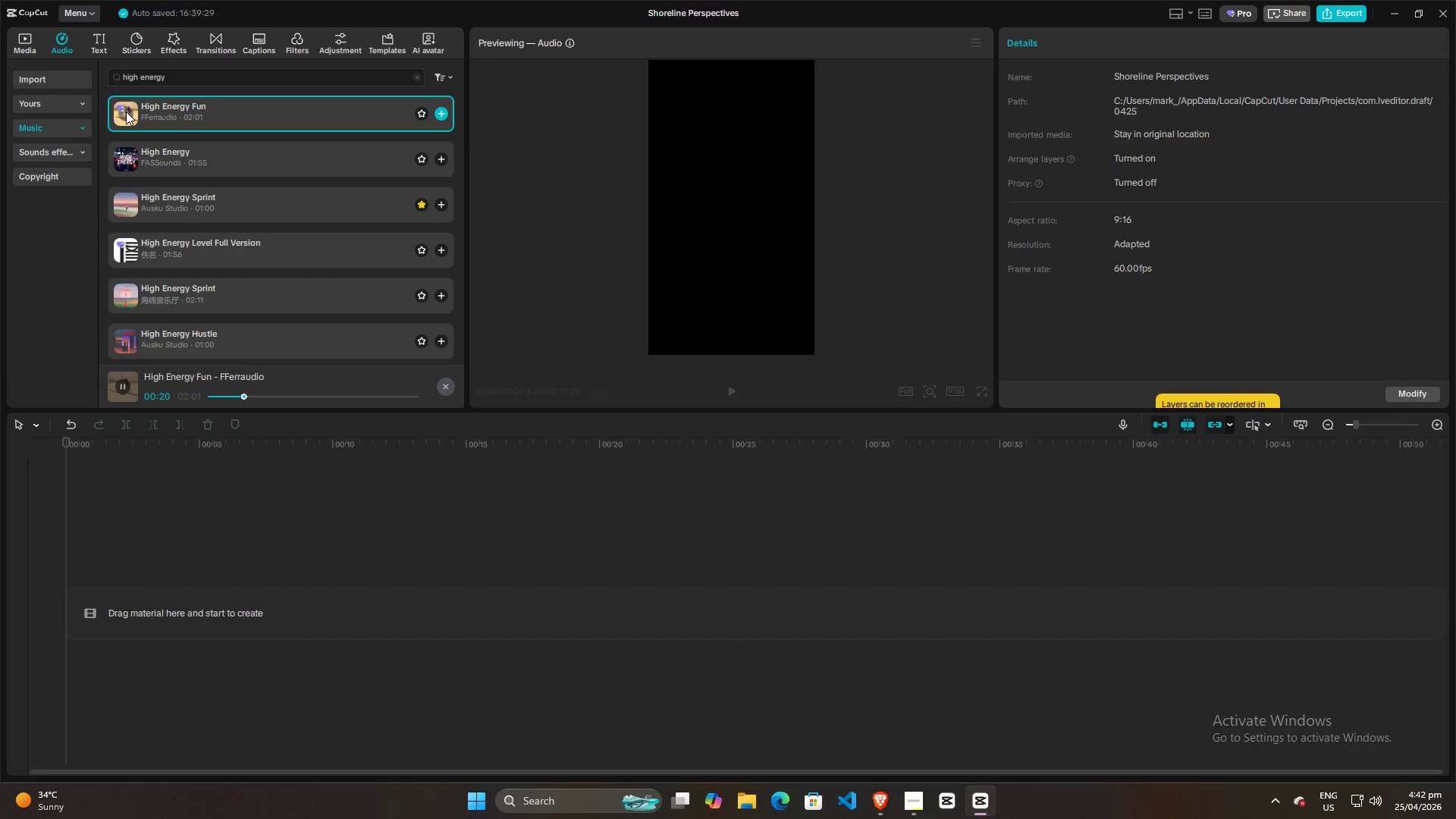 
wait(24.81)
 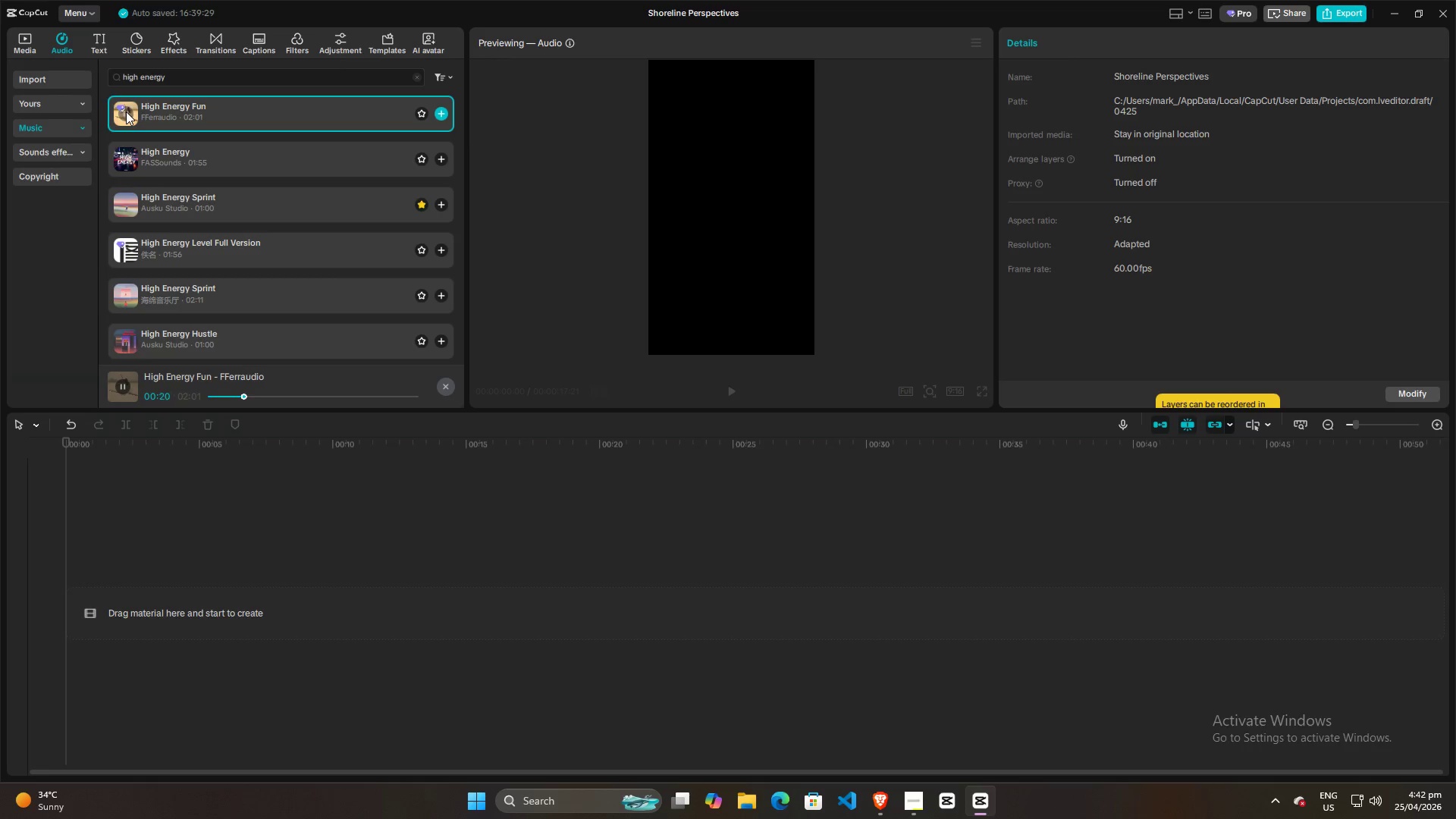 
left_click([124, 158])
 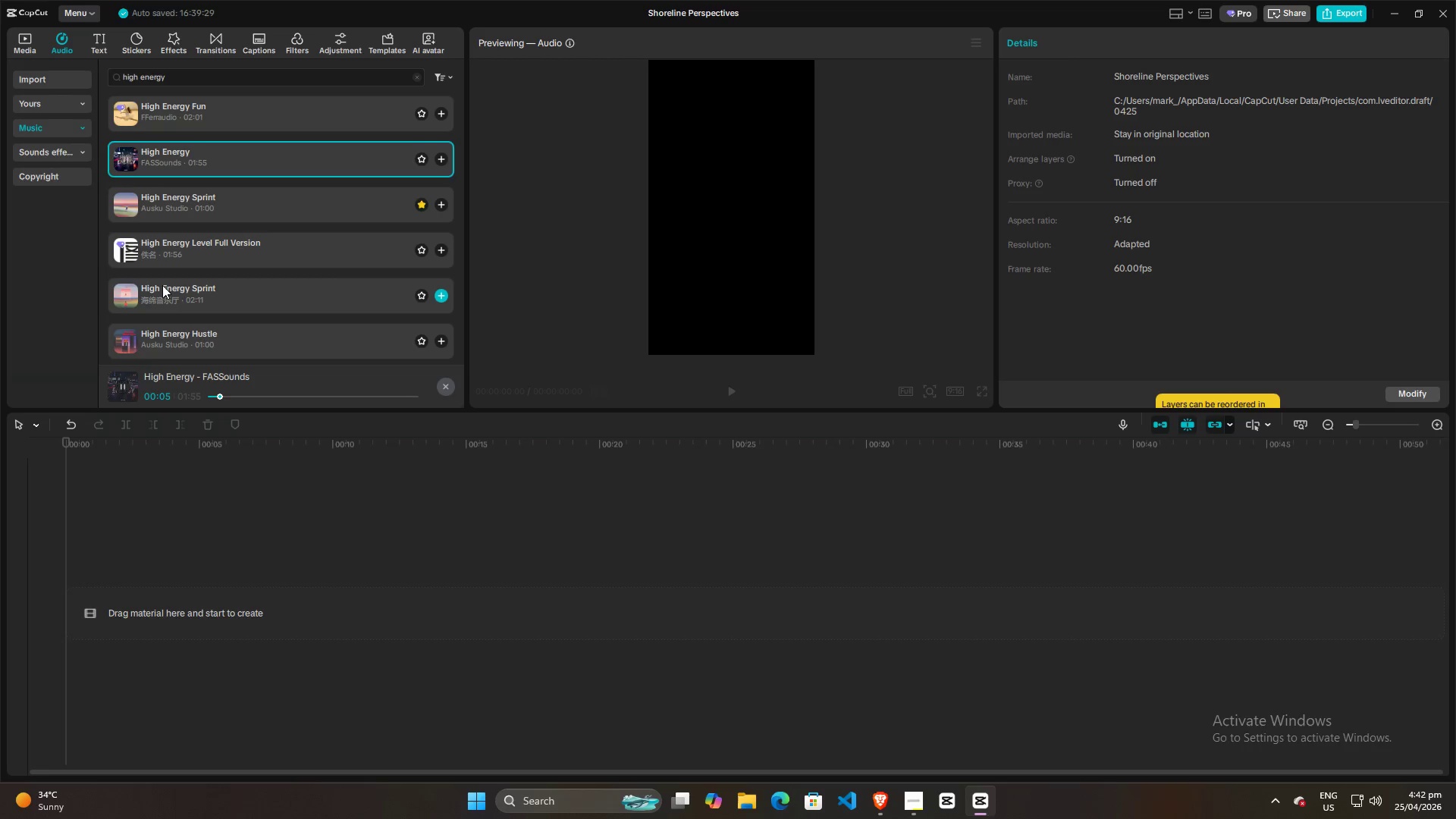 
wait(10.36)
 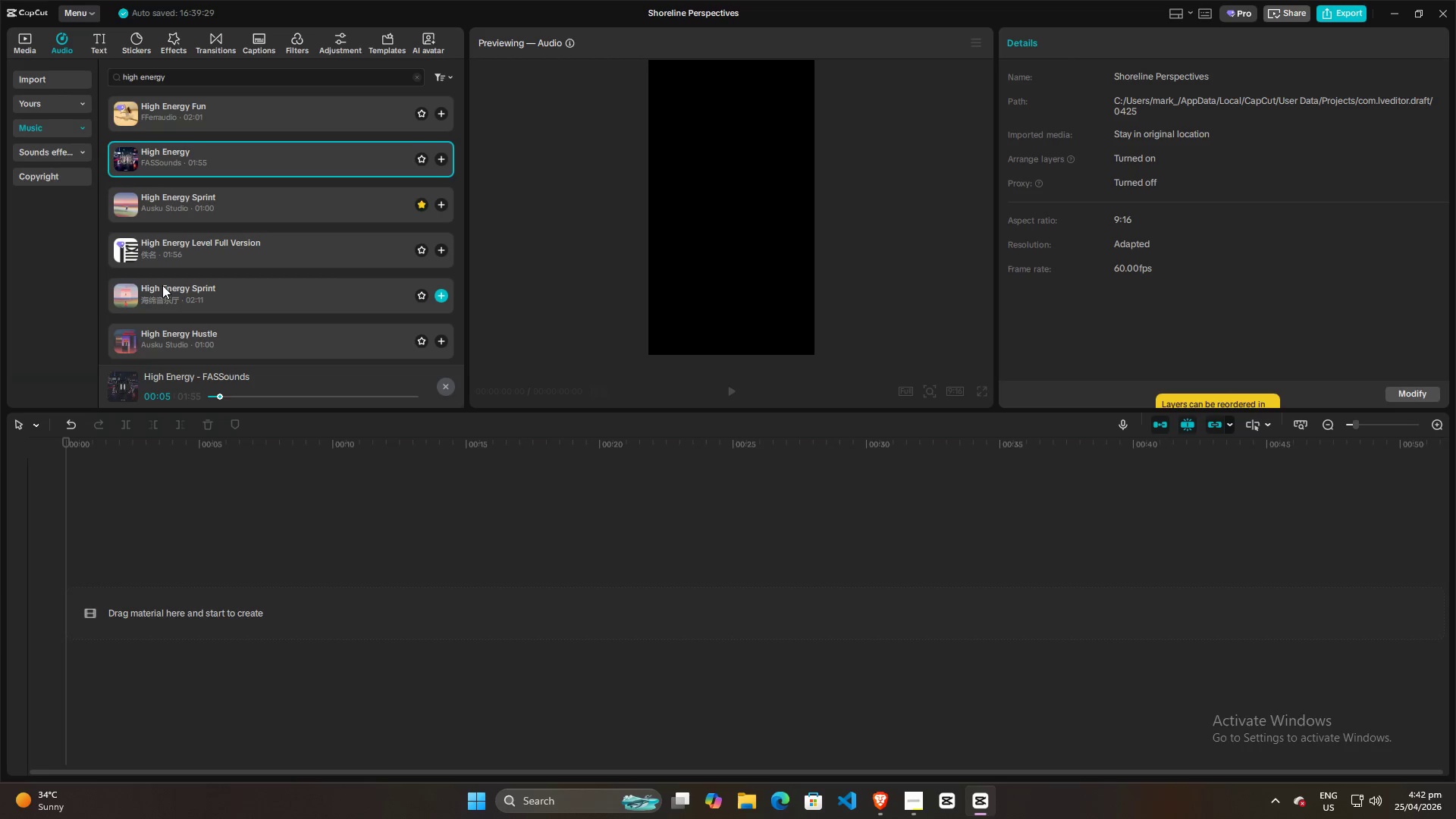 
left_click([124, 203])
 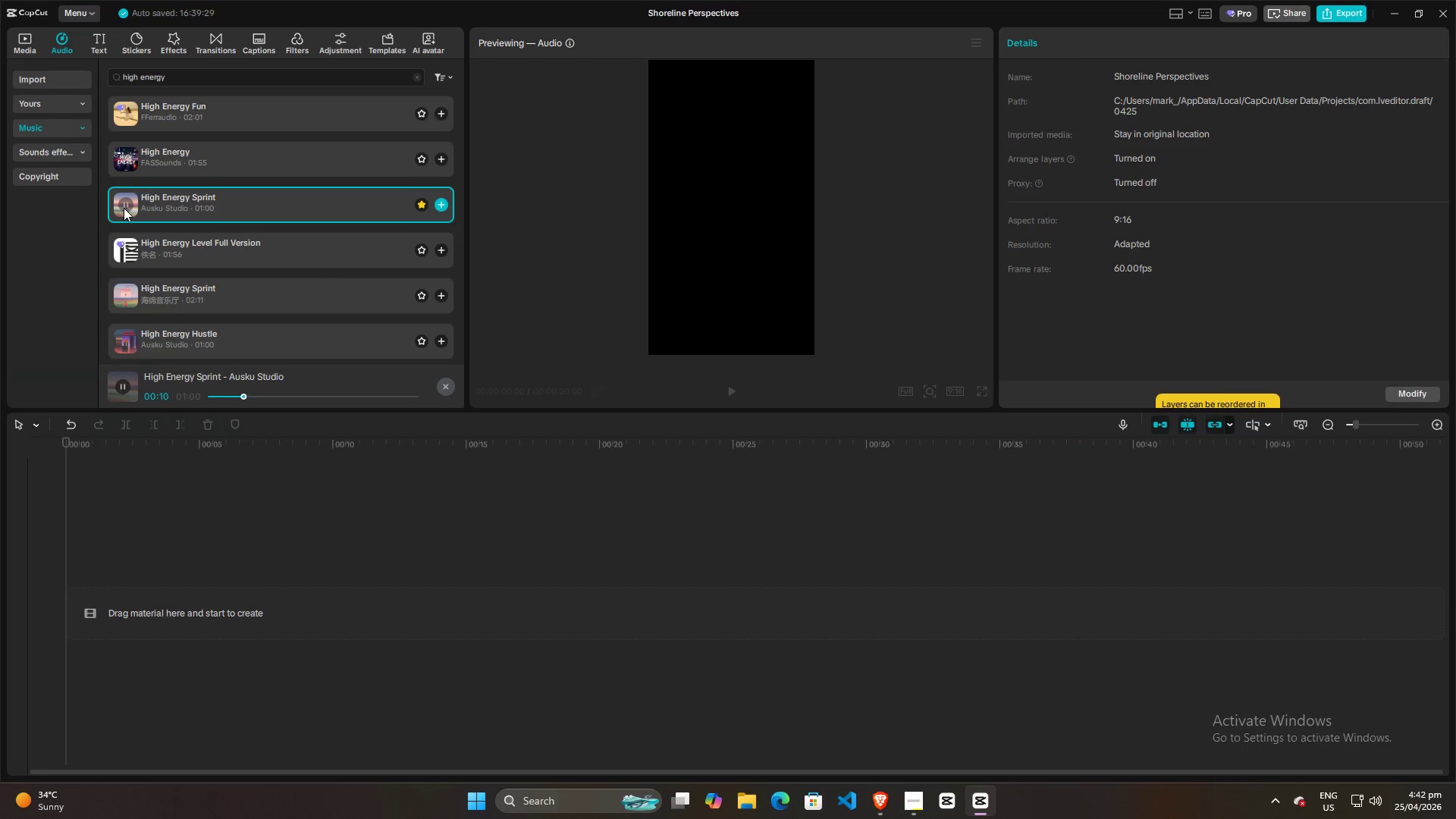 
wait(14.95)
 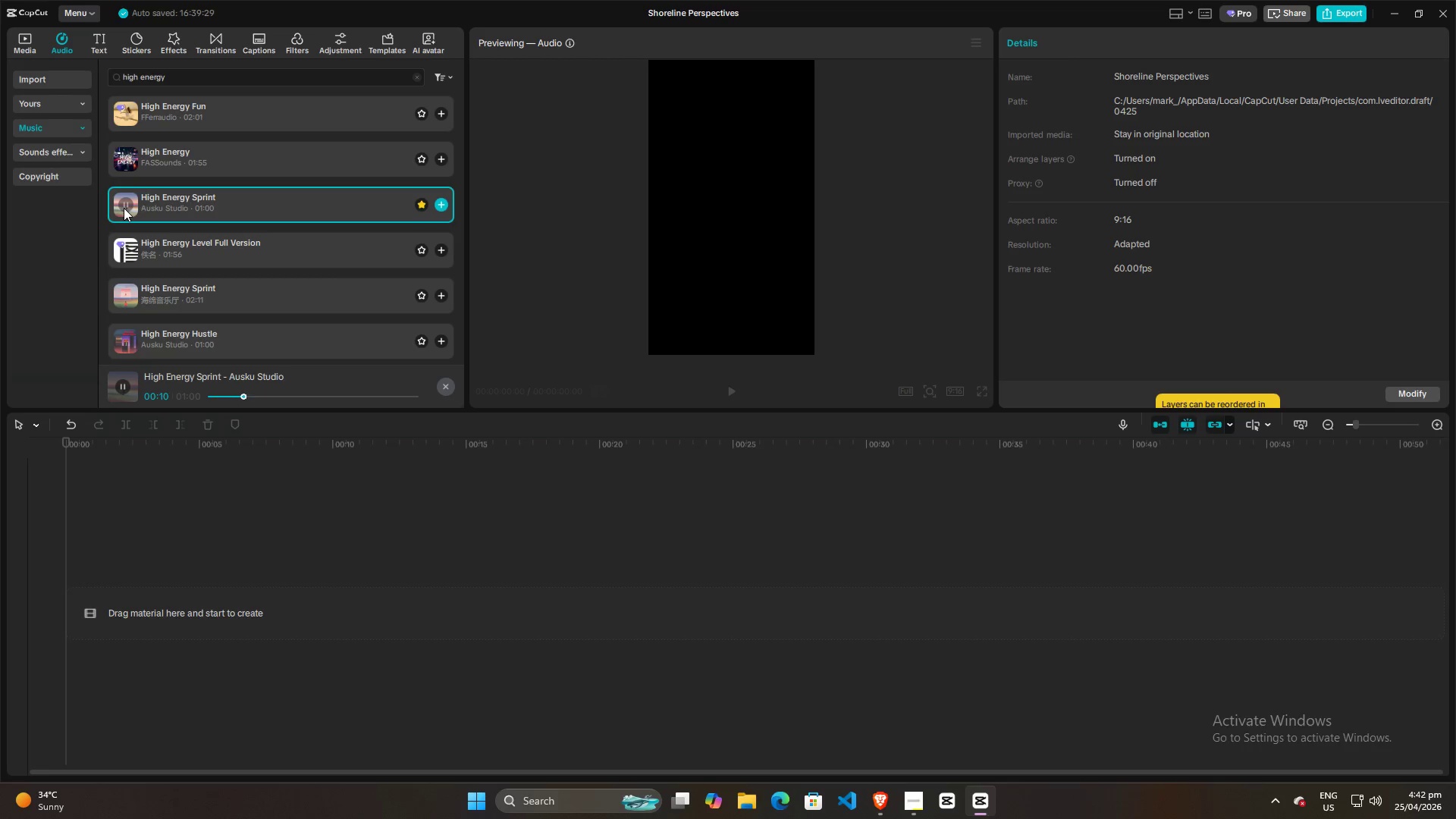 
left_click([130, 258])
 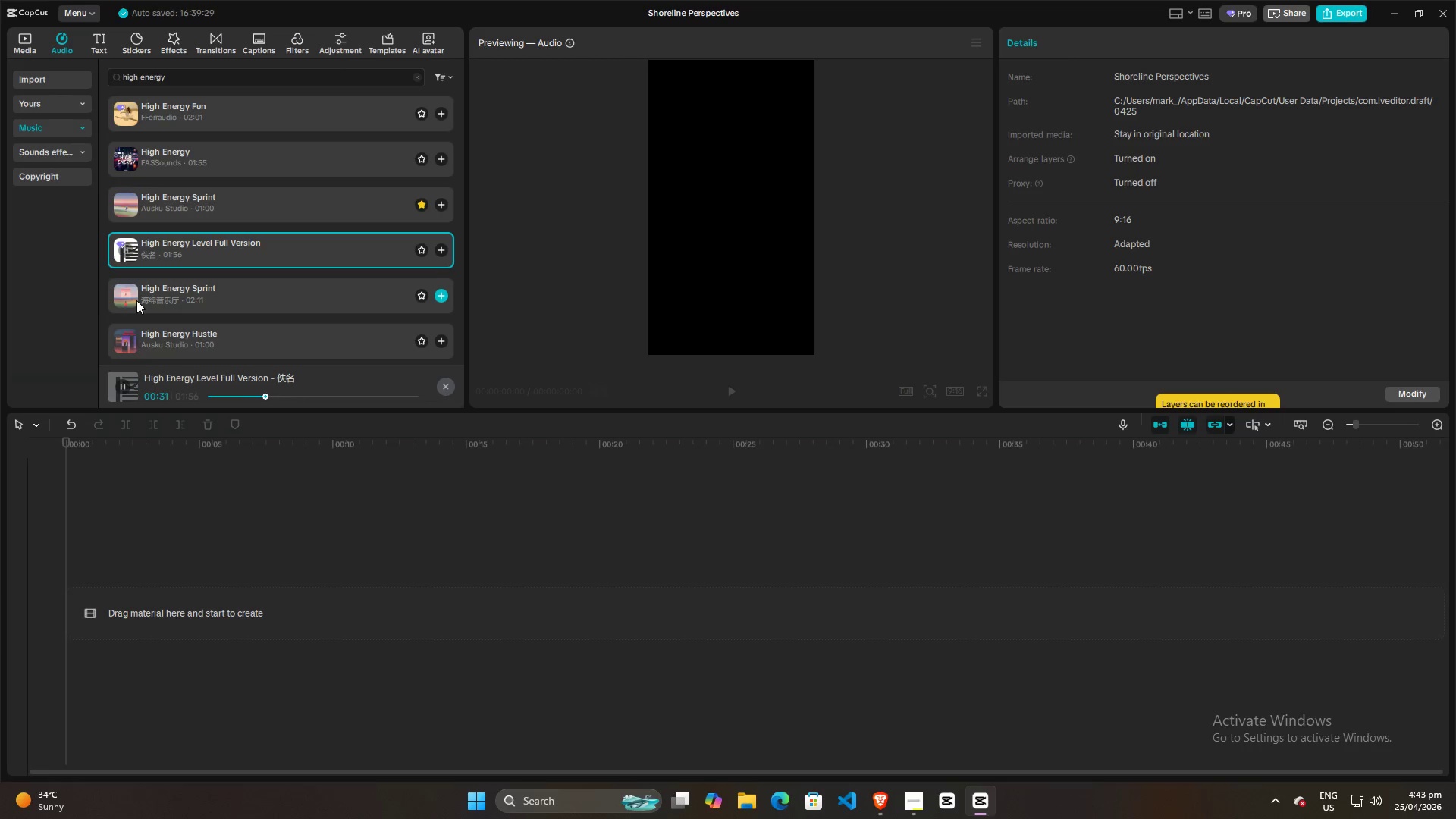 
wait(36.14)
 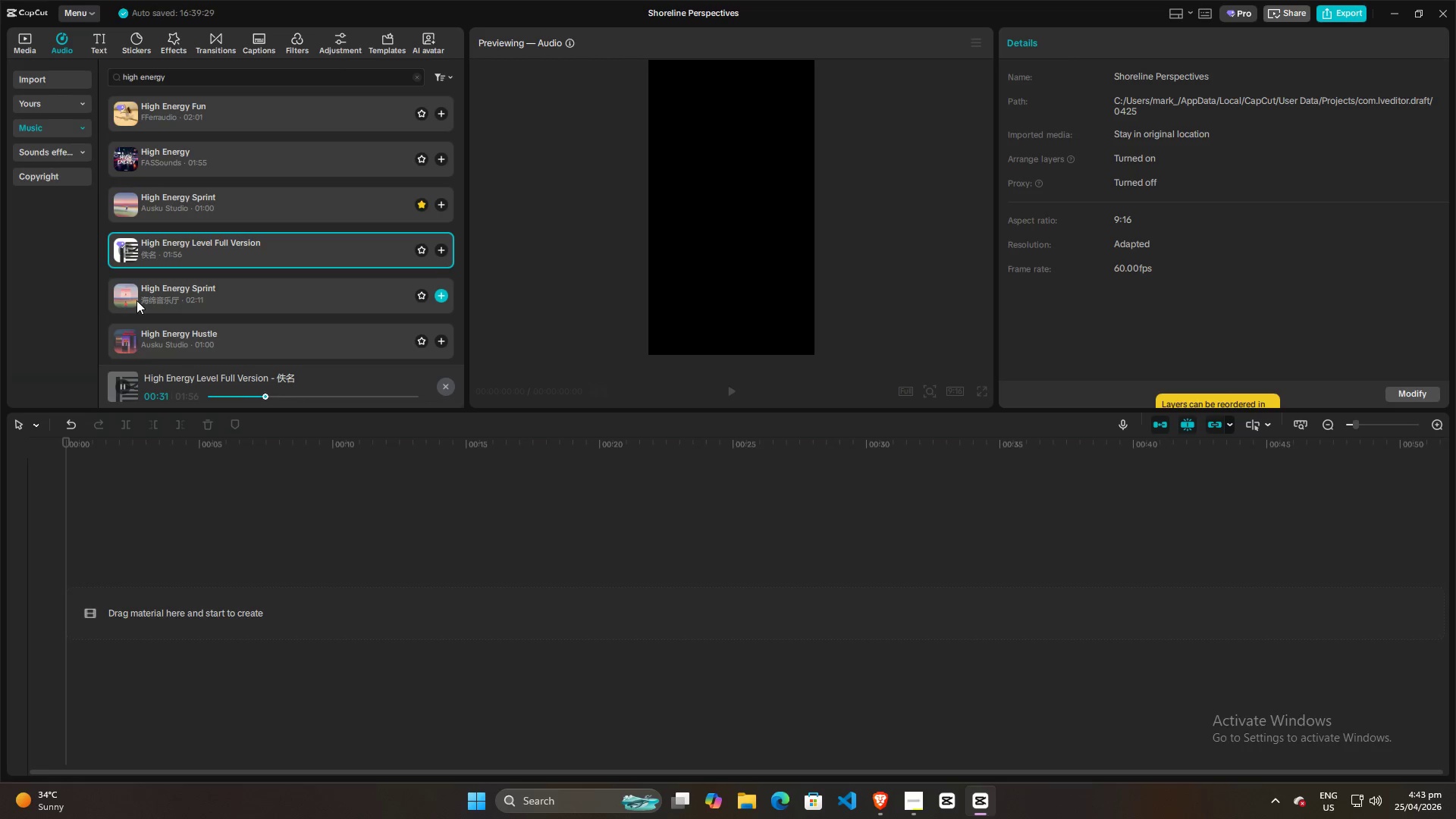 
left_click([121, 296])
 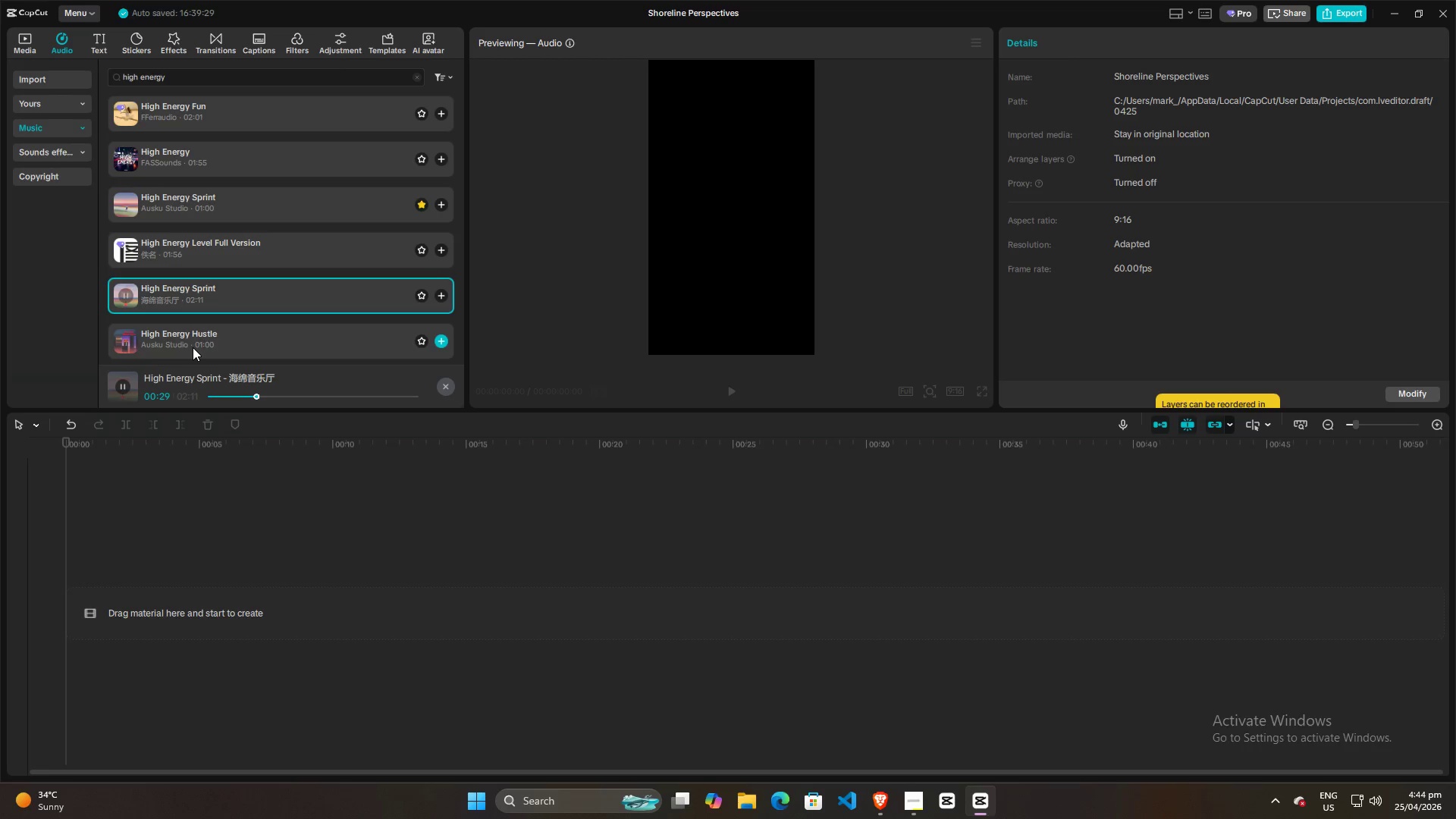 
wait(34.55)
 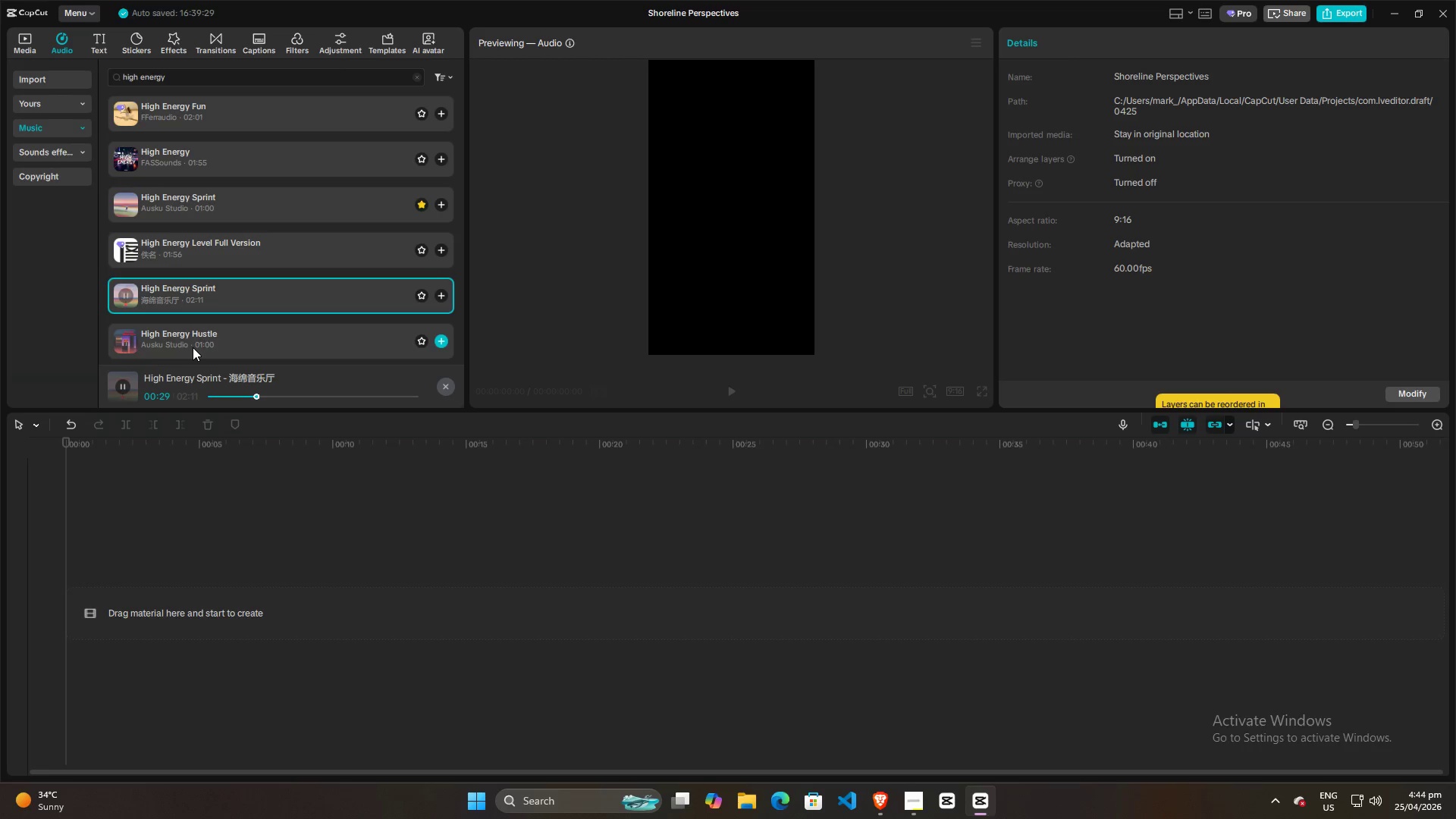 
left_click_drag(start_coordinate=[259, 397], to_coordinate=[250, 397])
 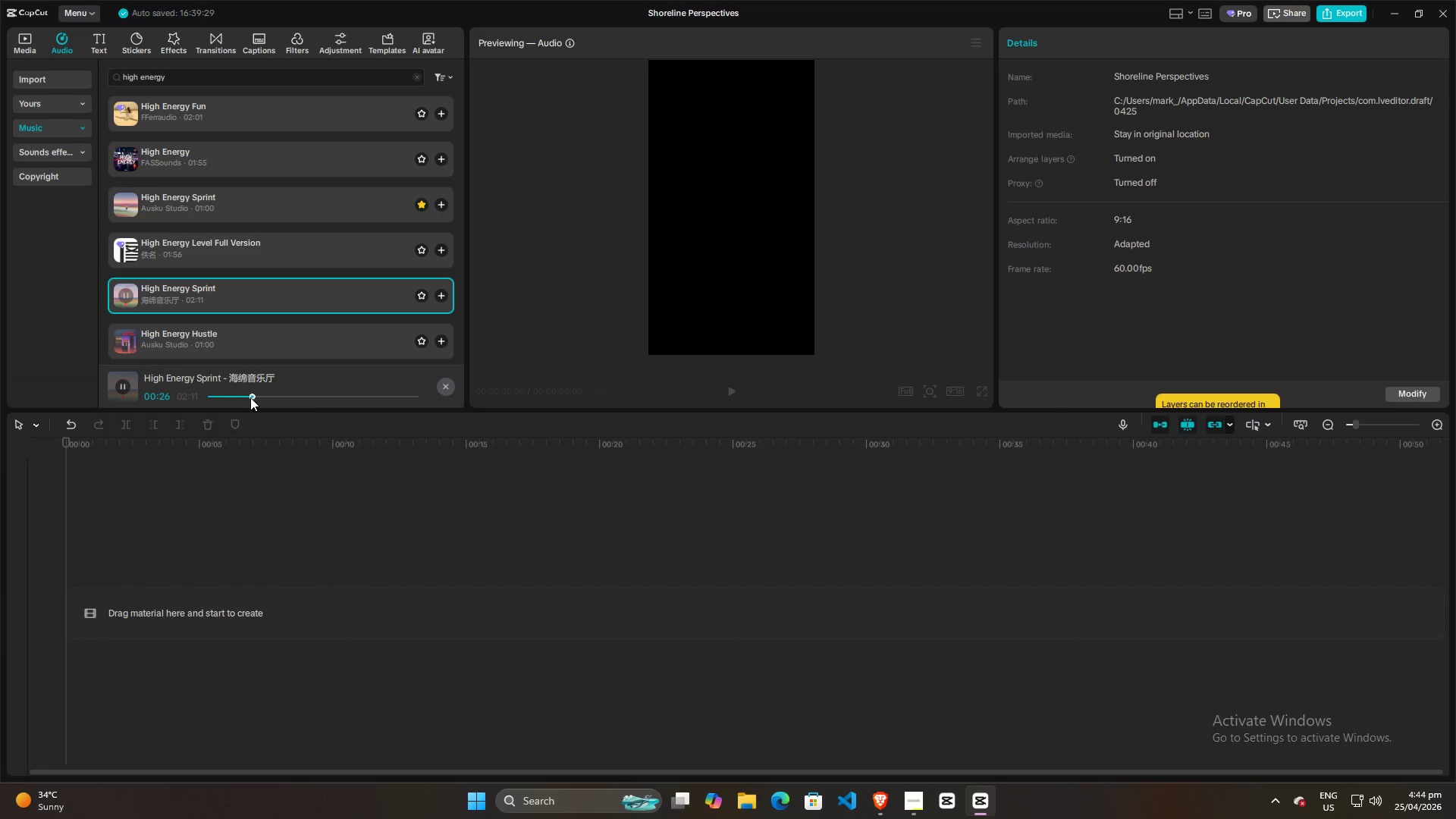 
left_click_drag(start_coordinate=[250, 397], to_coordinate=[168, 402])
 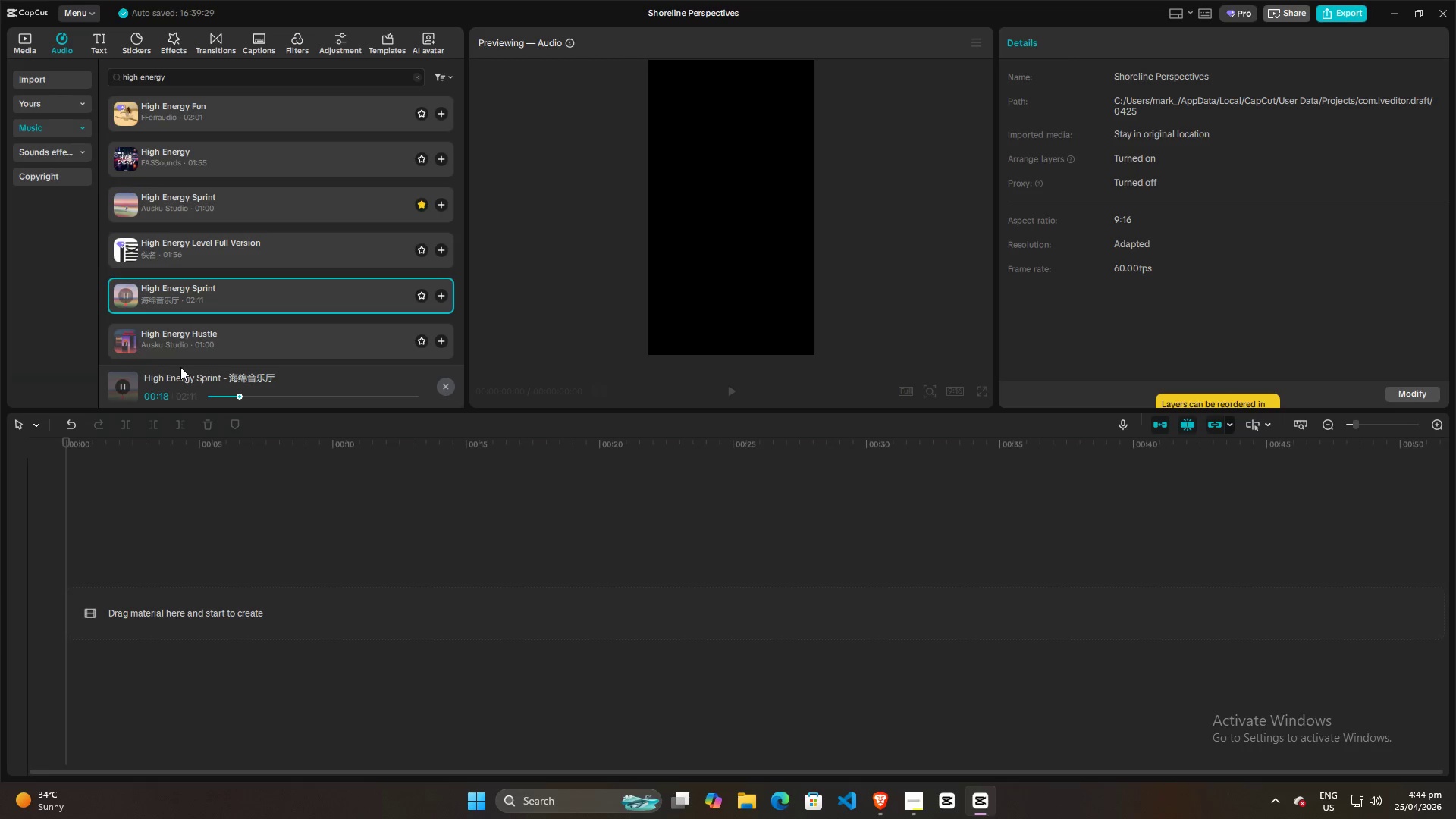 
wait(23.53)
 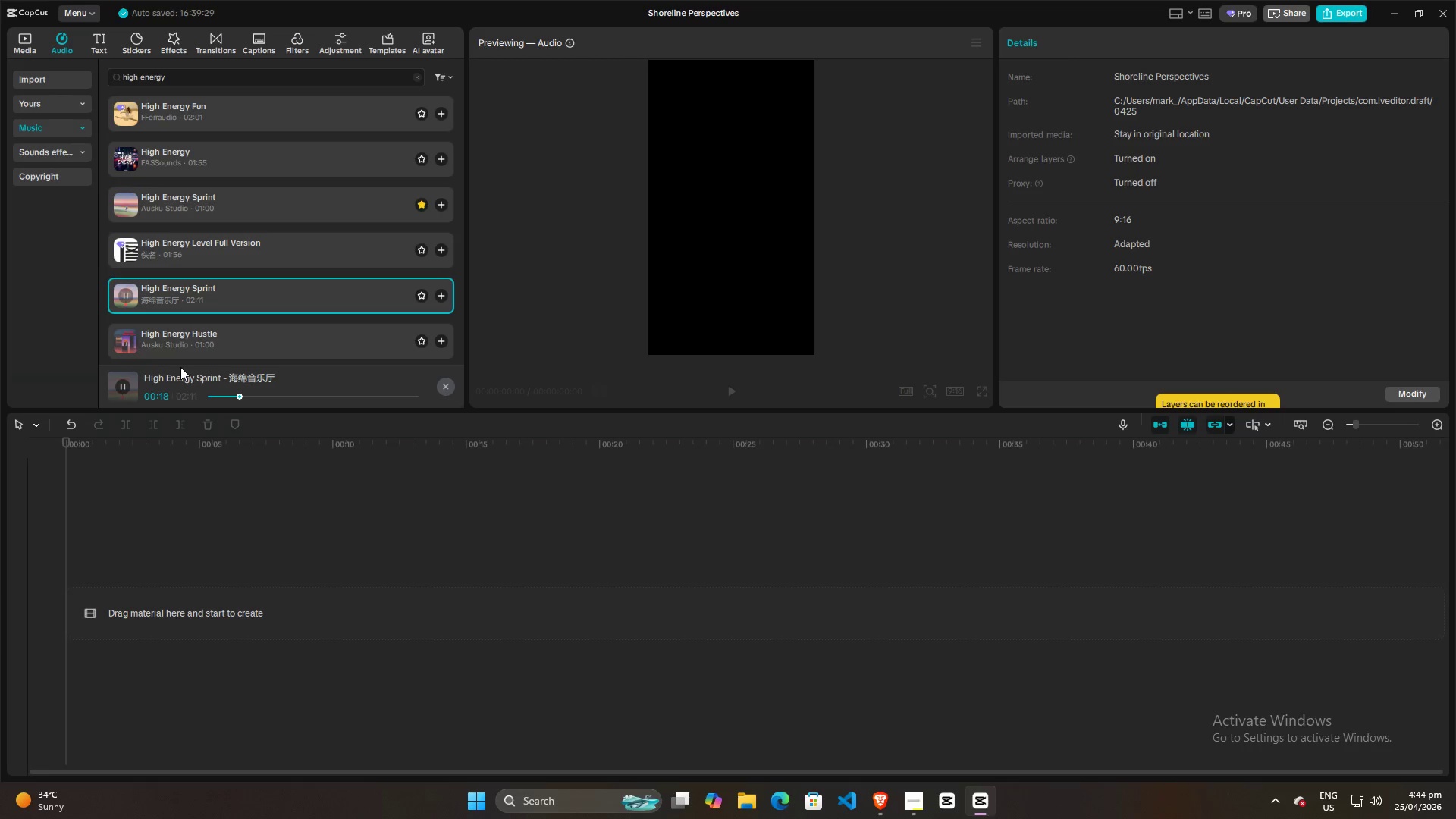 
left_click([124, 340])
 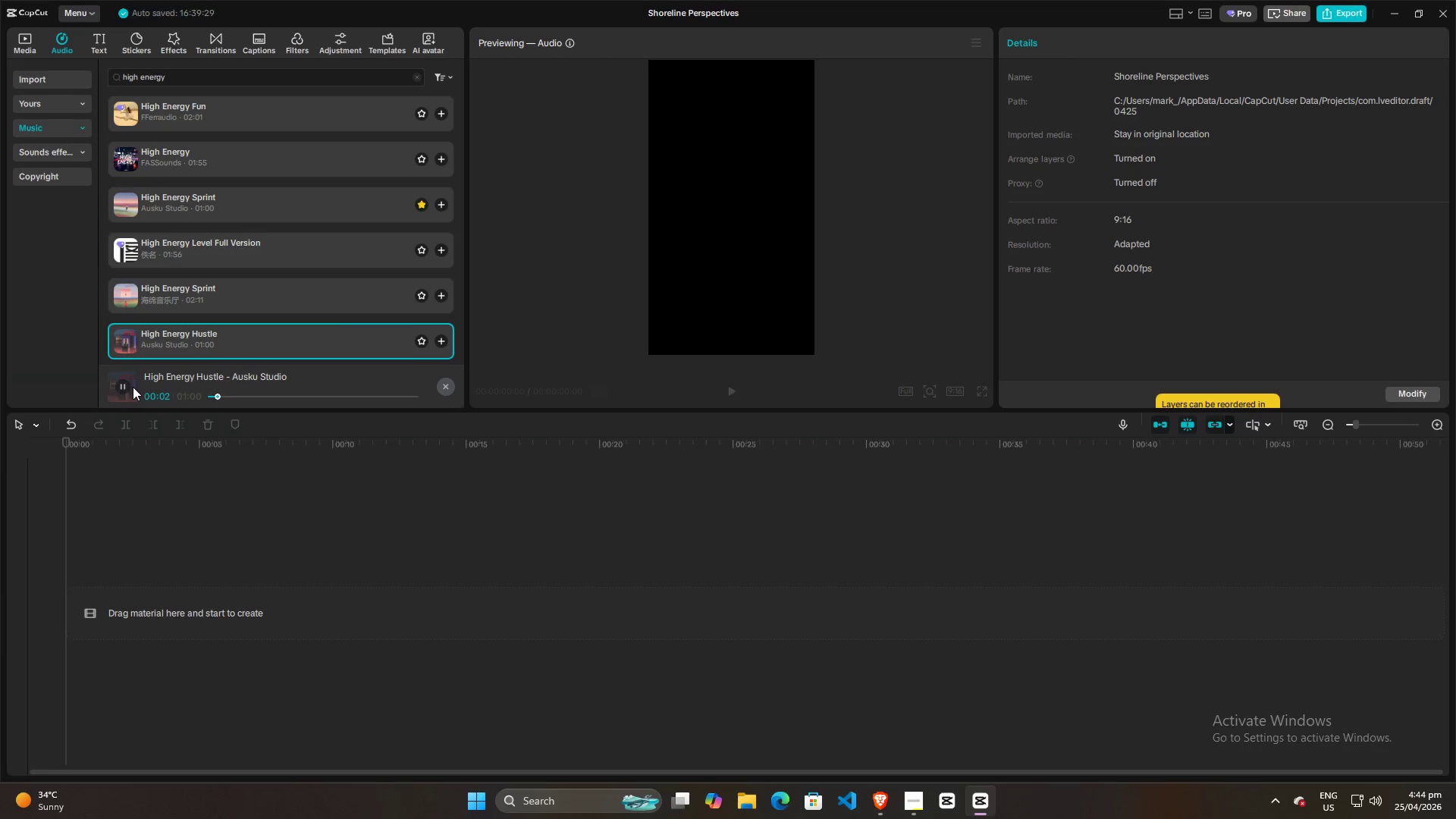 
scroll: coordinate [197, 306], scroll_direction: down, amount: 2.0
 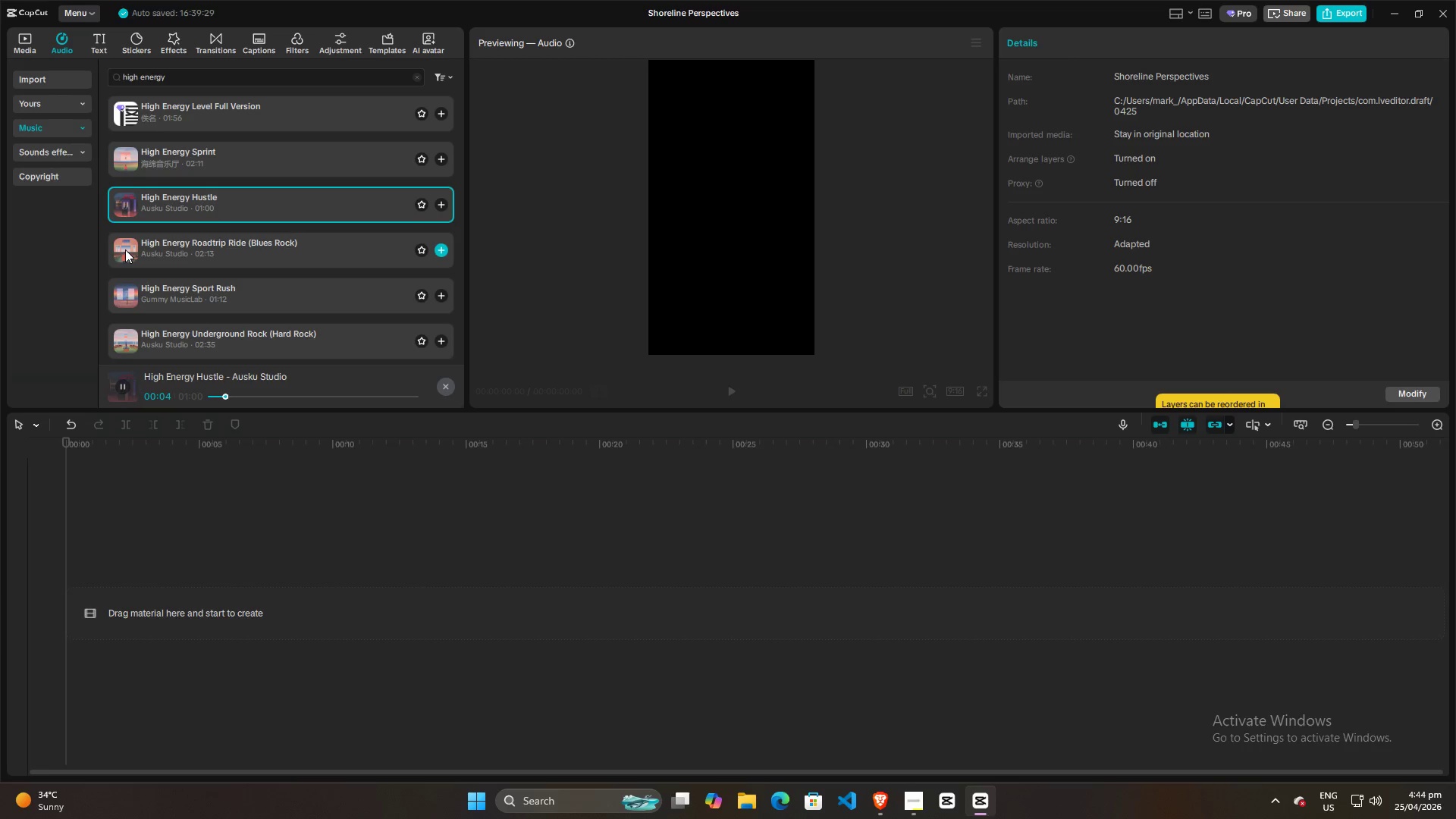 
left_click([125, 249])
 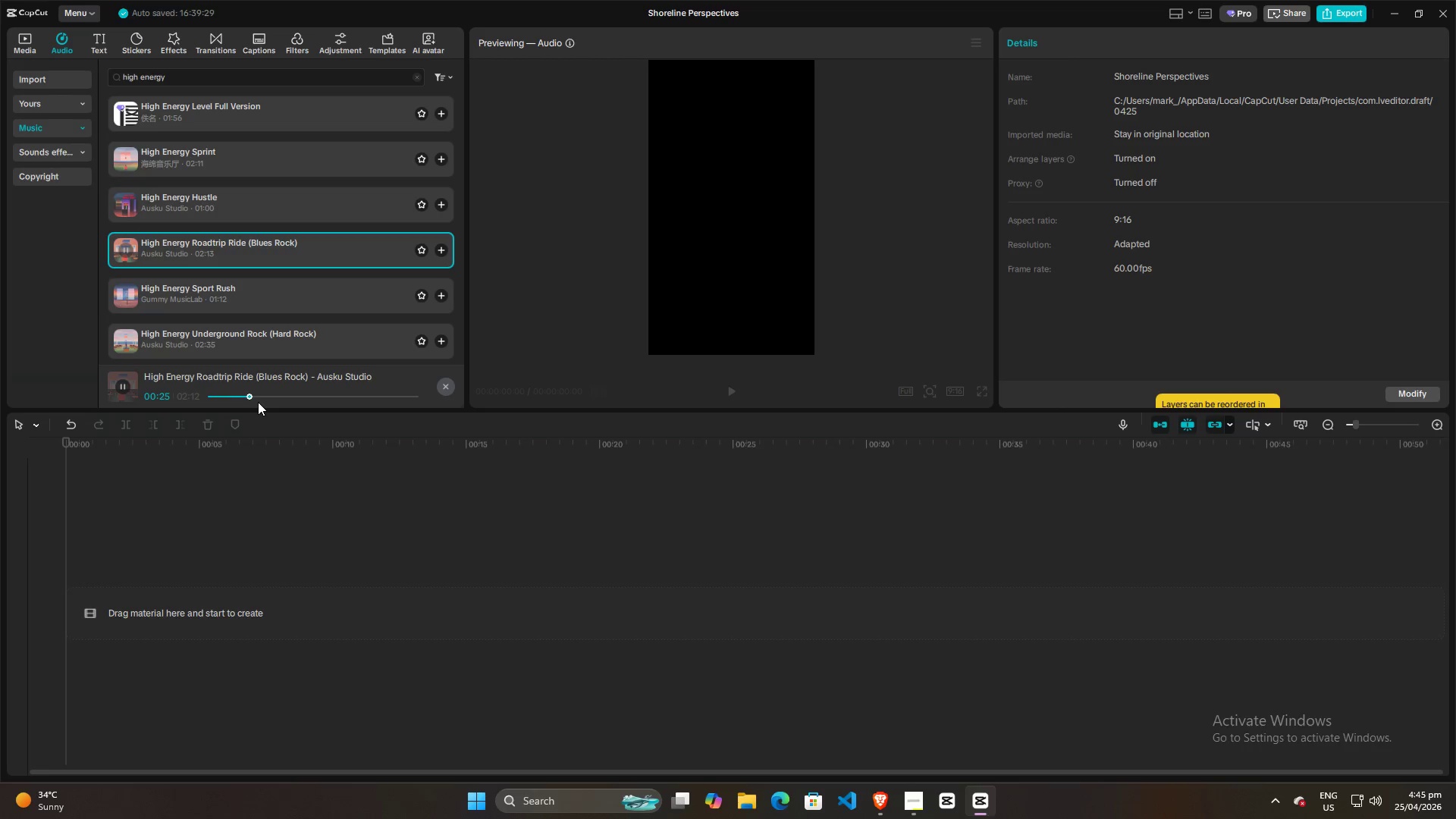 
wait(30.22)
 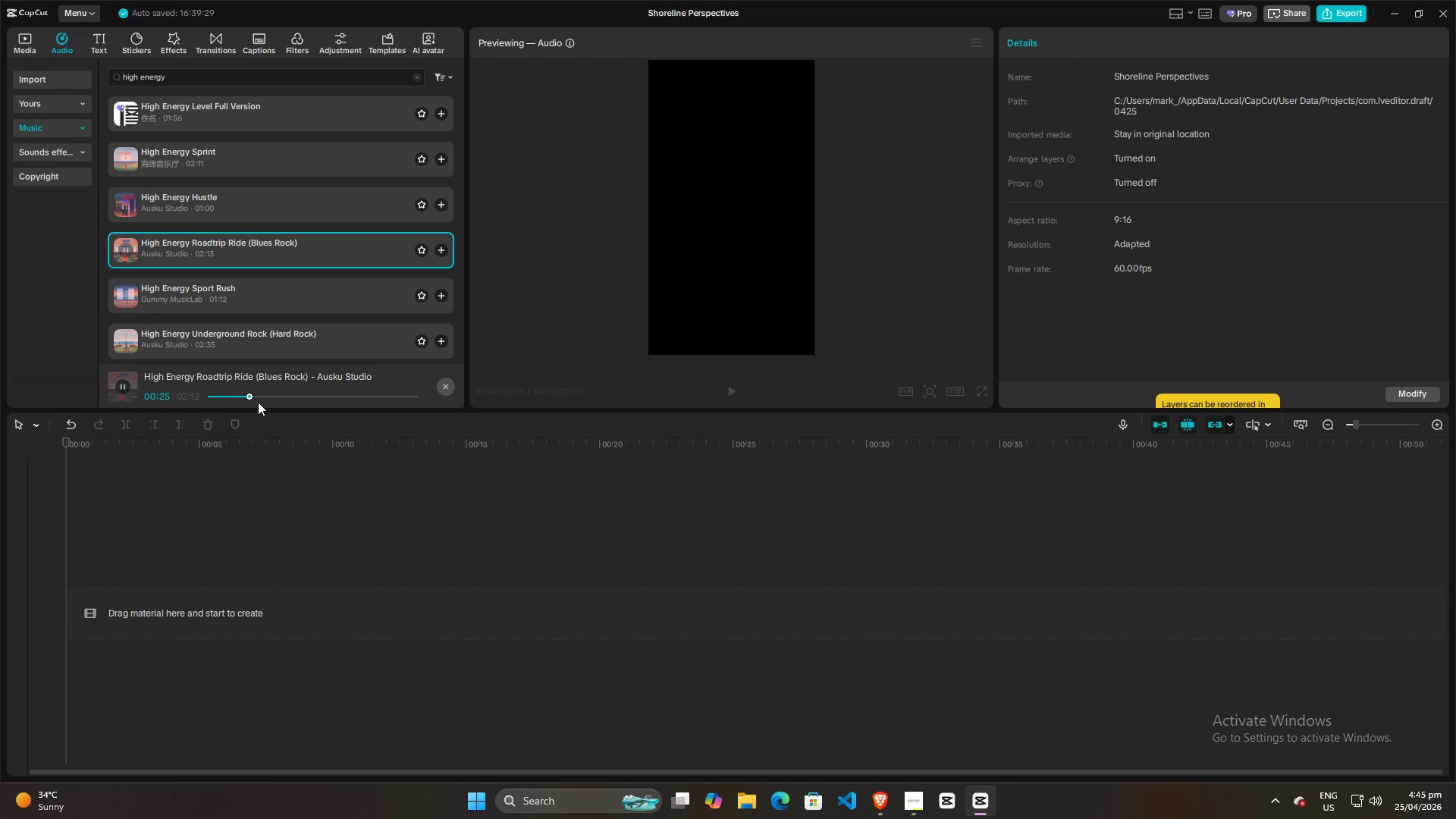 
key(Space)
 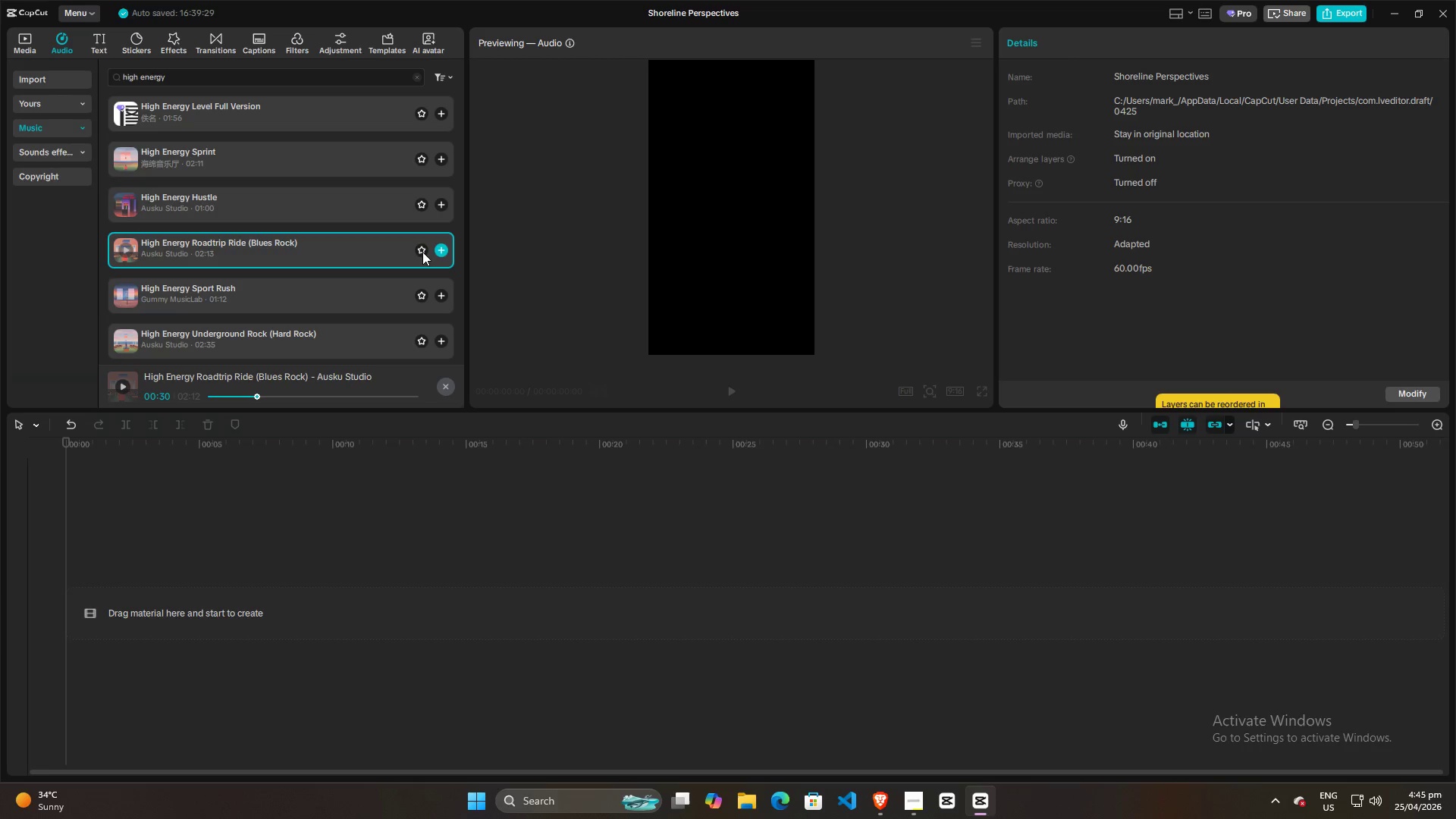 
left_click([420, 249])
 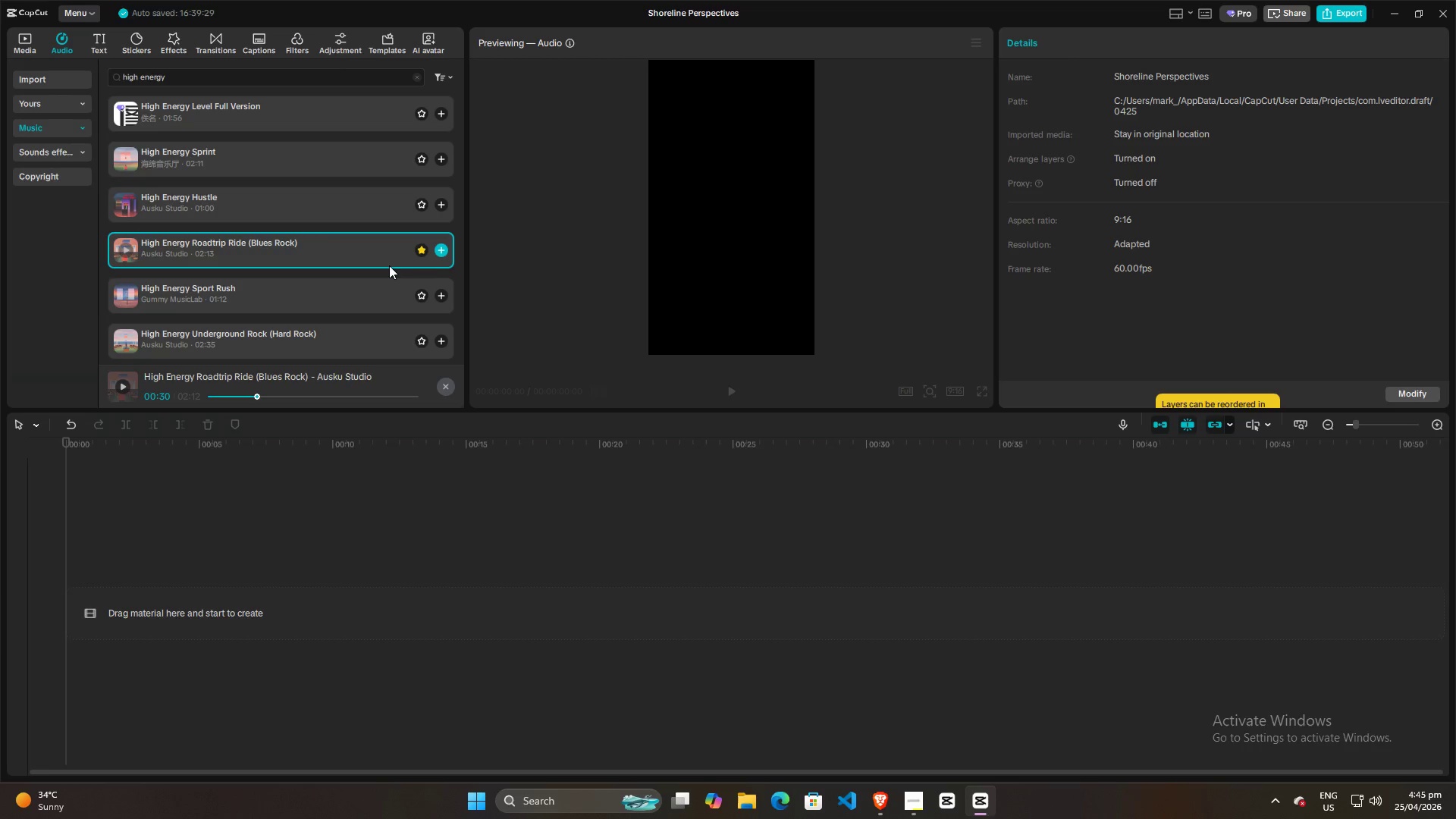 
left_click([444, 251])
 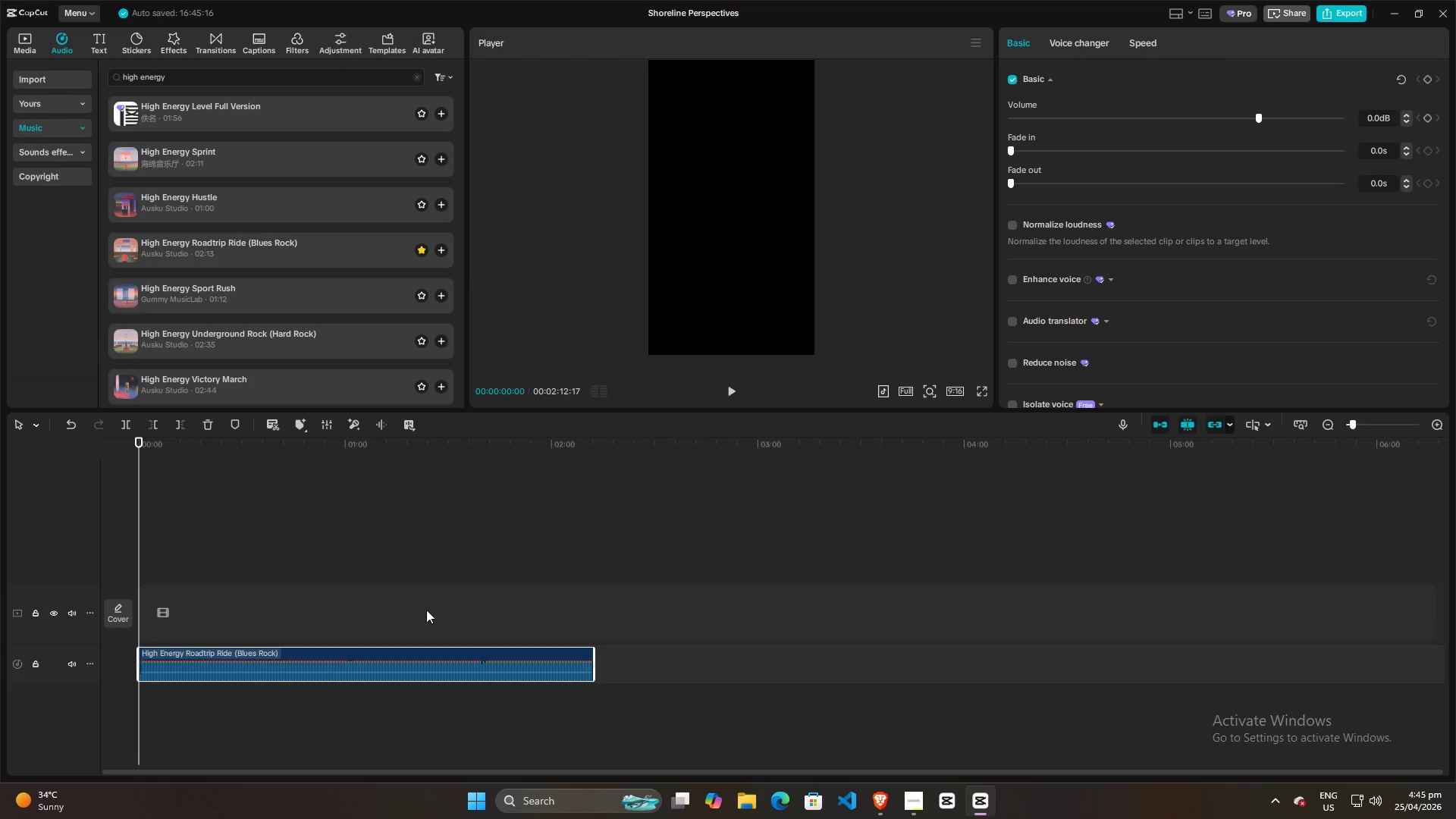 
left_click([572, 606])
 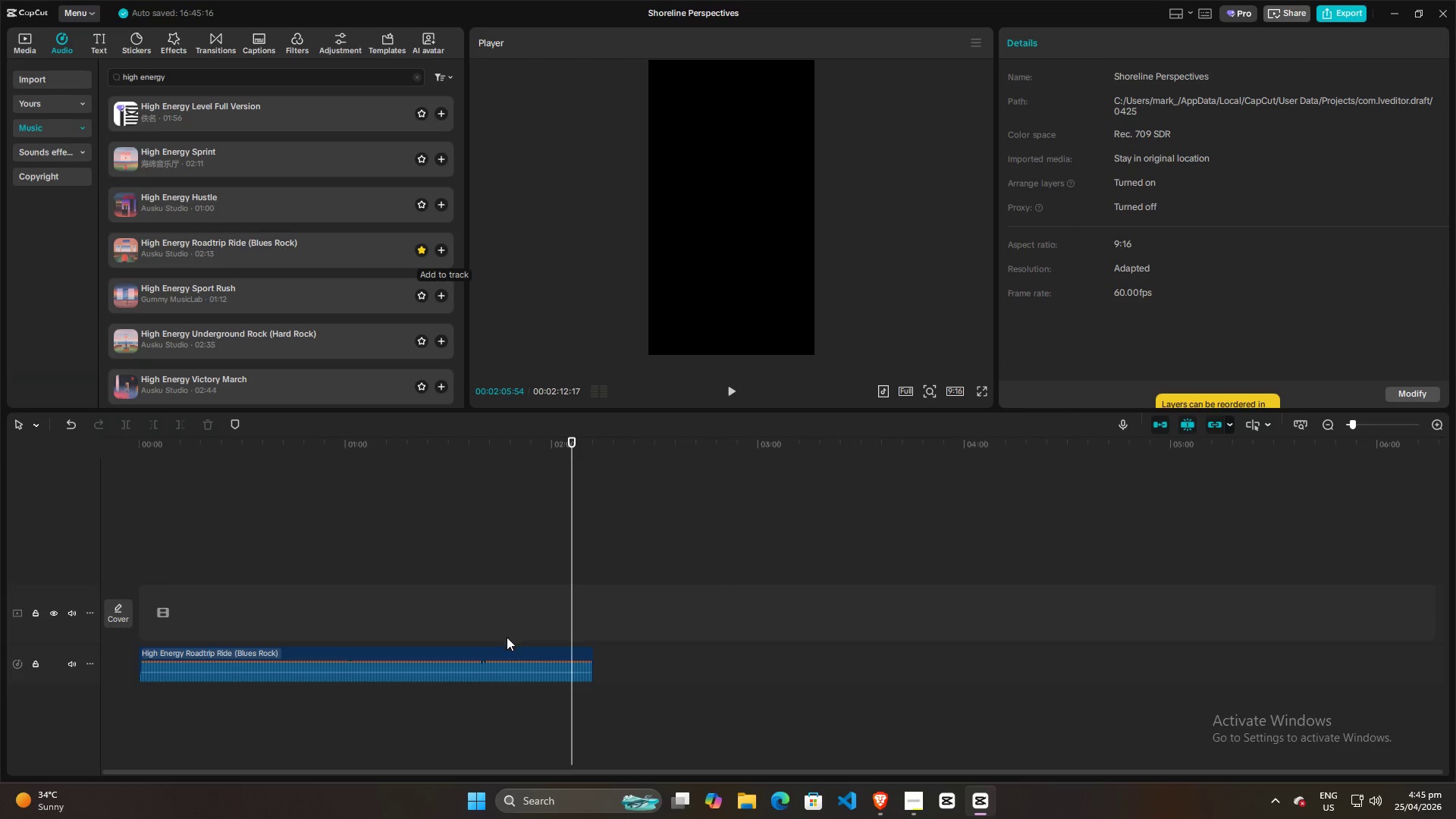 
left_click([526, 660])
 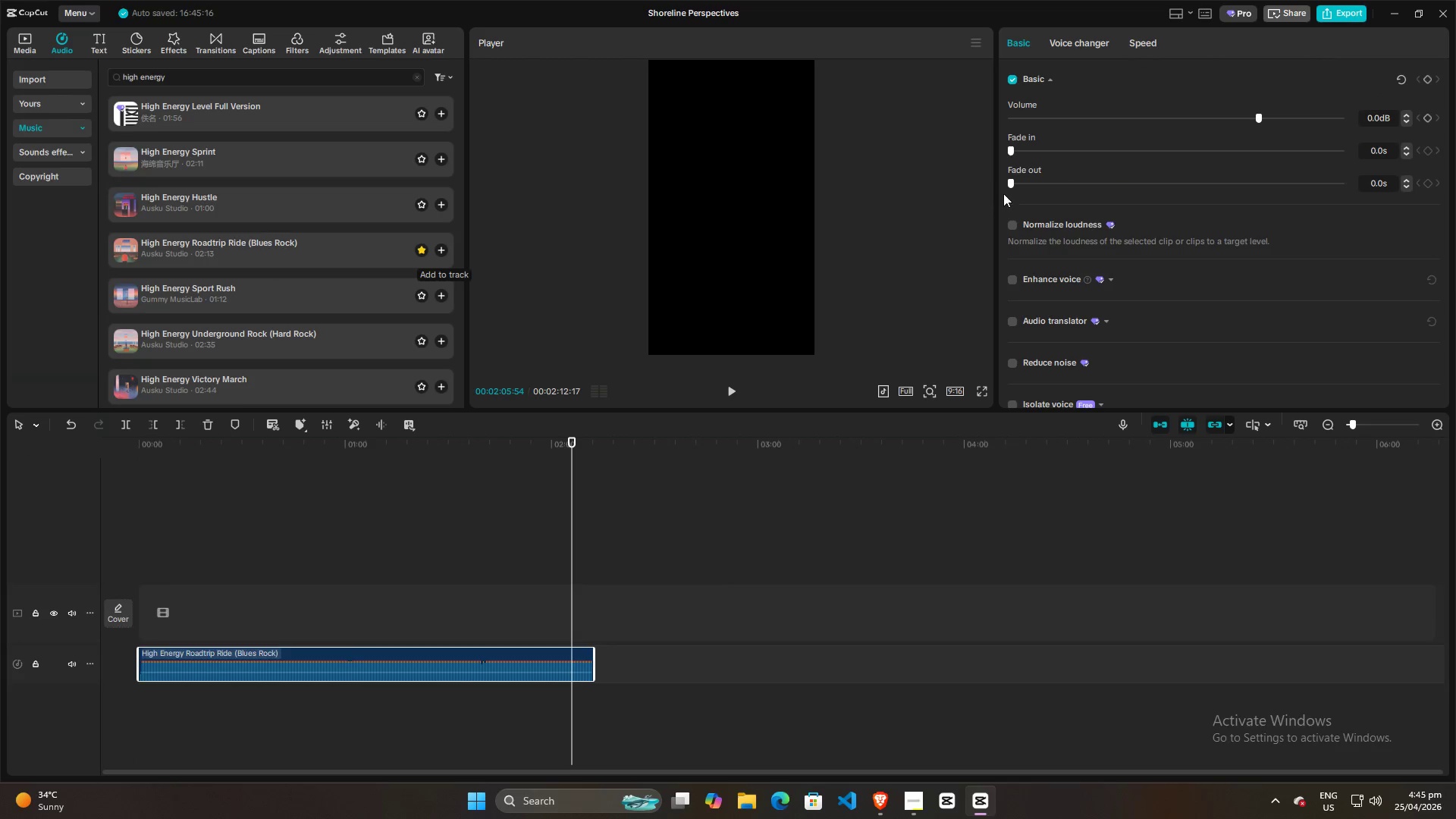 
left_click_drag(start_coordinate=[1011, 186], to_coordinate=[1077, 183])
 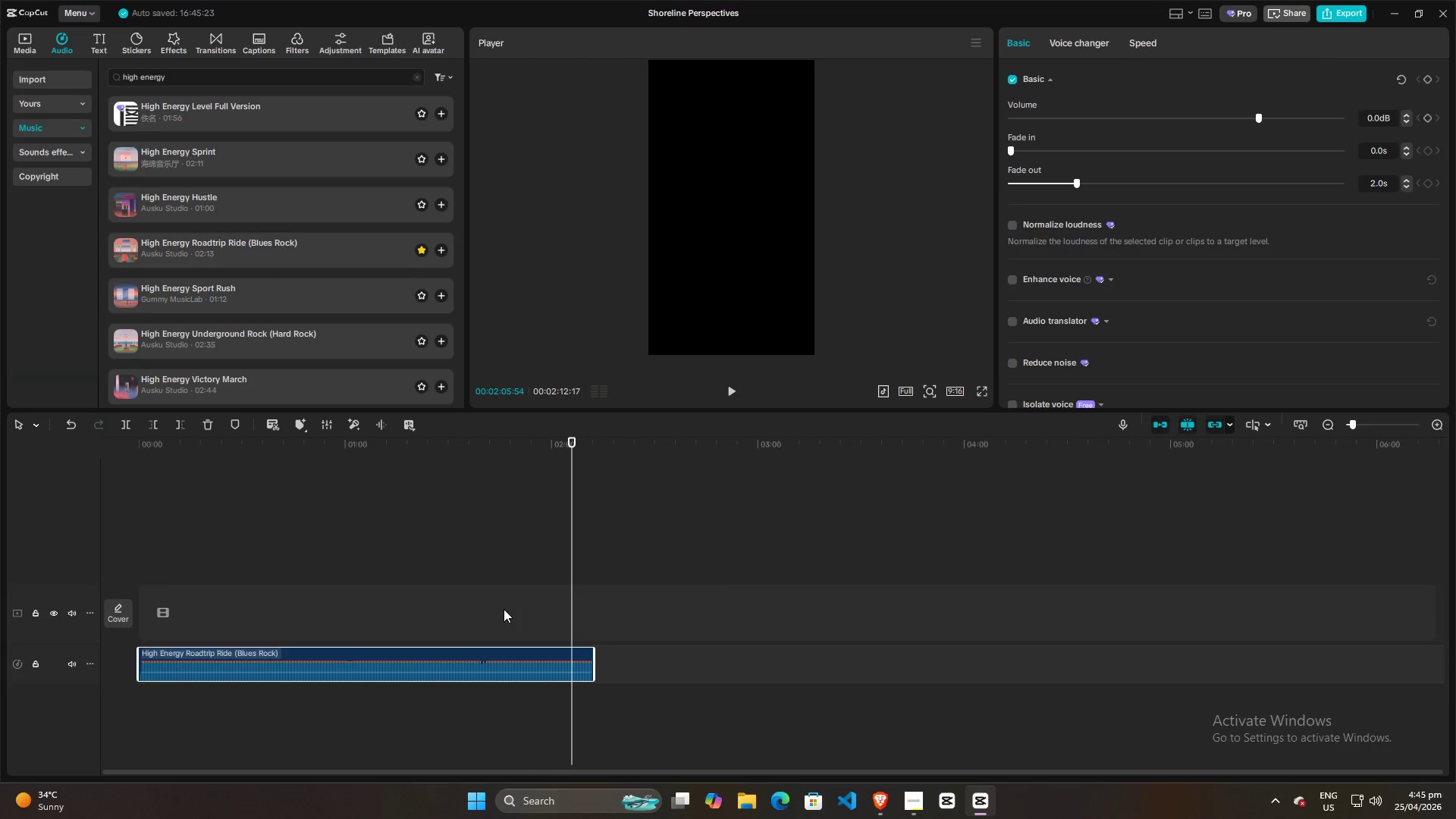 
left_click([504, 609])
 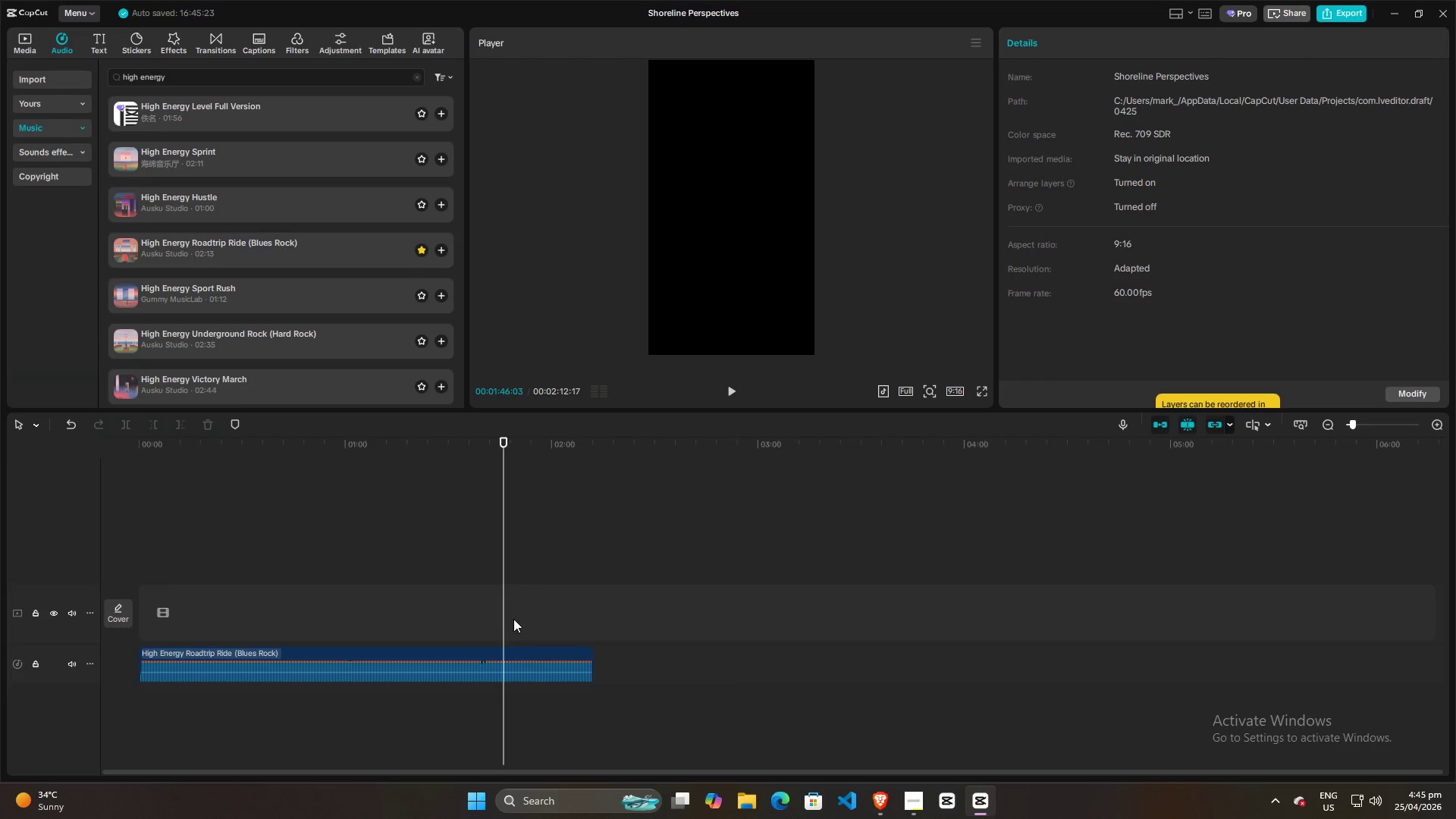 
left_click([526, 661])
 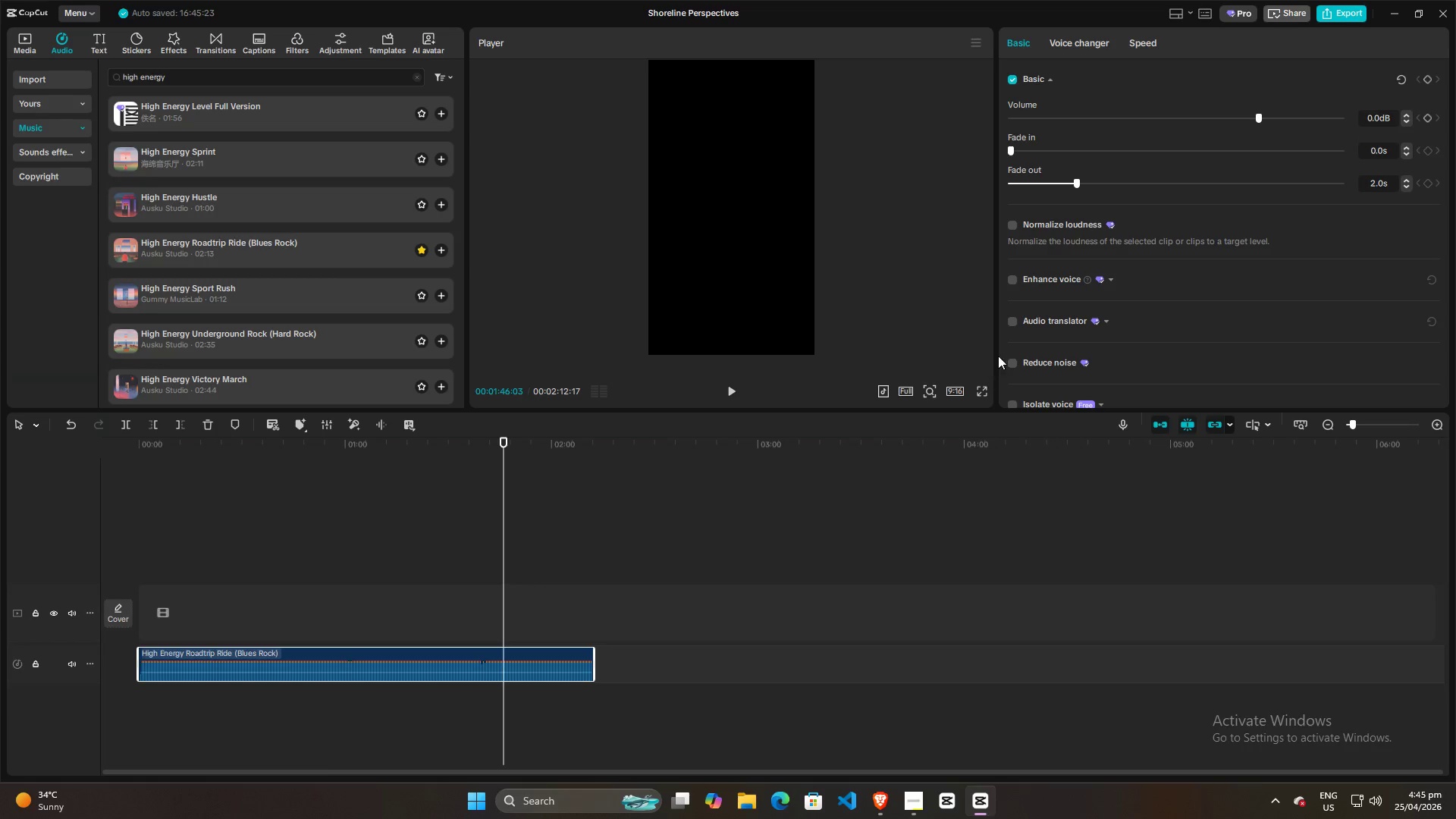 
key(Space)
 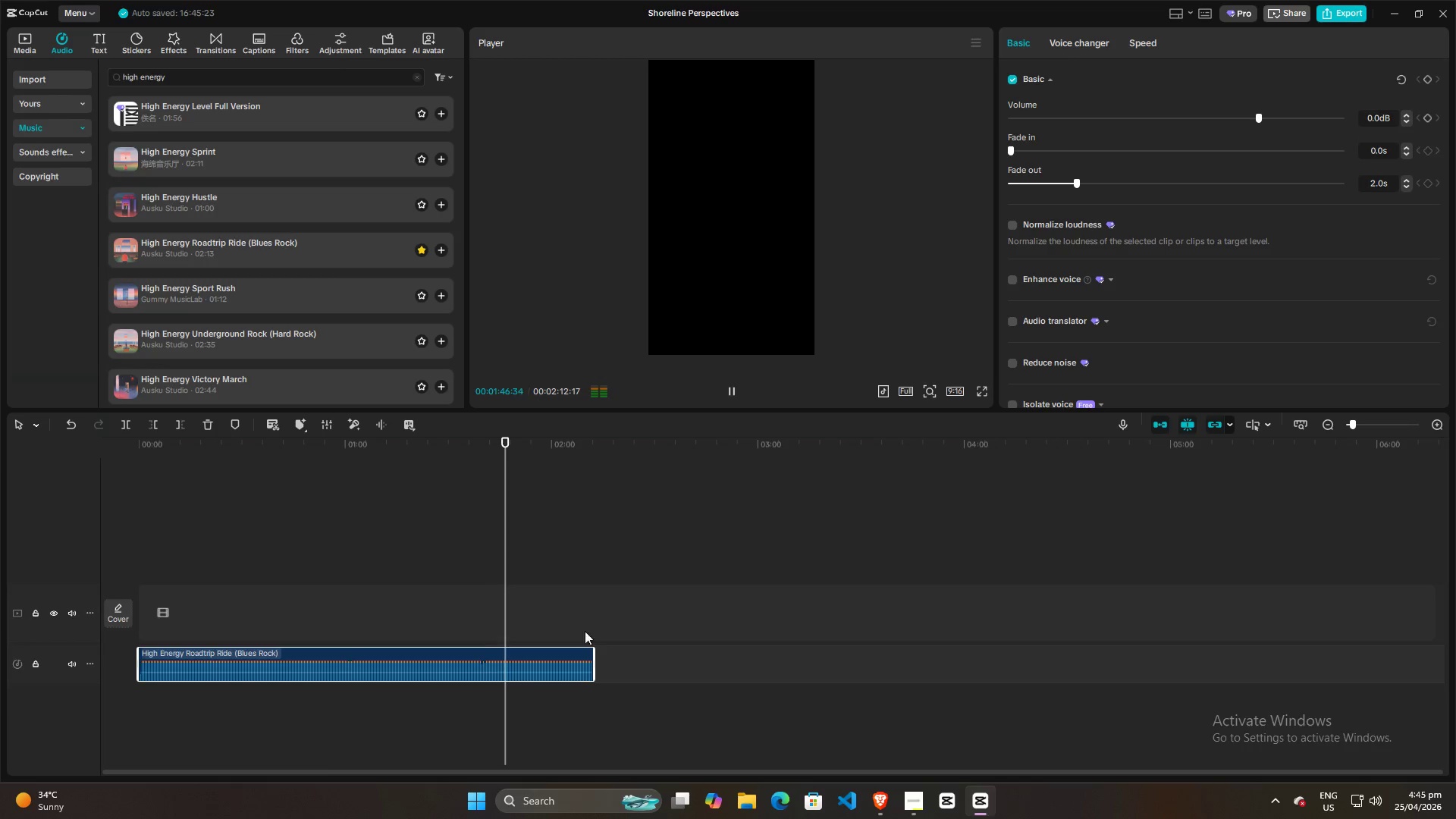 
hold_key(key=ControlLeft, duration=0.89)
scroll: coordinate [606, 627], scroll_direction: up, amount: 10.0
 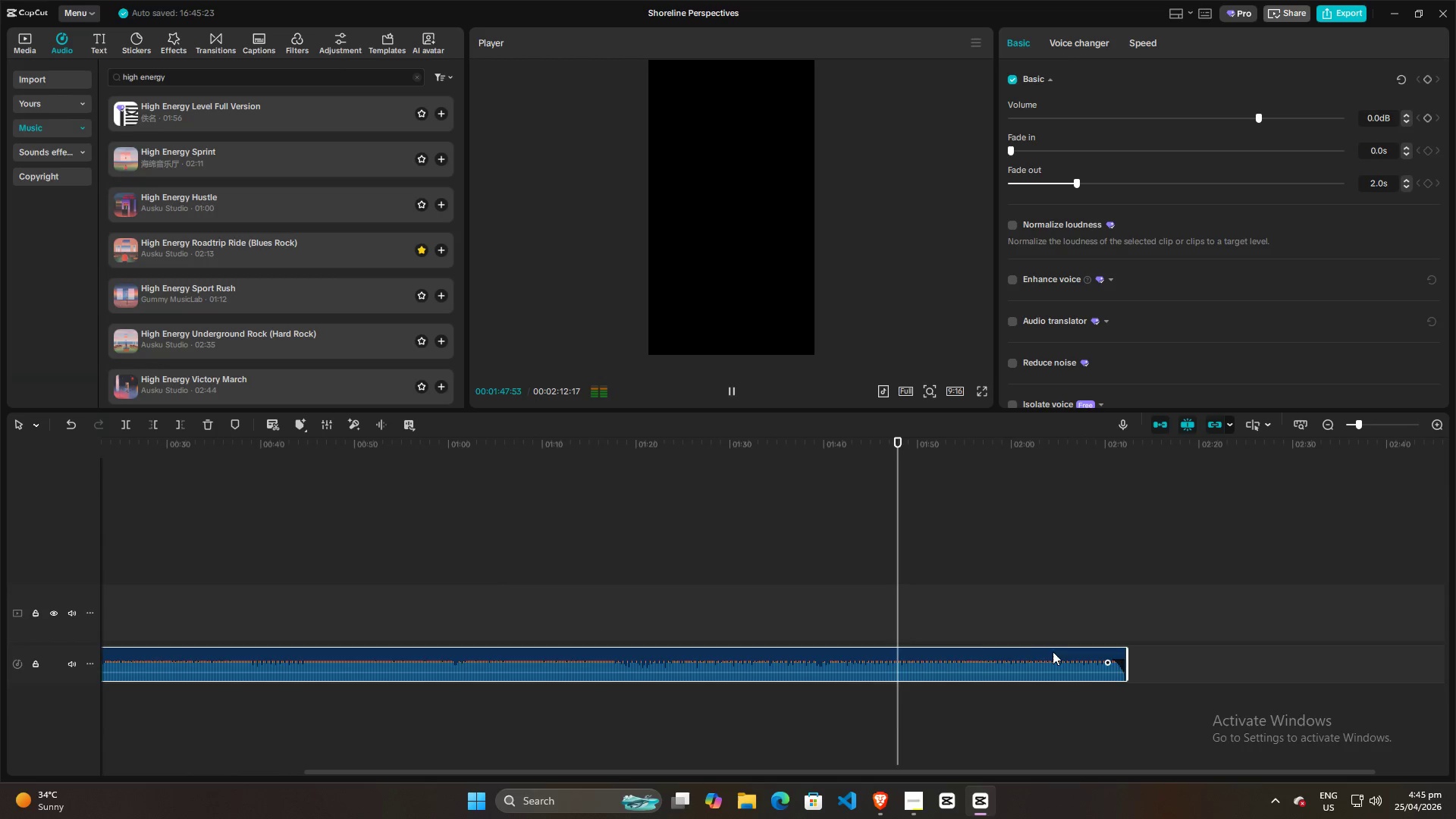 
hold_key(key=ControlLeft, duration=0.53)
 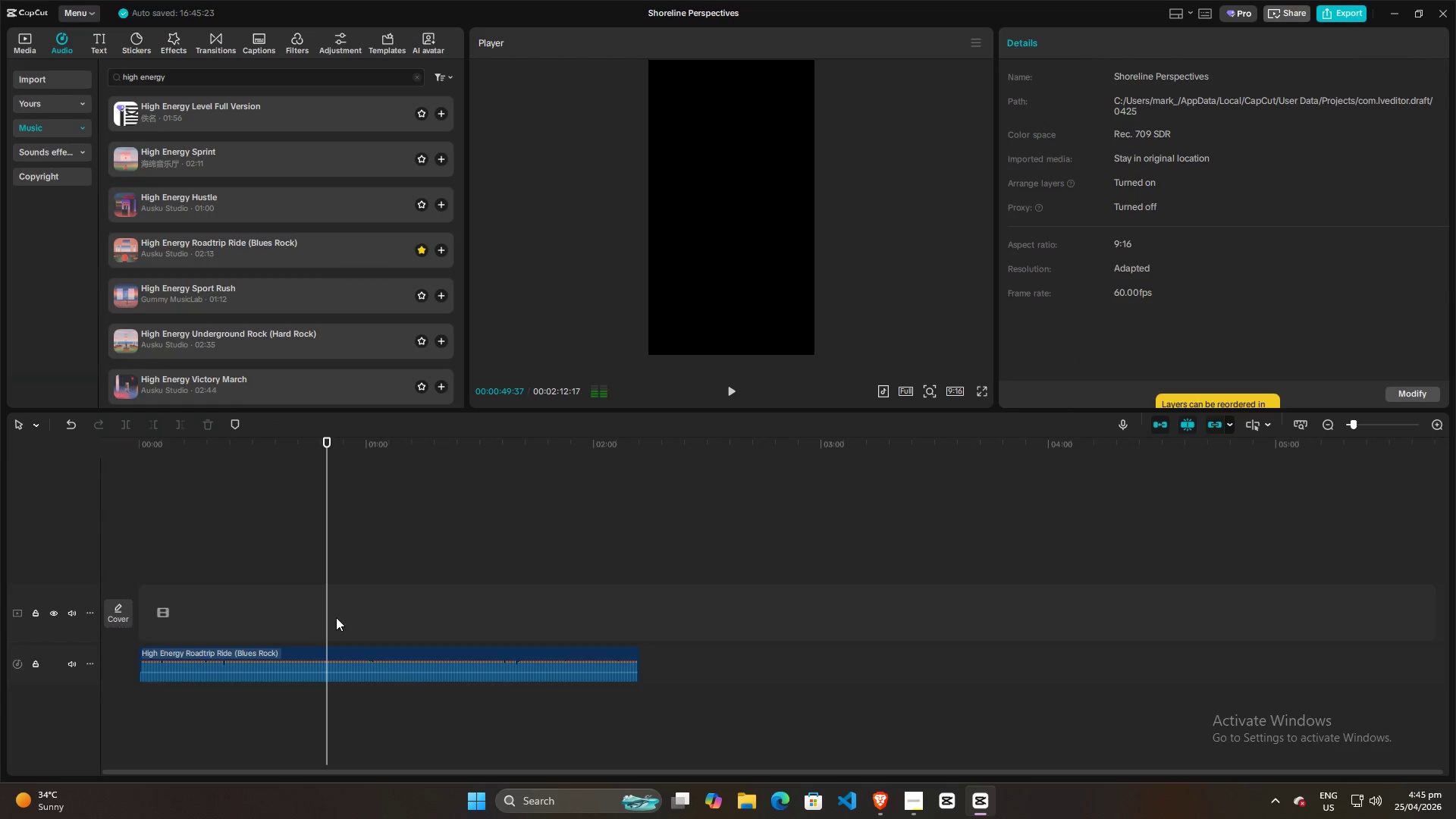 
left_click([327, 621])
 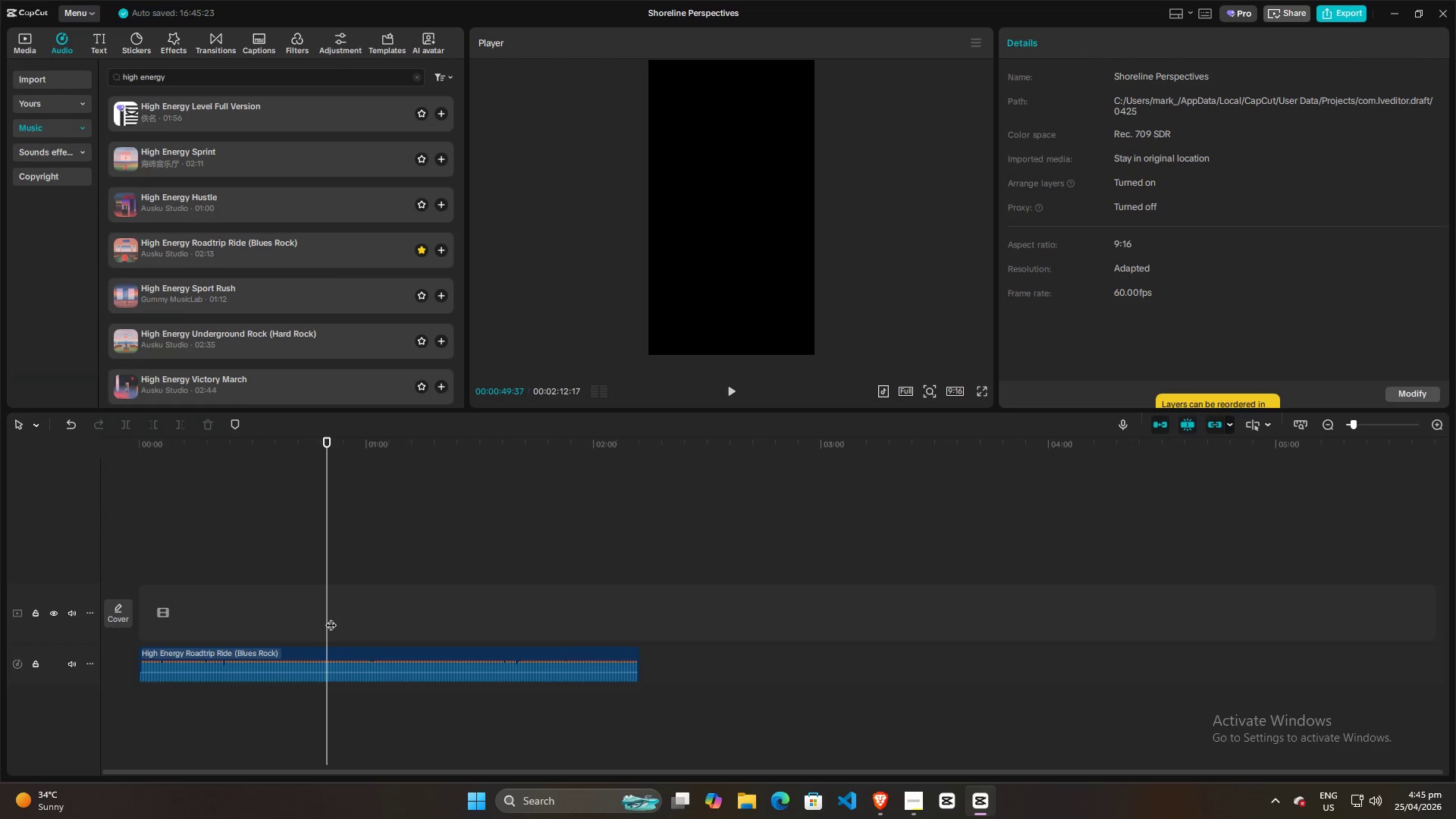 
scroll: coordinate [495, 602], scroll_direction: down, amount: 8.0
 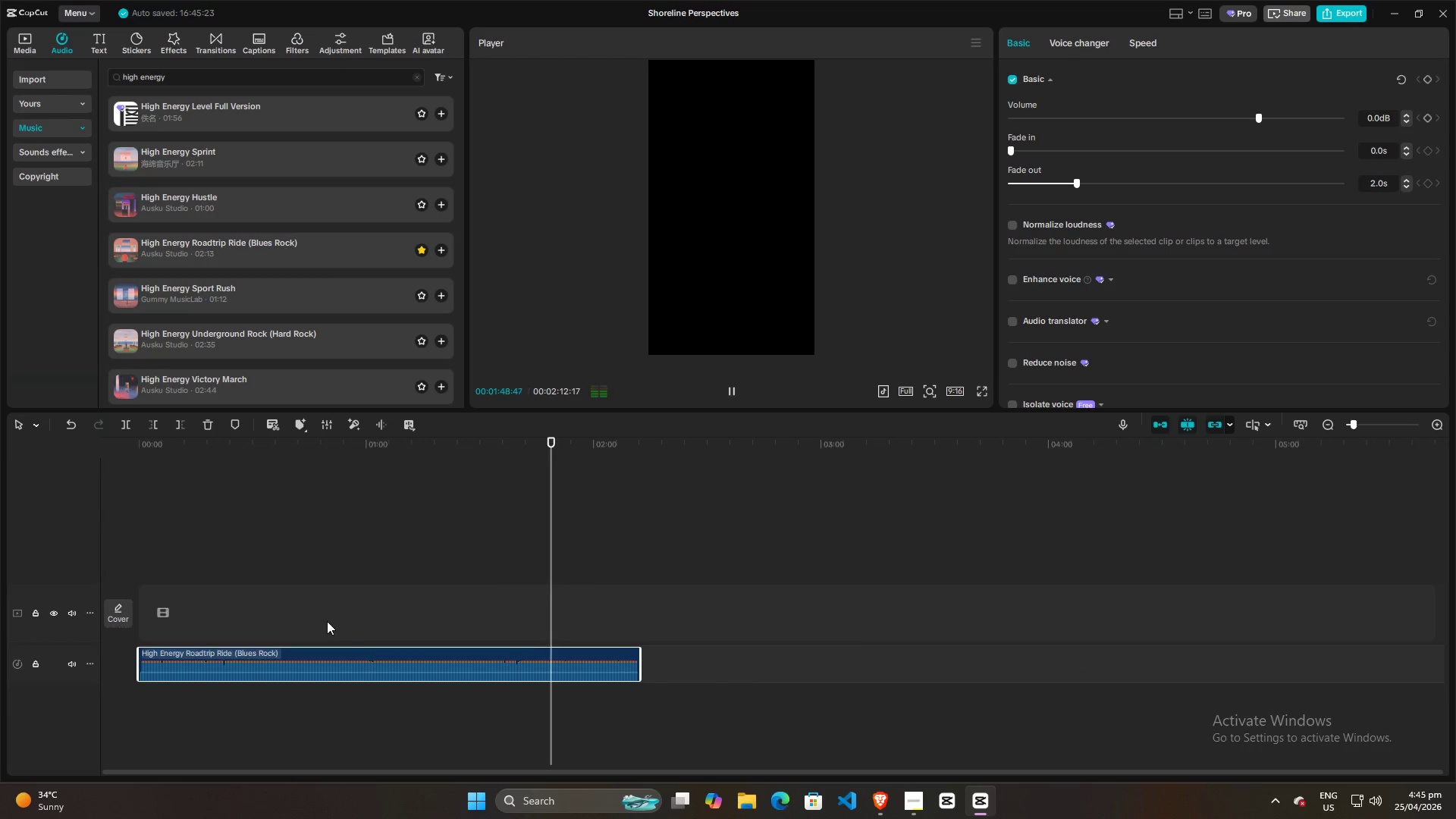 
left_click_drag(start_coordinate=[331, 617], to_coordinate=[259, 617])
 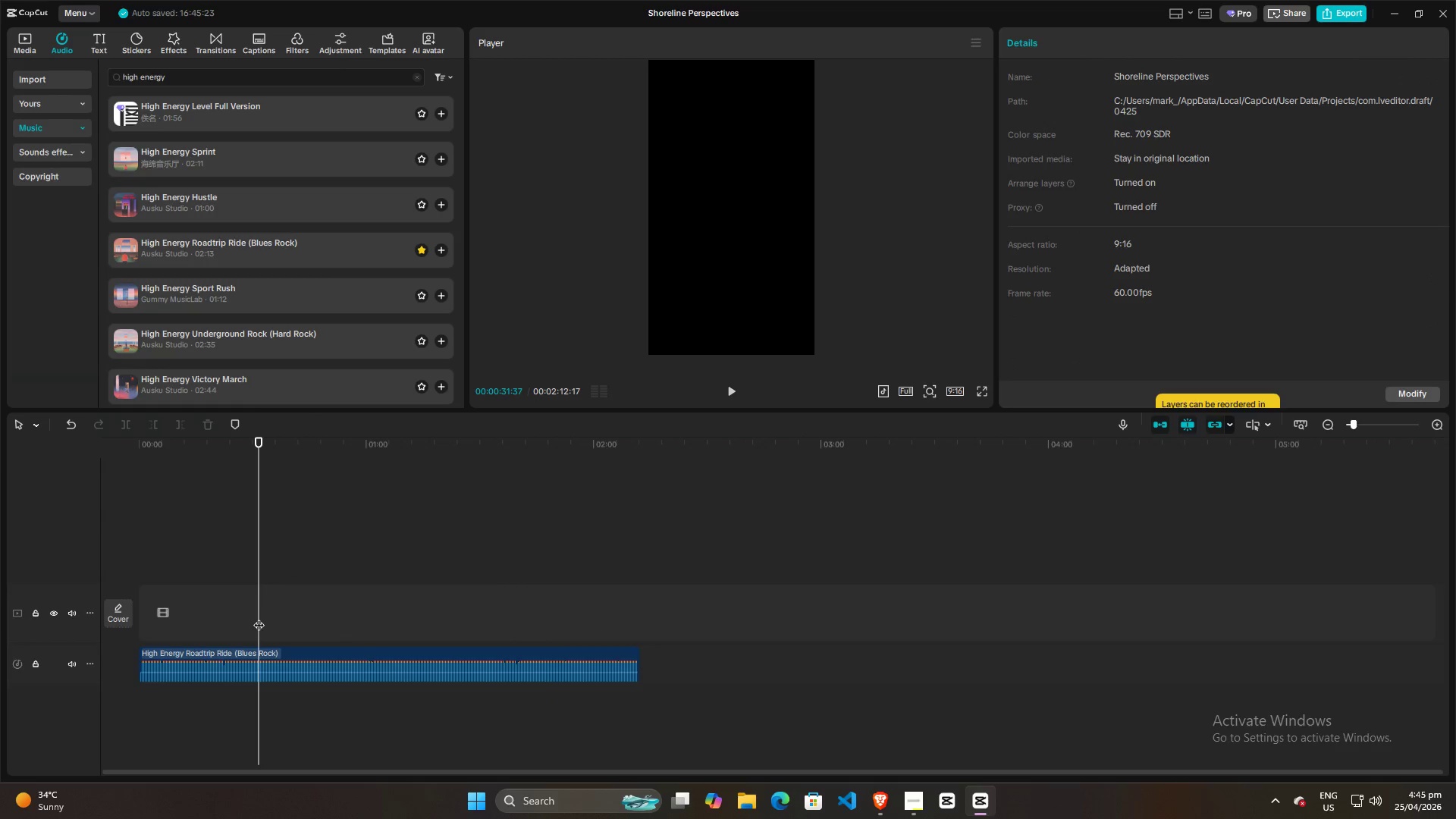 
scroll: coordinate [259, 617], scroll_direction: down, amount: 3.0
 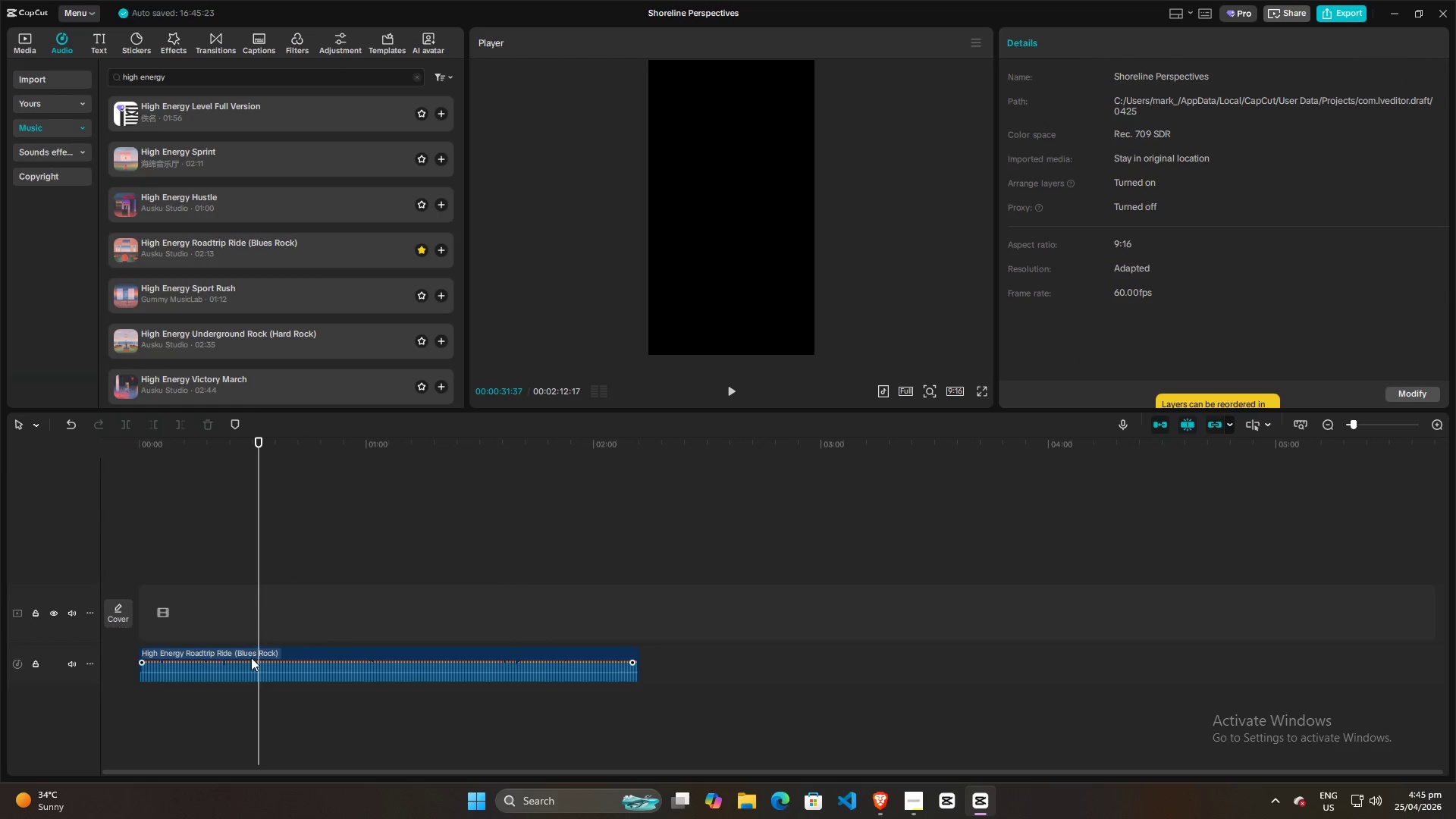 
left_click([251, 657])
 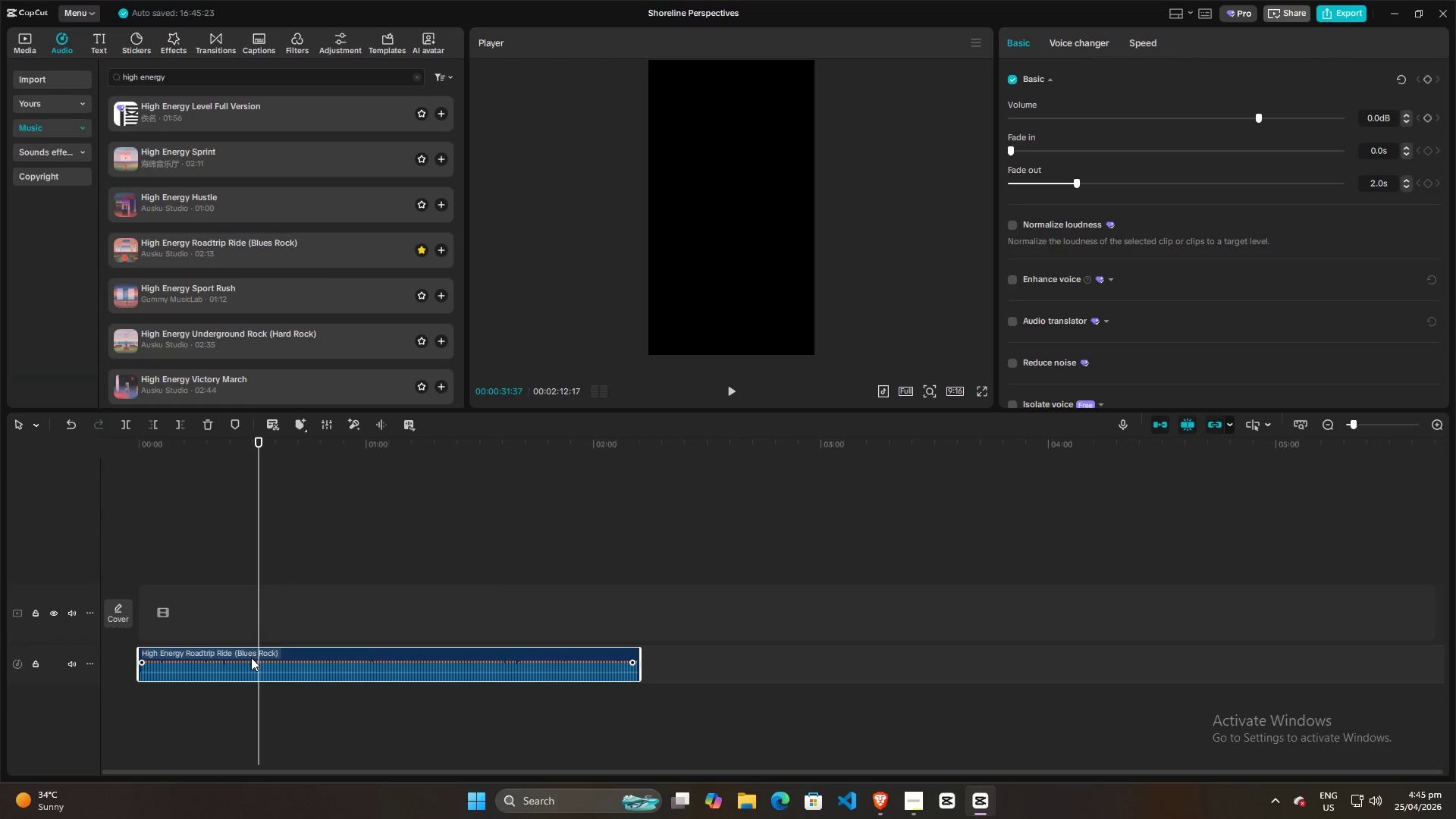 
scroll: coordinate [251, 657], scroll_direction: down, amount: 3.0
 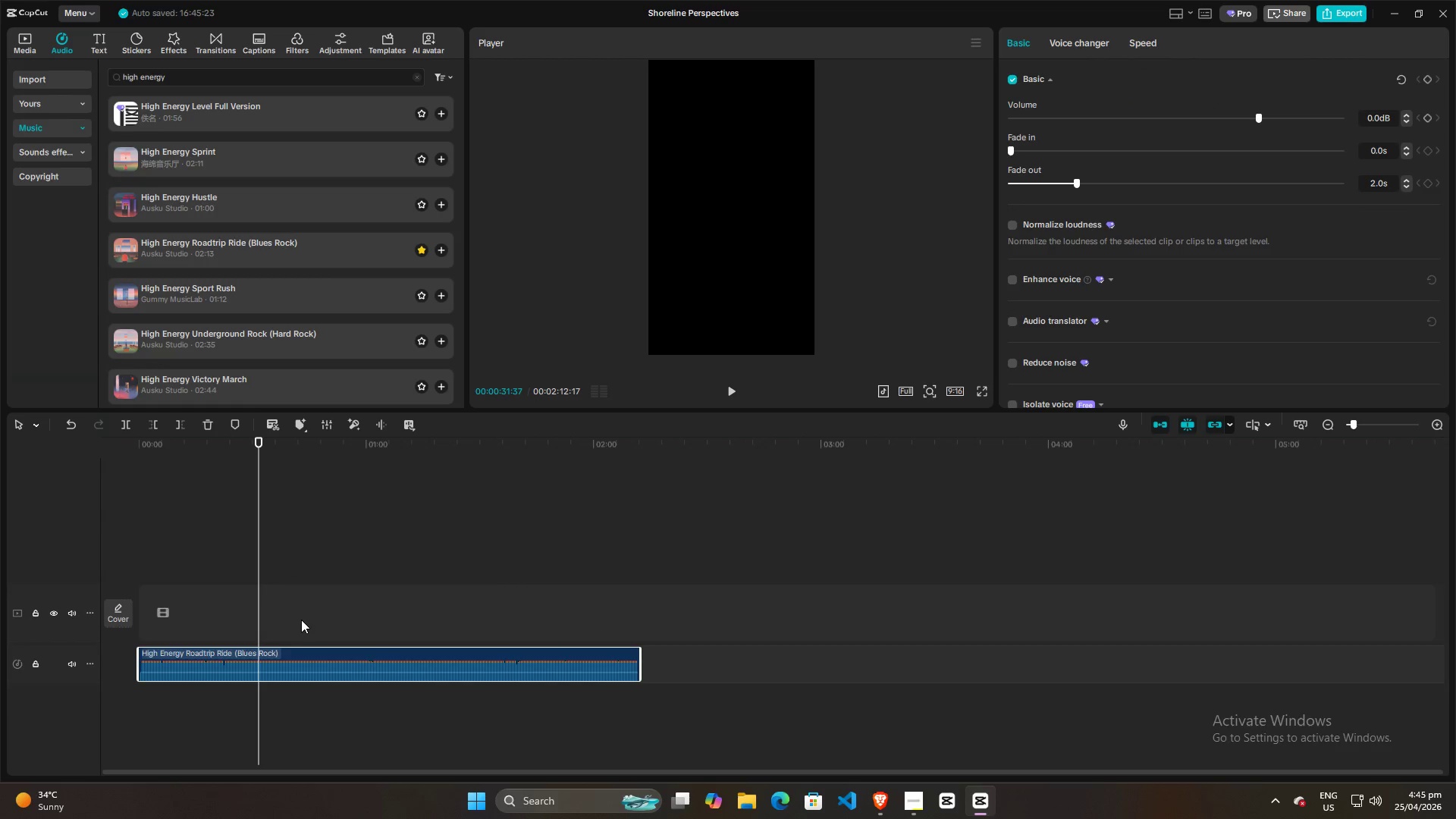 
key(ArrowLeft)
 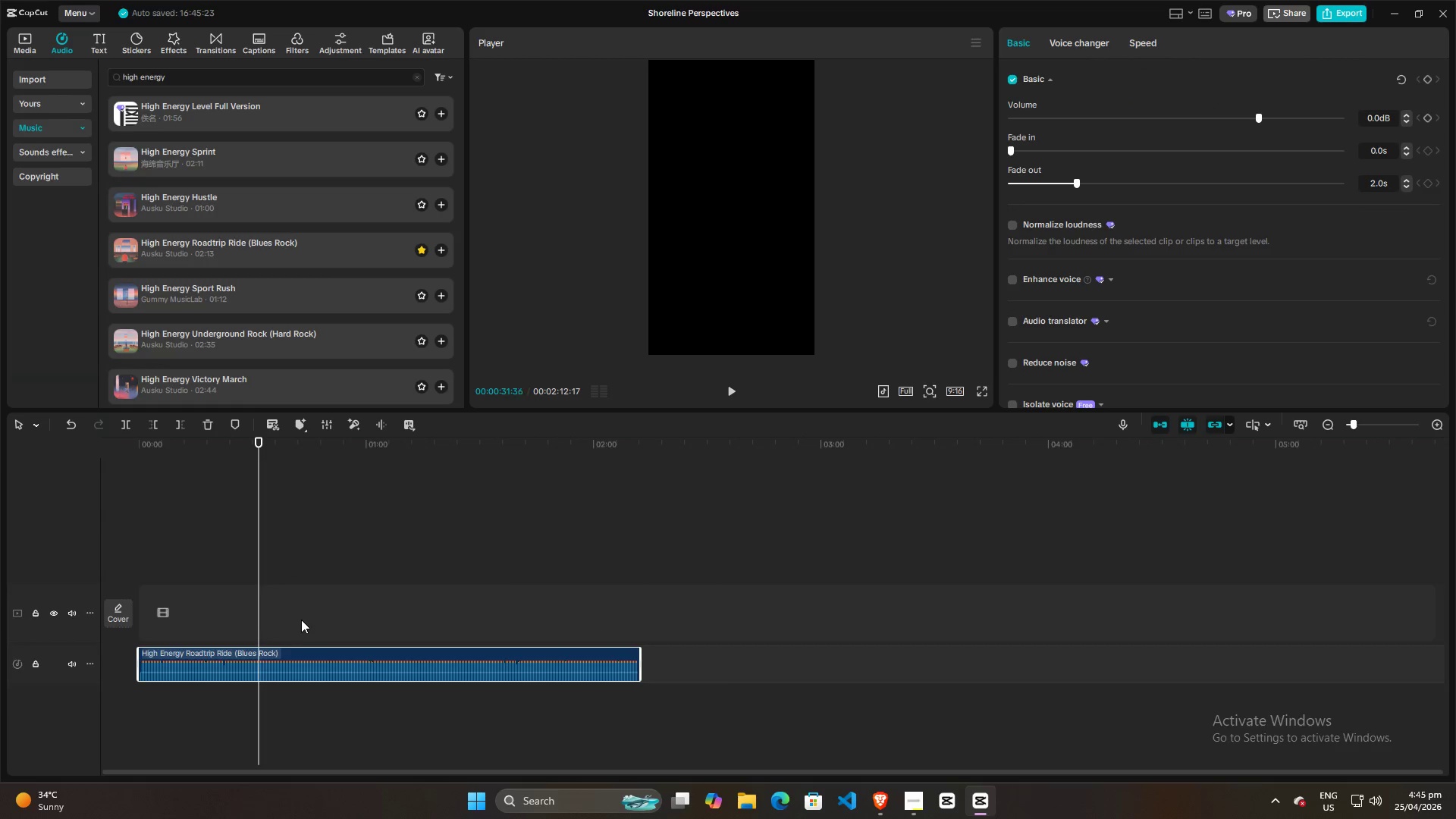 
key(ArrowDown)
 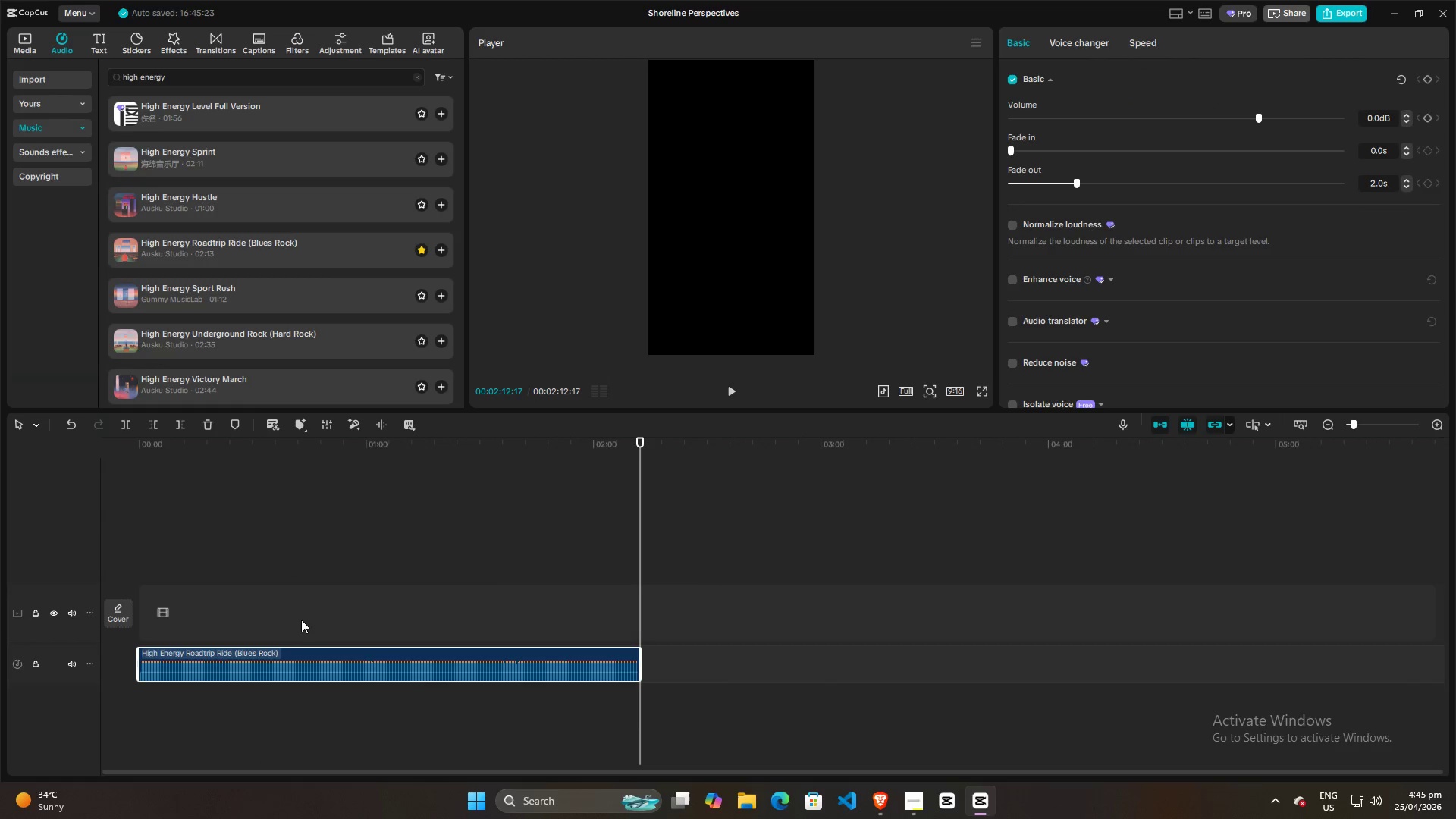 
key(ArrowLeft)
 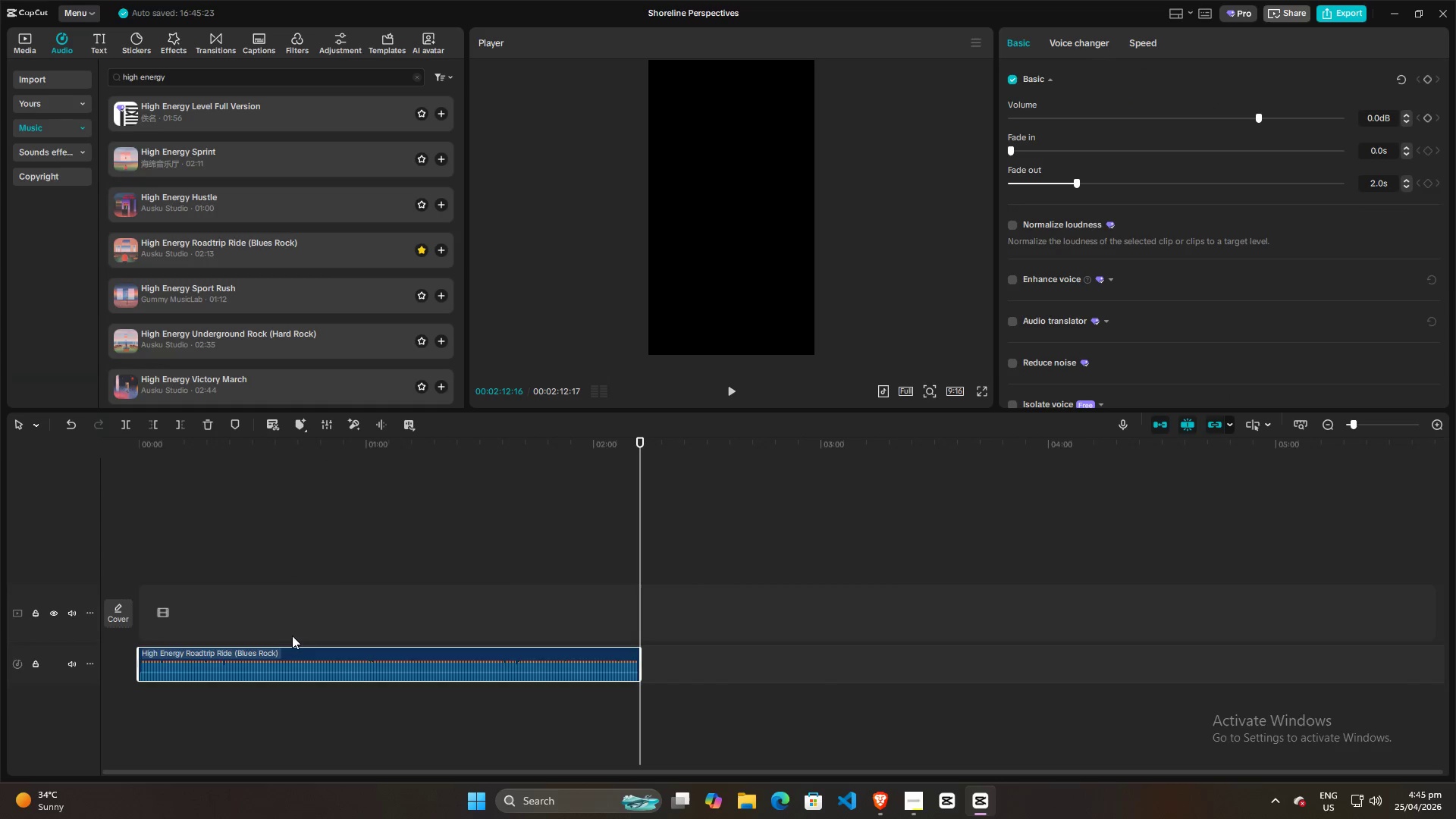 
left_click([253, 664])
 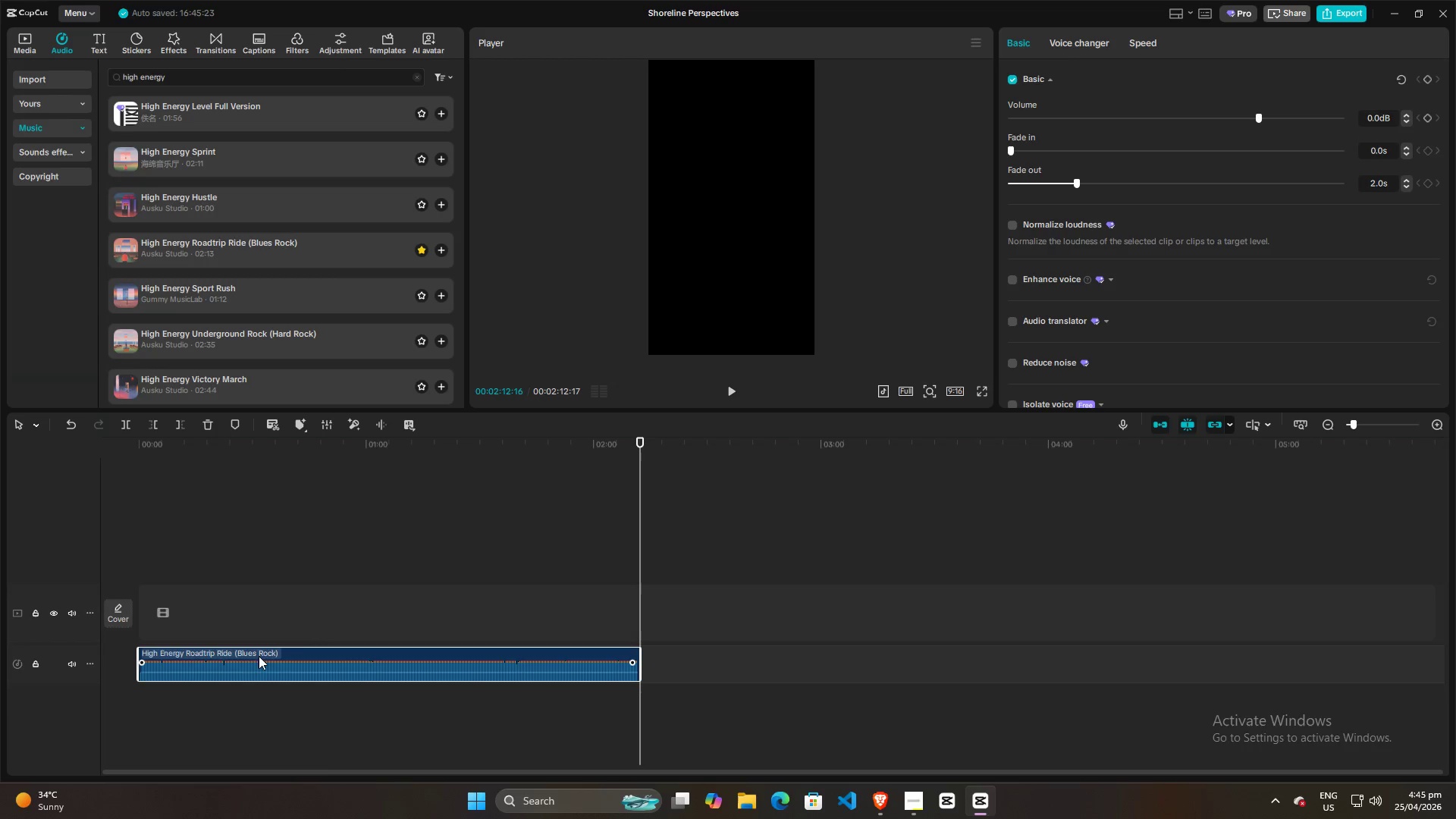 
double_click([262, 648])
 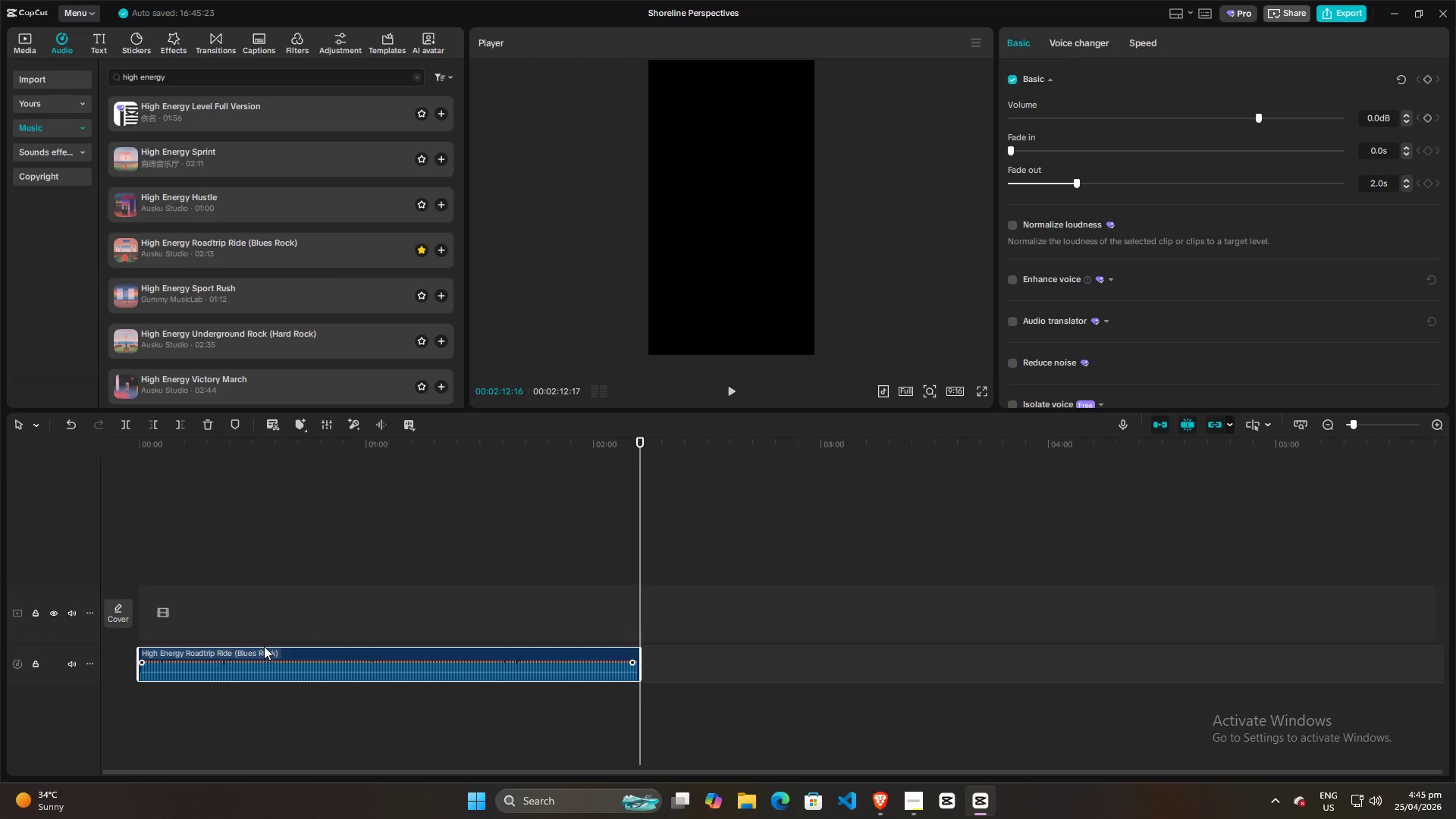 
triple_click([266, 619])
 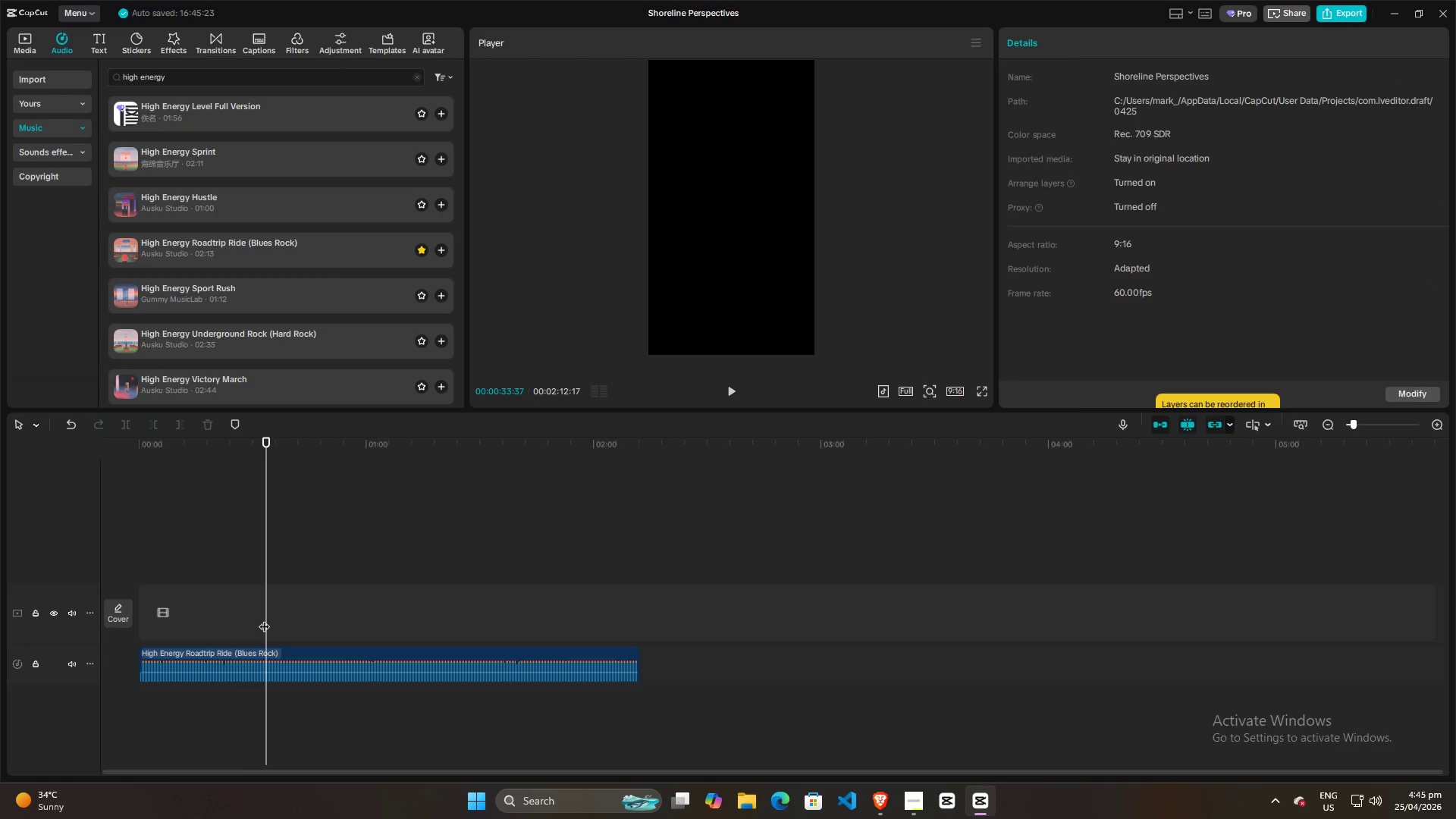 
left_click_drag(start_coordinate=[264, 619], to_coordinate=[250, 620])
 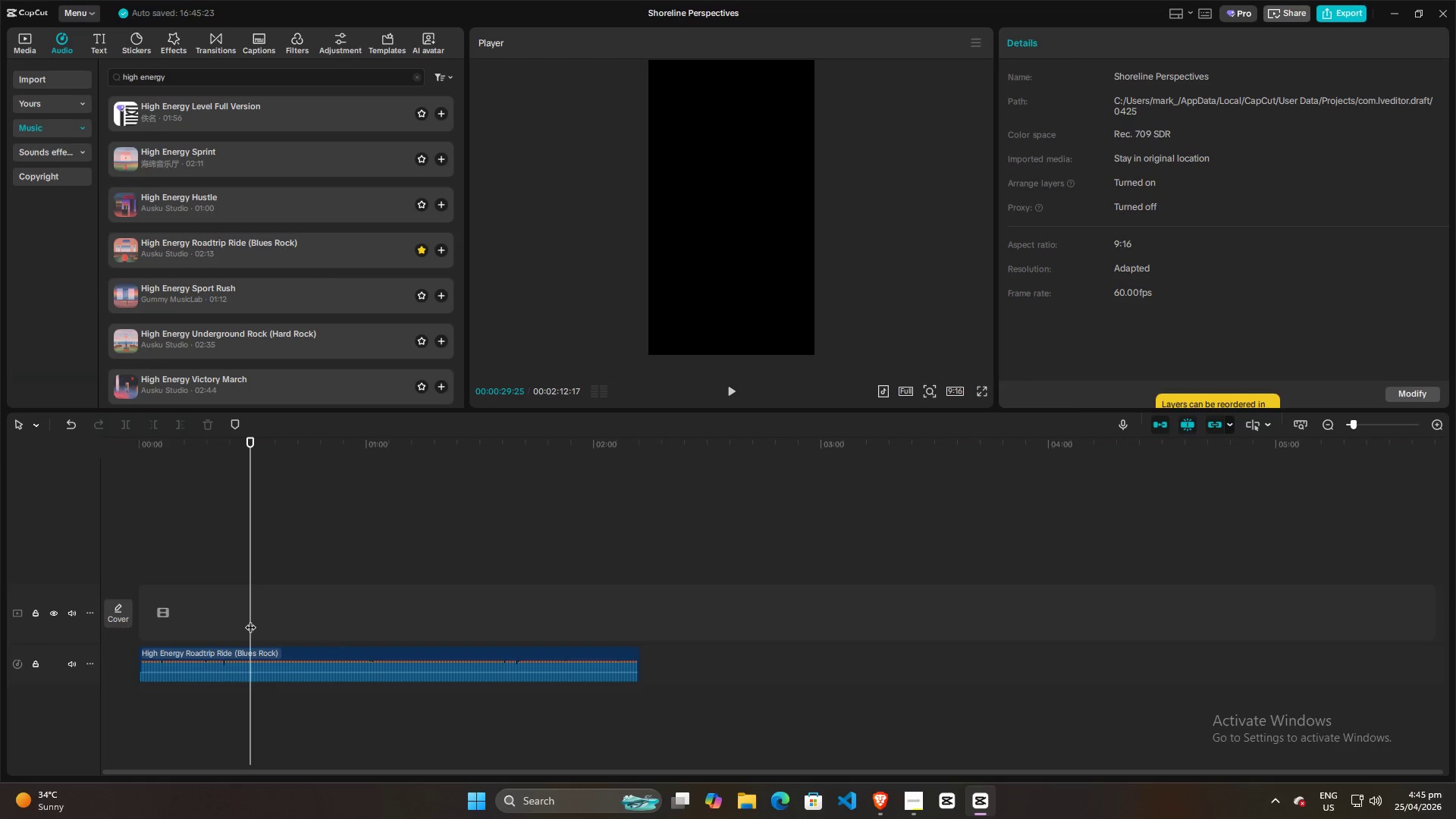 
key(ArrowRight)
 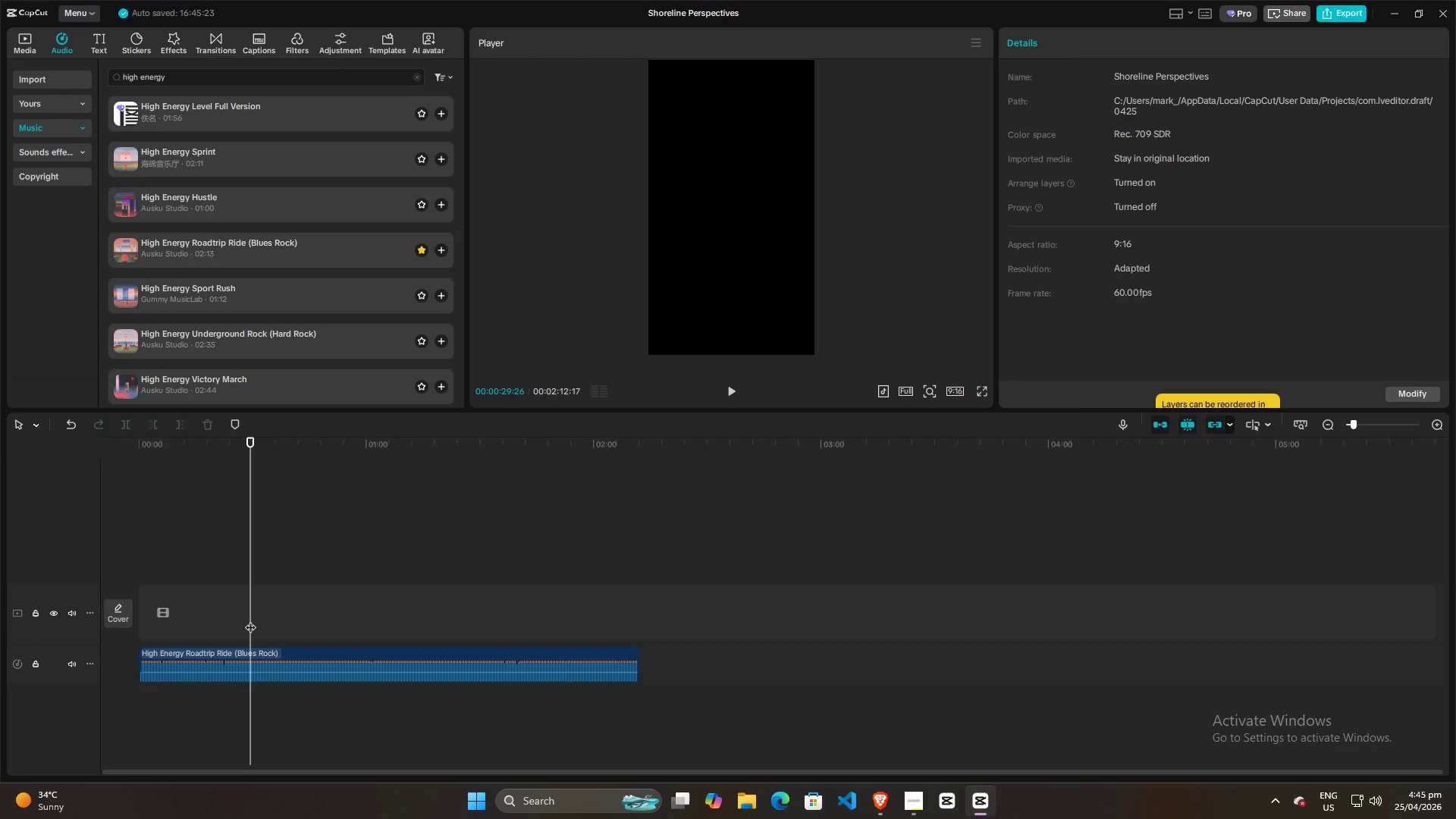 
key(ArrowRight)
 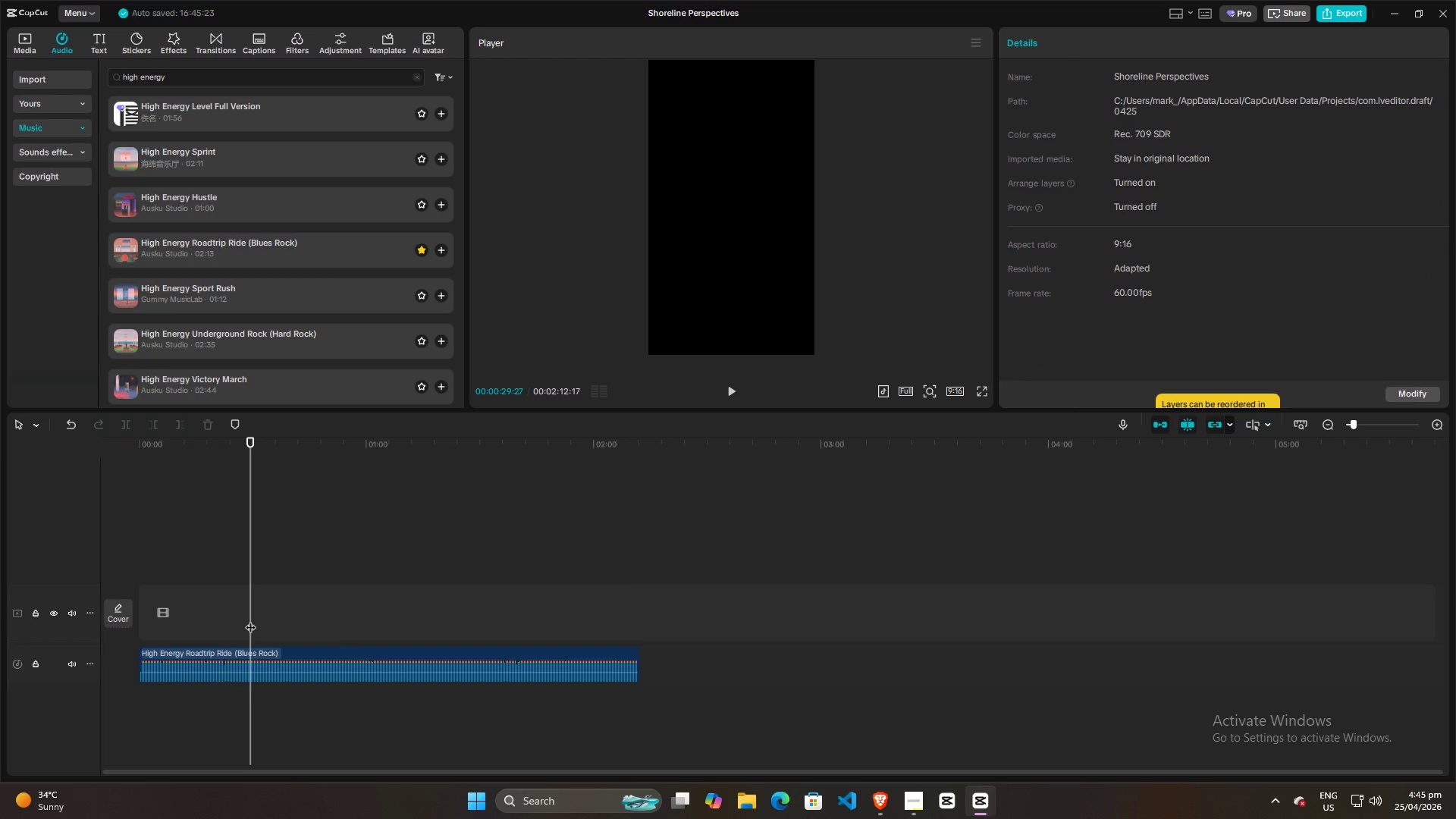 
key(ArrowRight)
 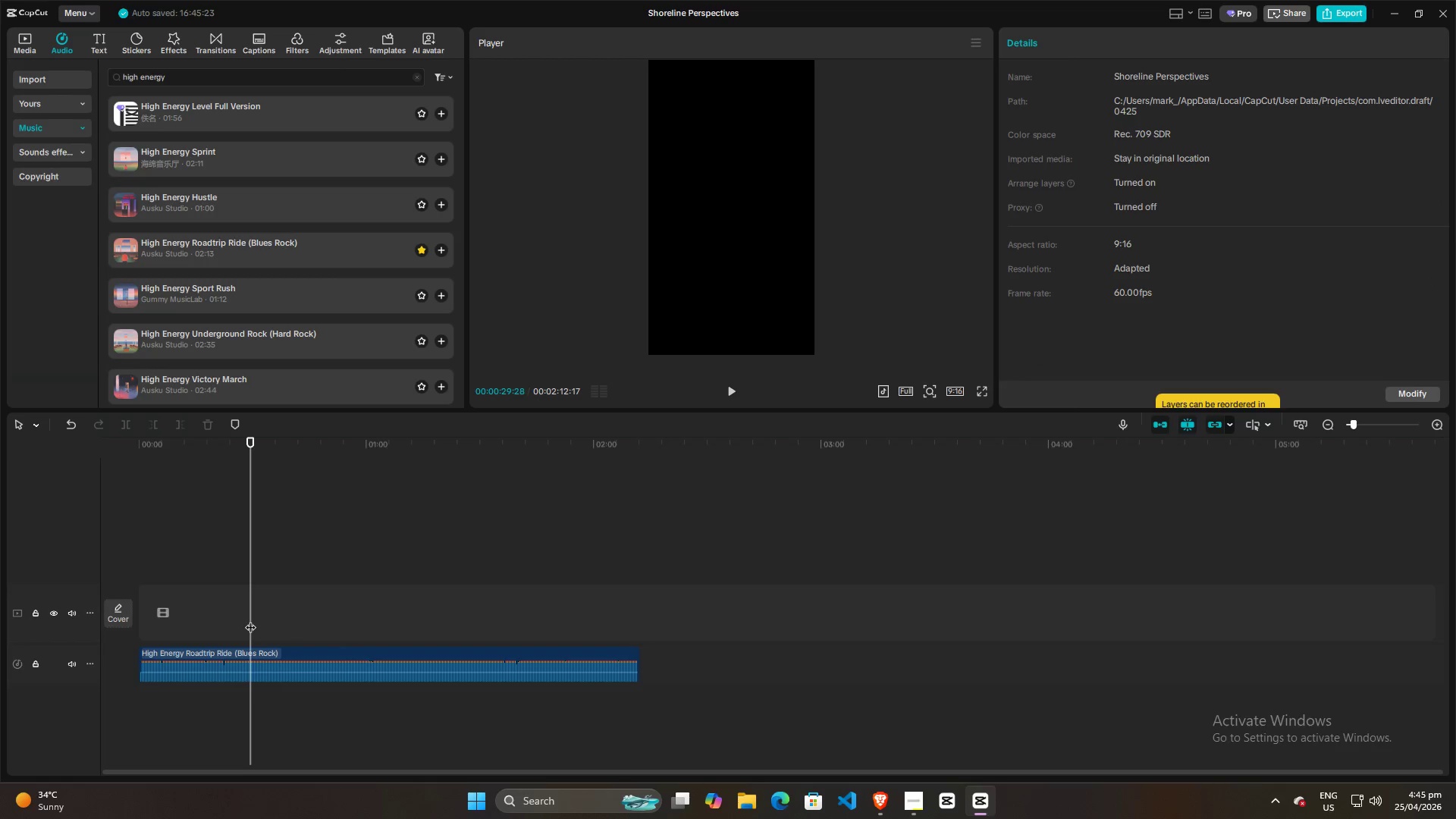 
key(ArrowRight)
 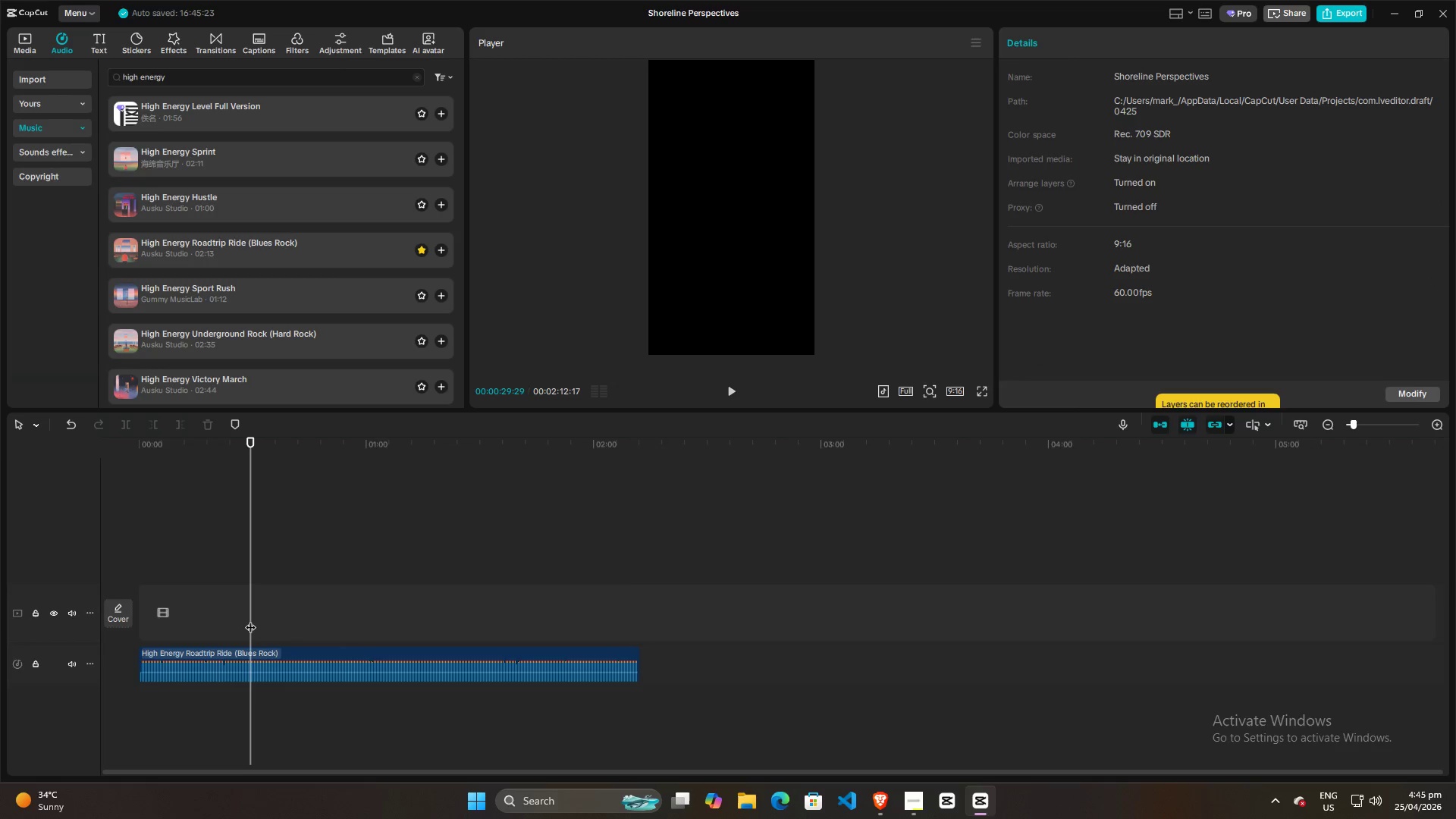 
key(ArrowRight)
 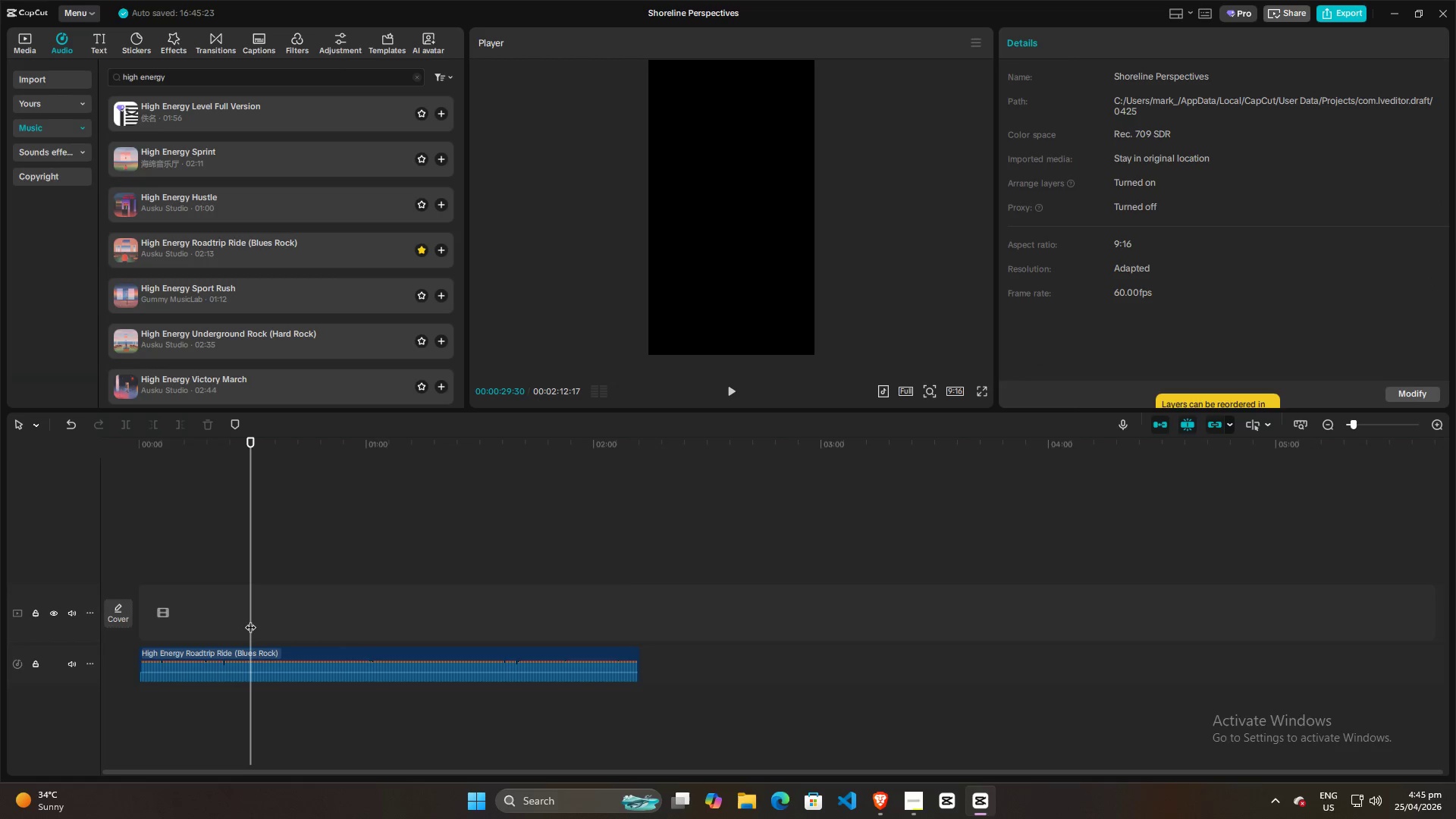 
key(ArrowRight)
 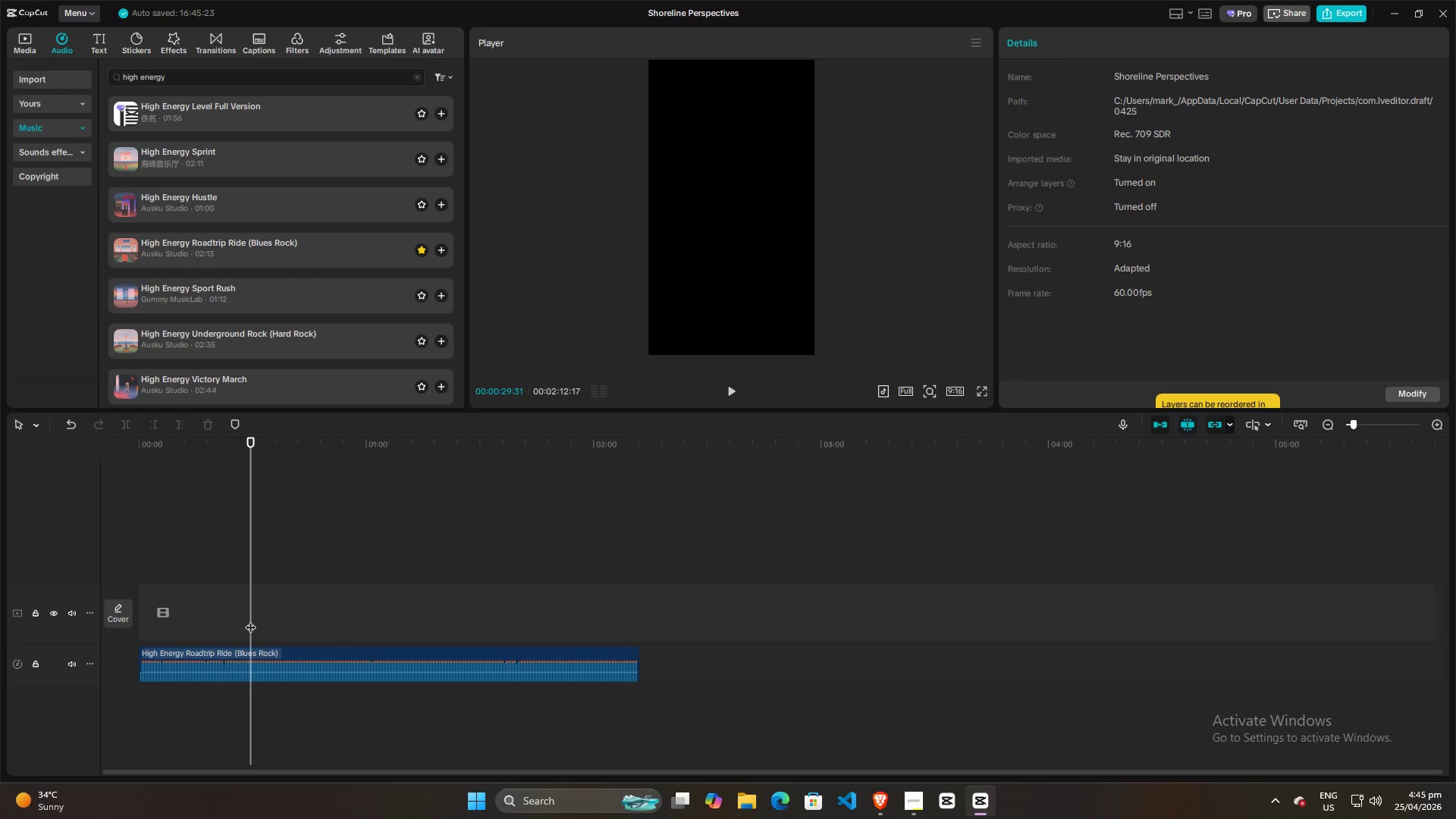 
key(ArrowRight)
 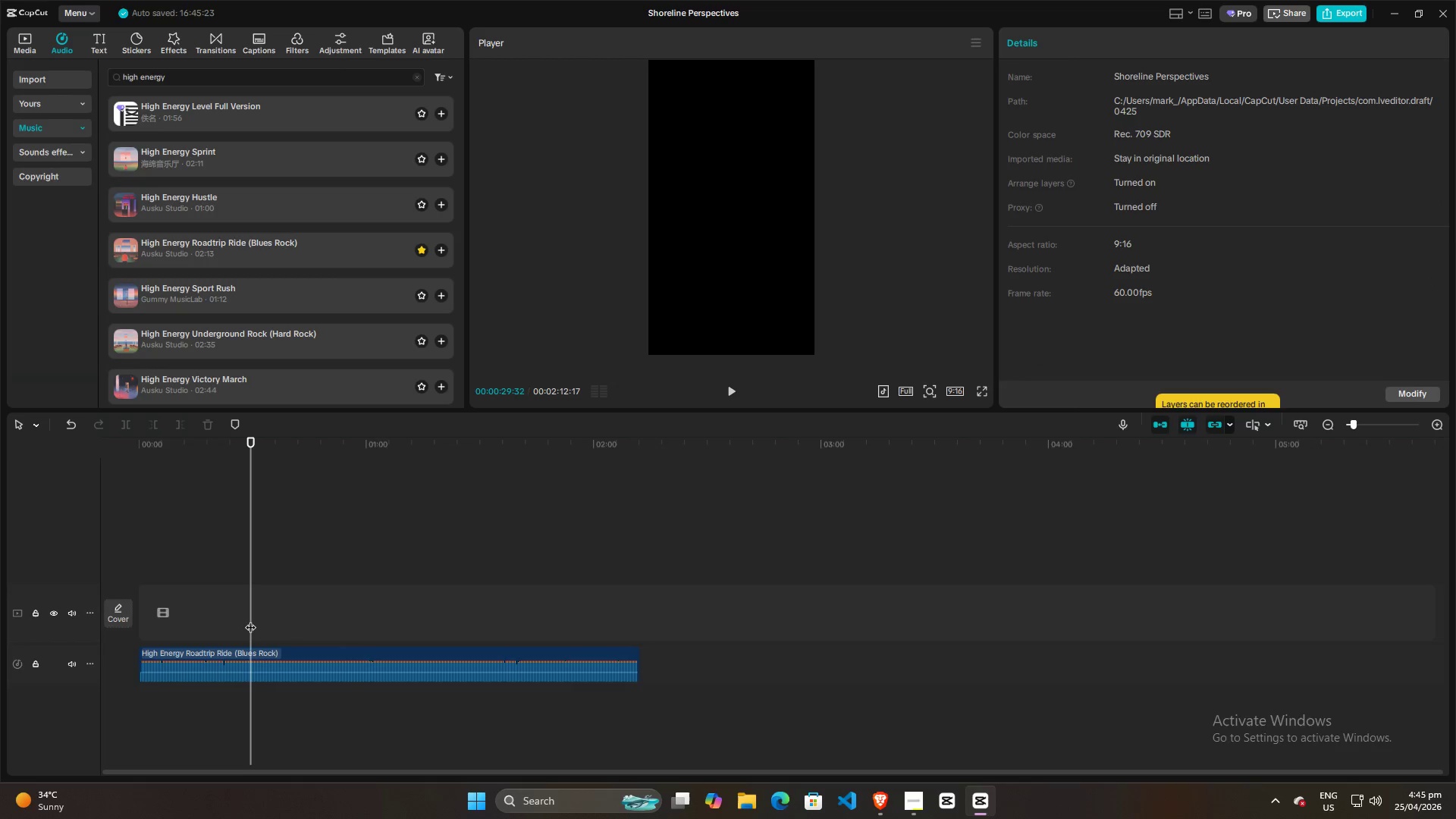 
key(ArrowRight)
 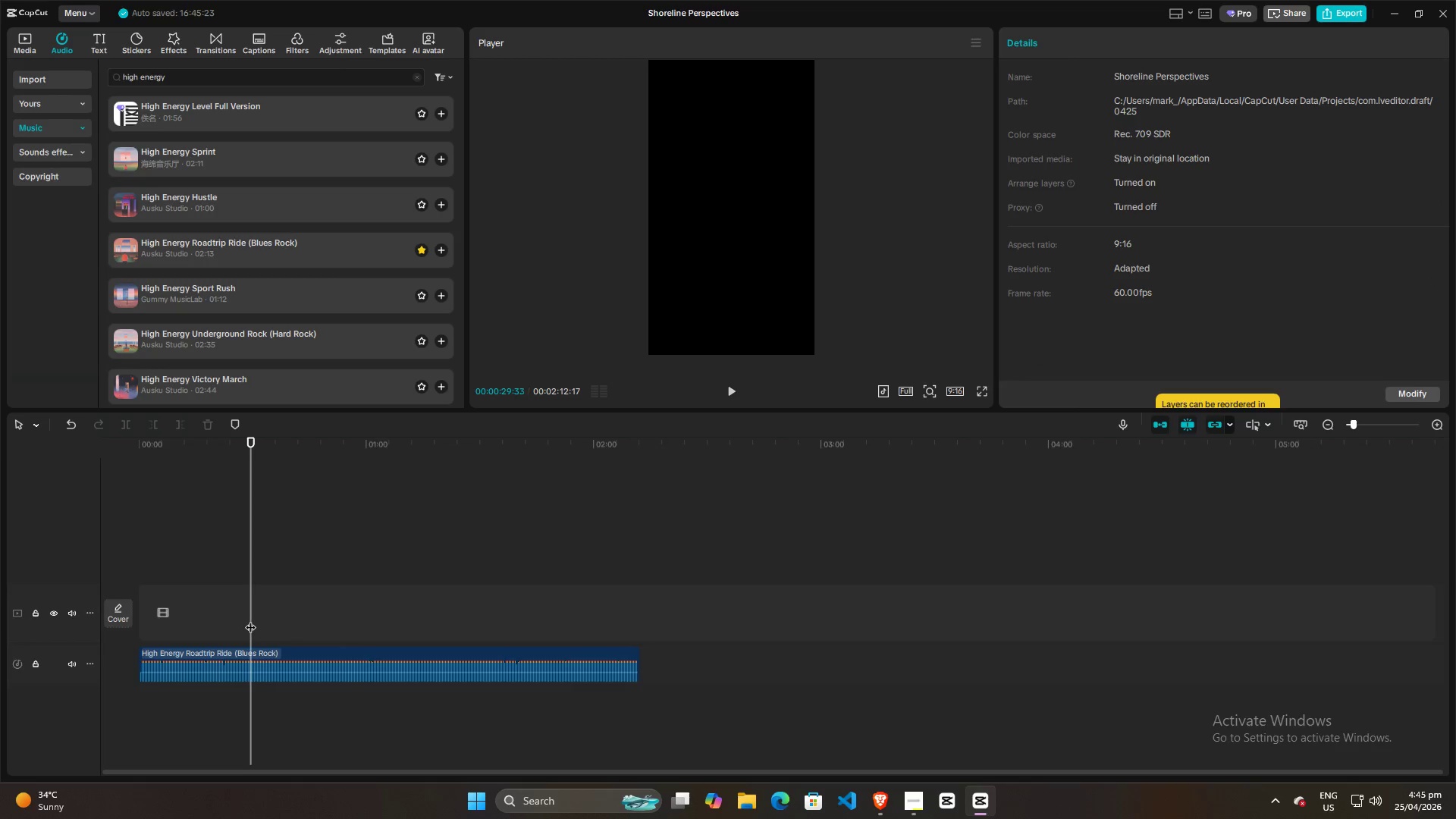 
key(ArrowRight)
 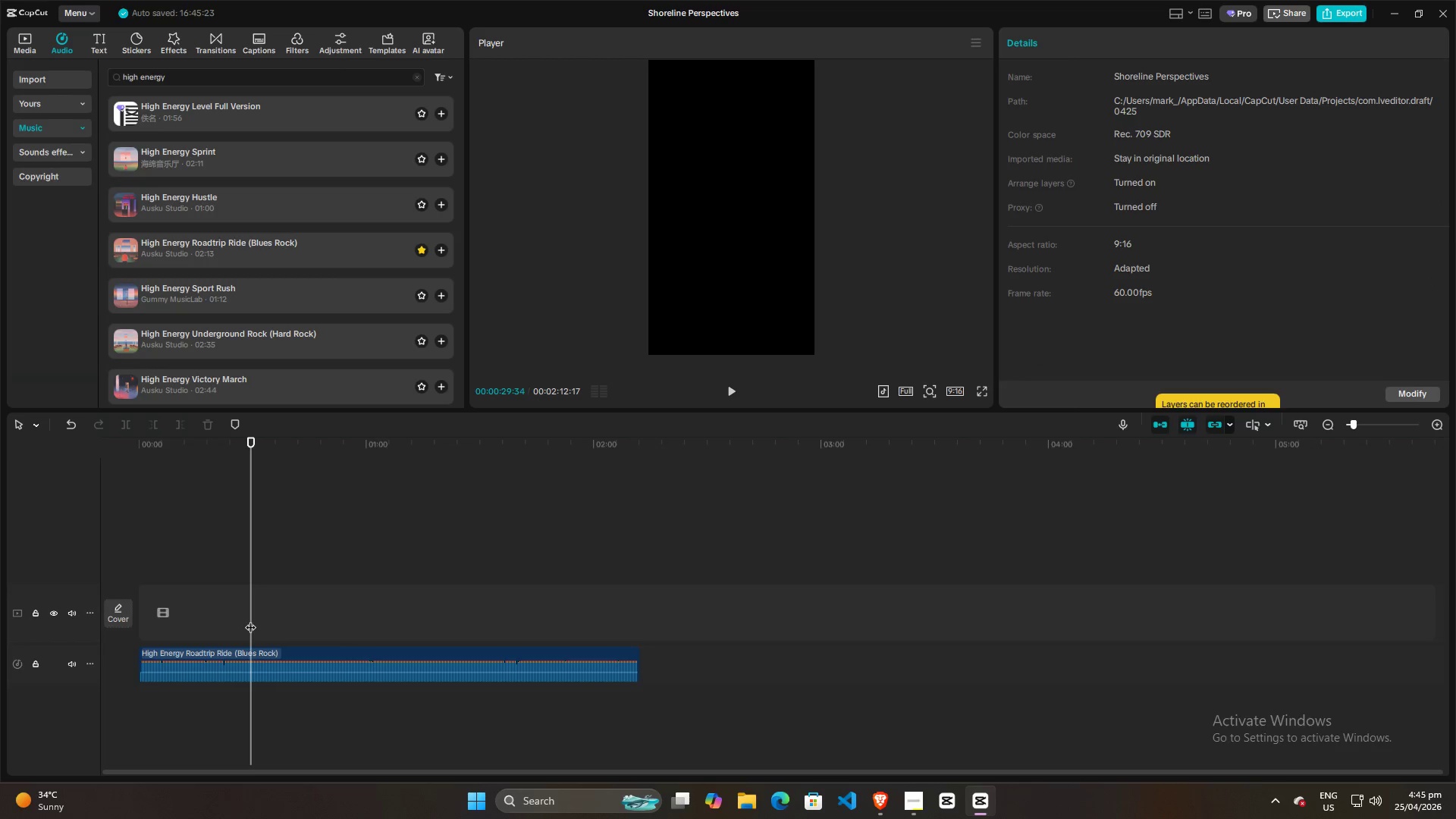 
key(ArrowRight)
 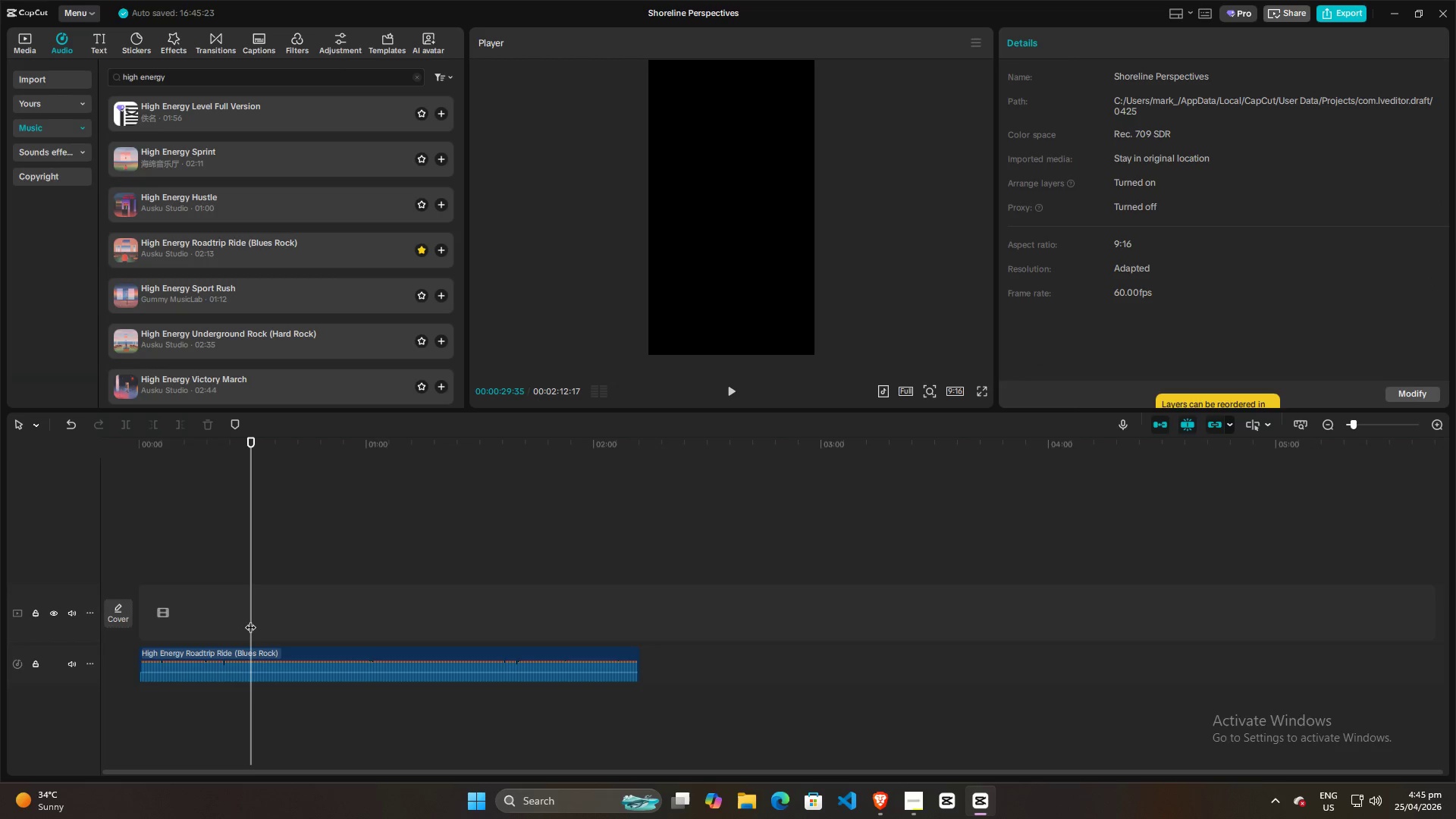 
key(ArrowRight)
 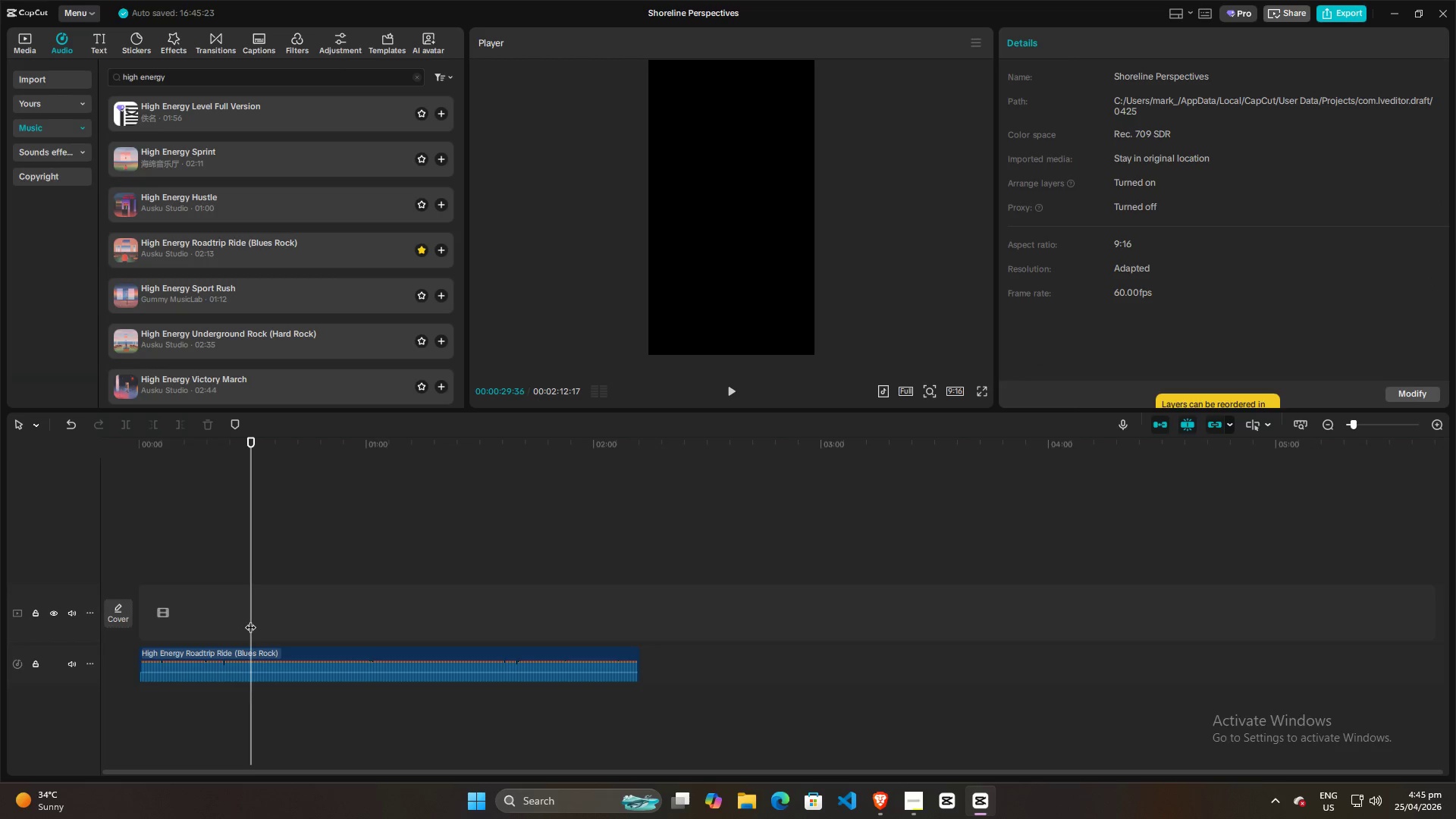 
key(ArrowRight)
 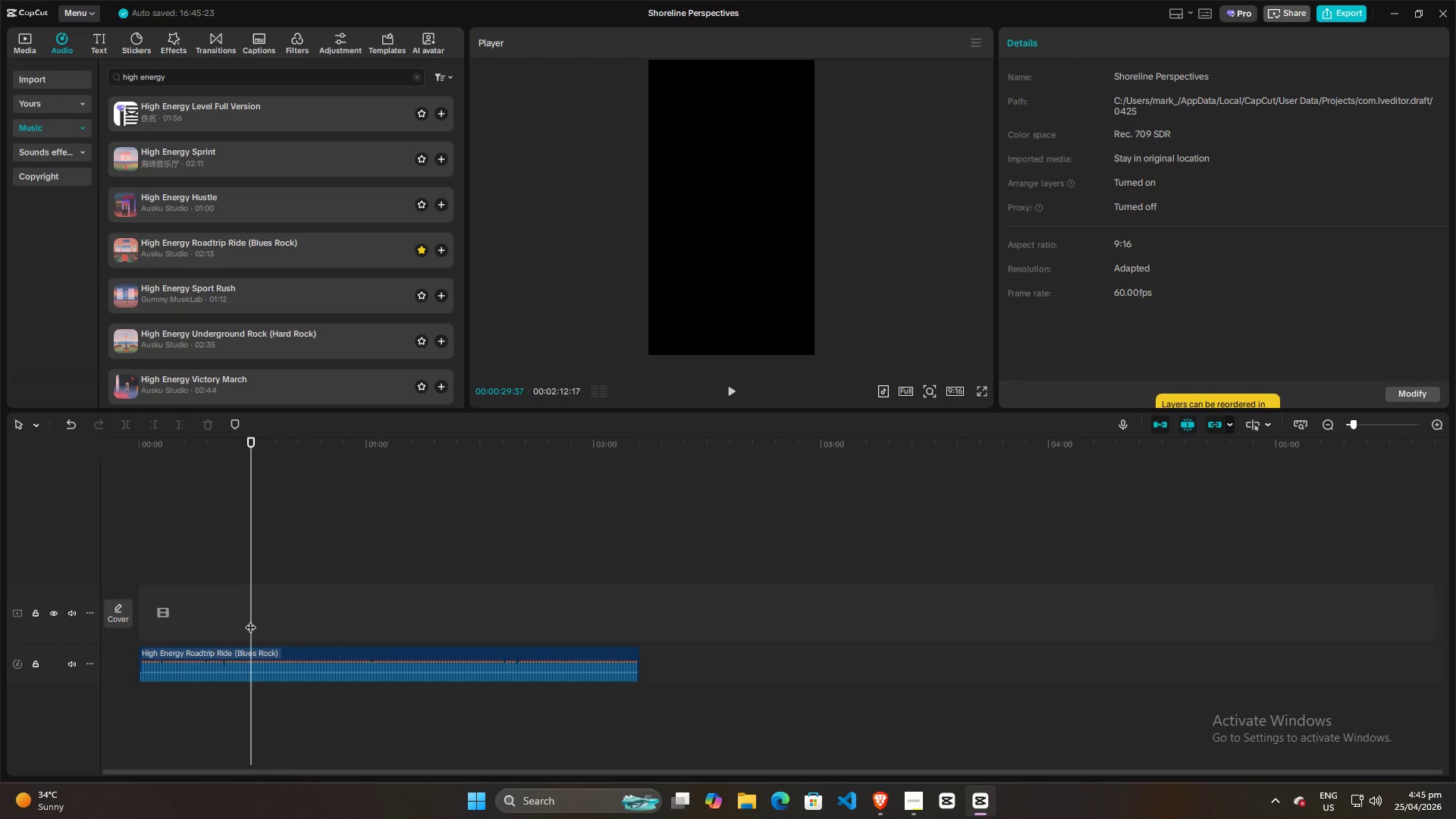 
key(ArrowRight)
 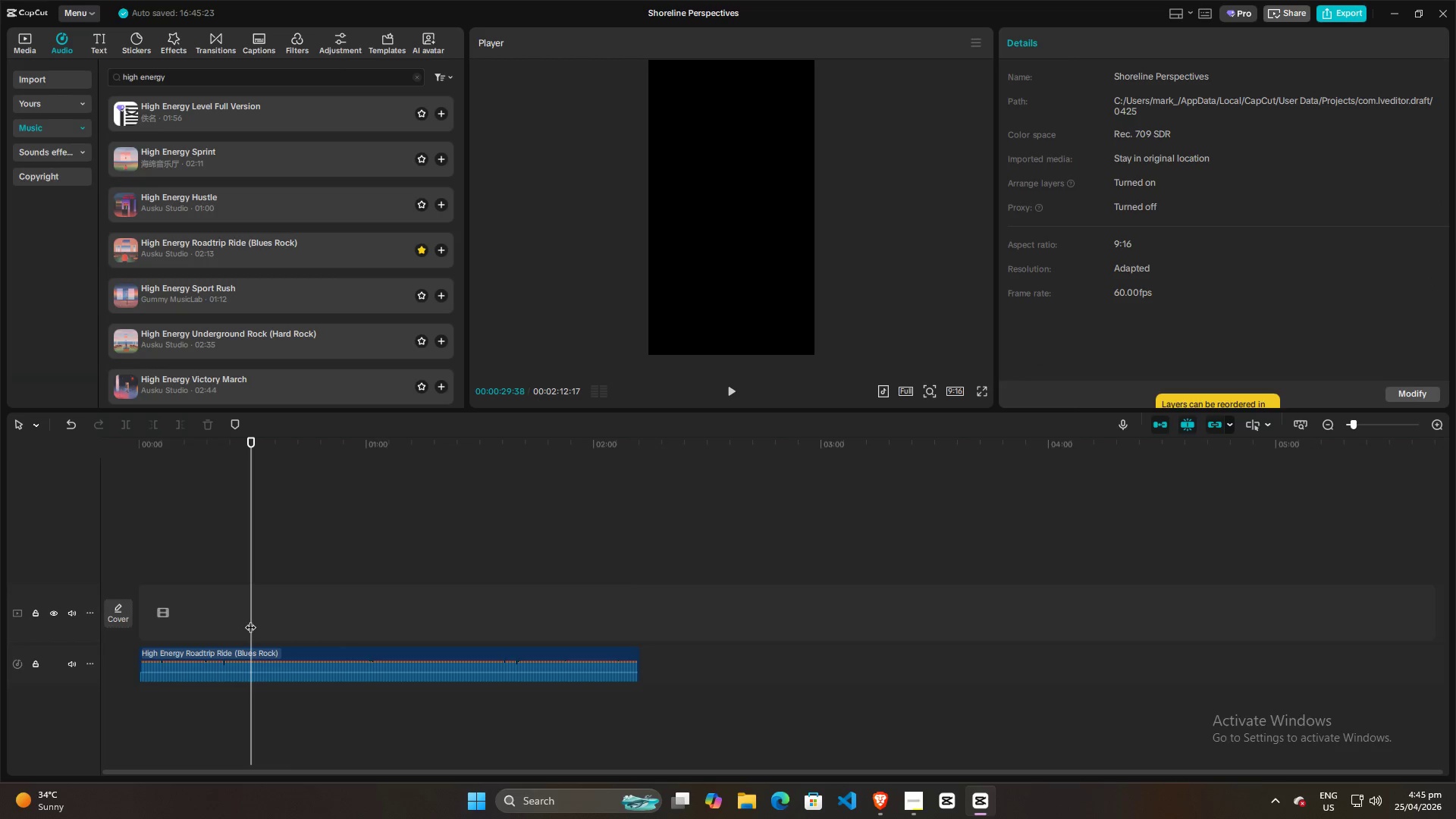 
key(ArrowRight)
 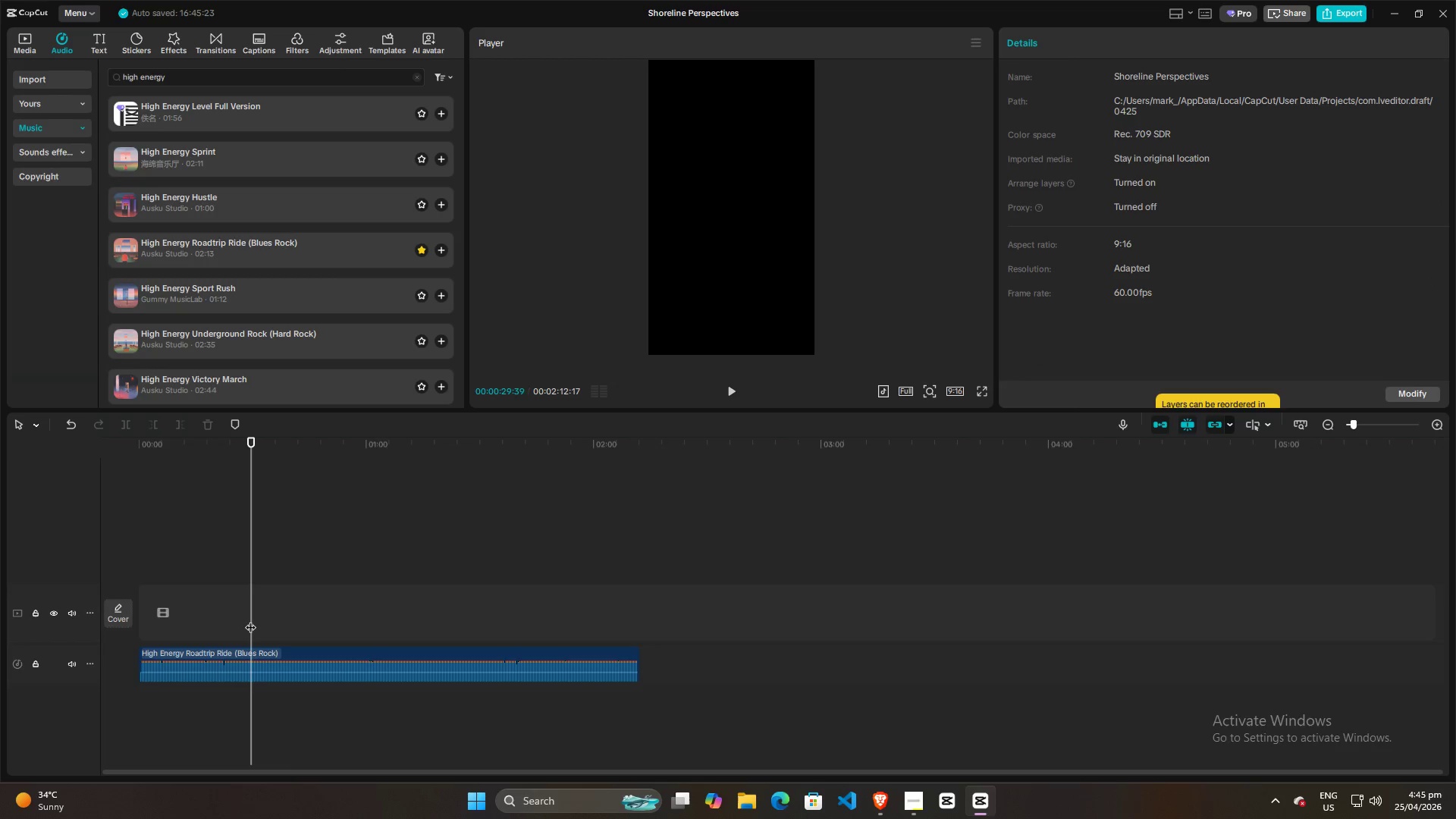 
key(ArrowRight)
 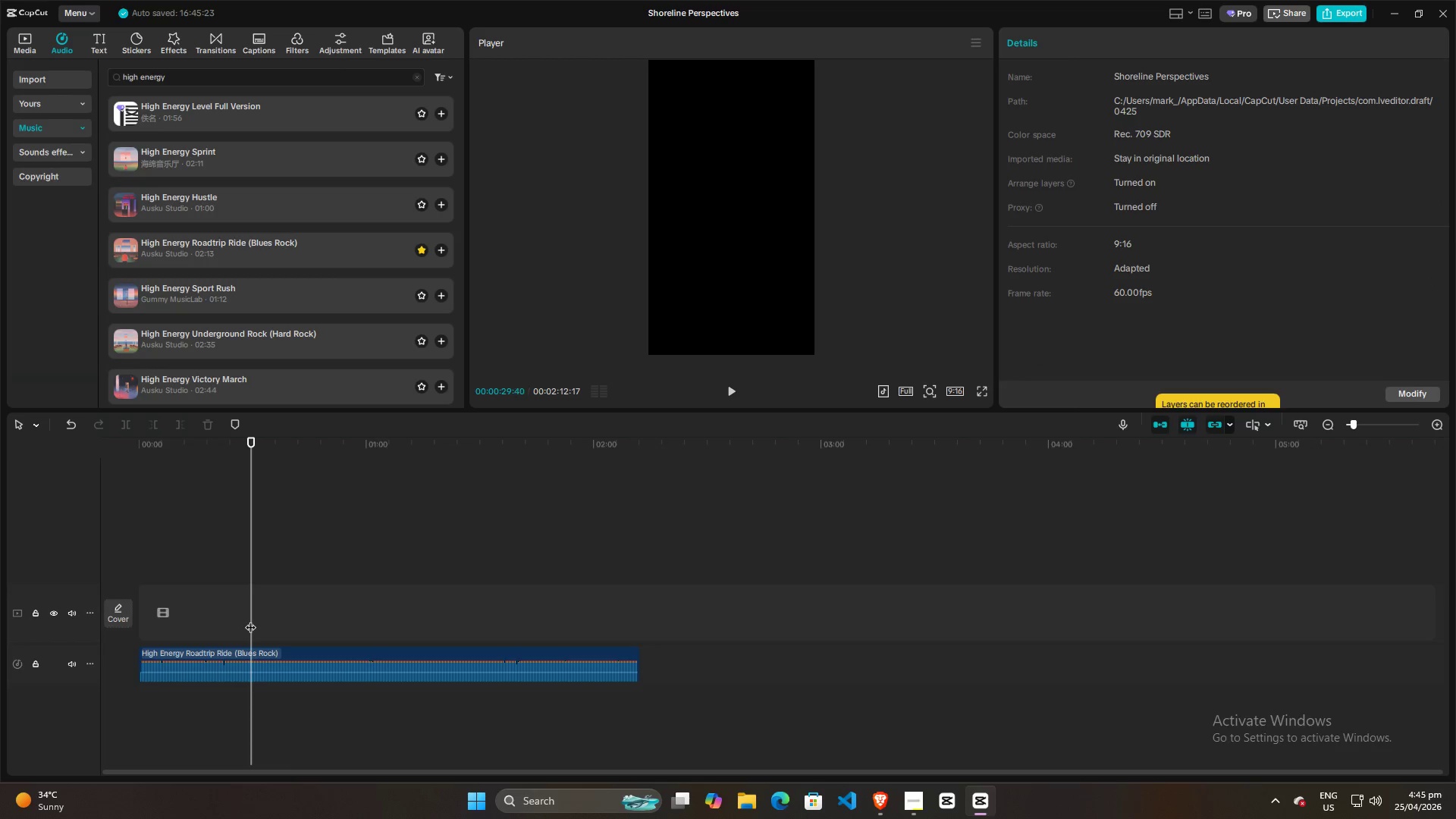 
key(ArrowRight)
 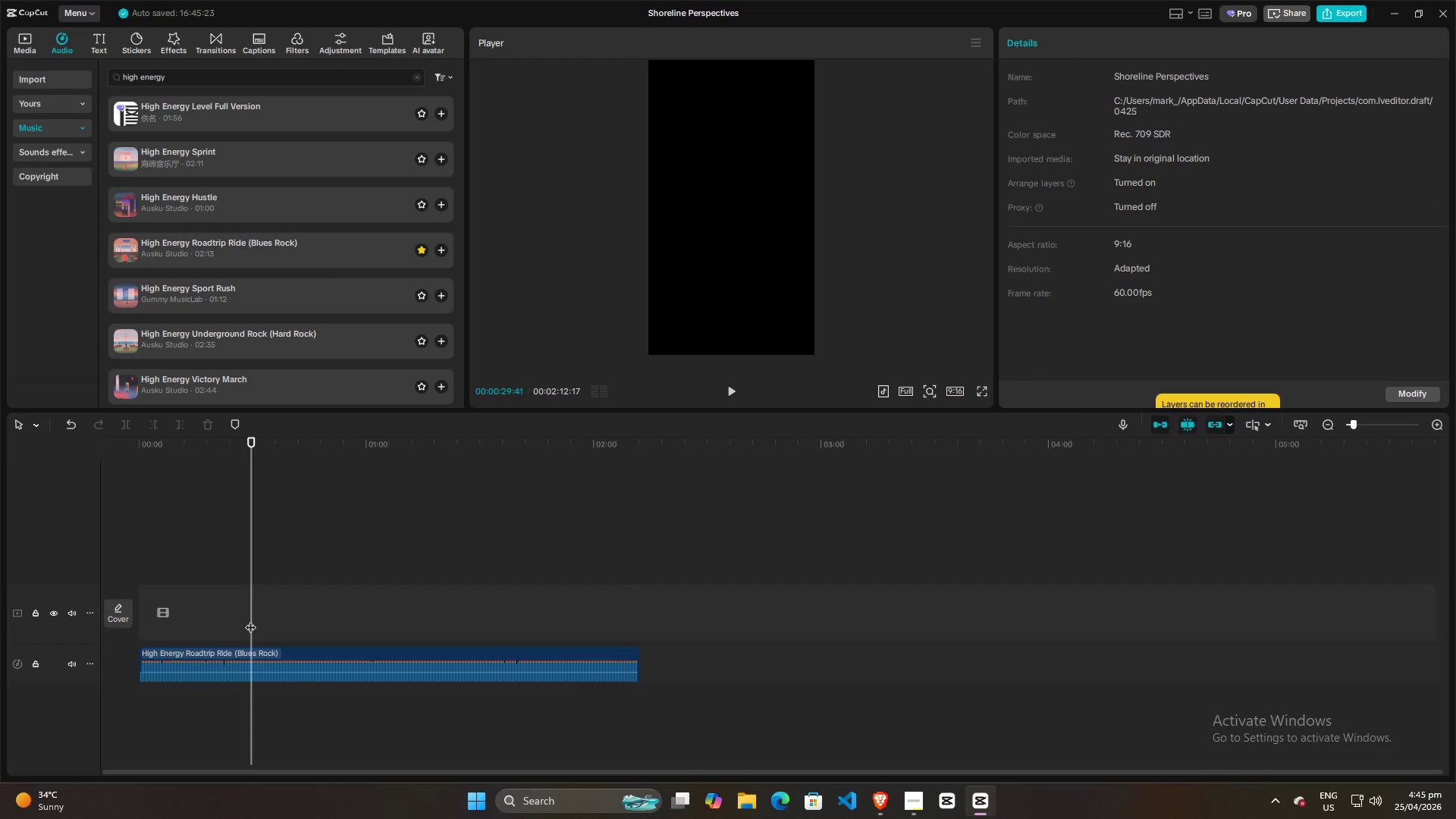 
key(ArrowRight)
 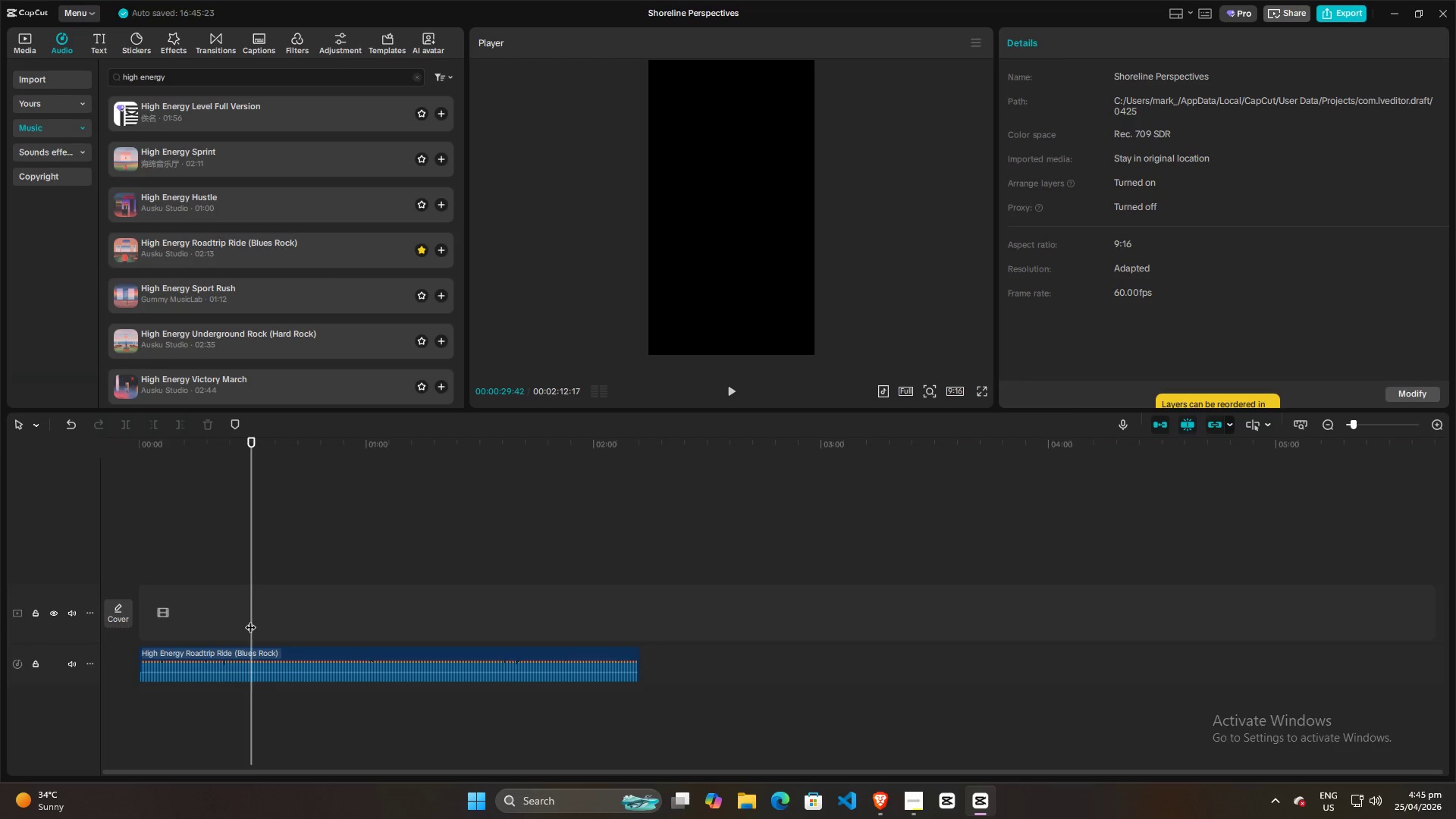 
key(ArrowRight)
 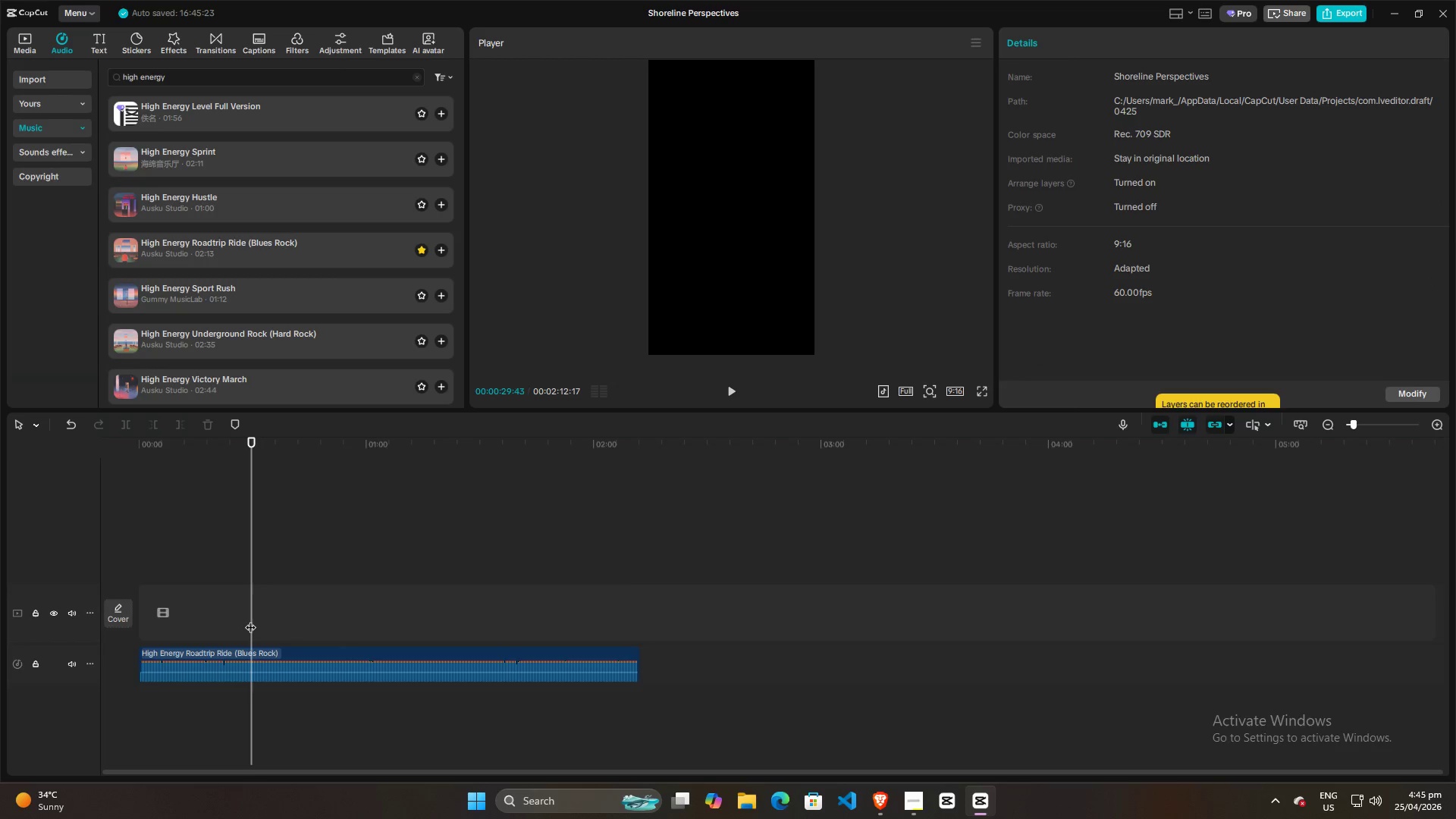 
key(ArrowRight)
 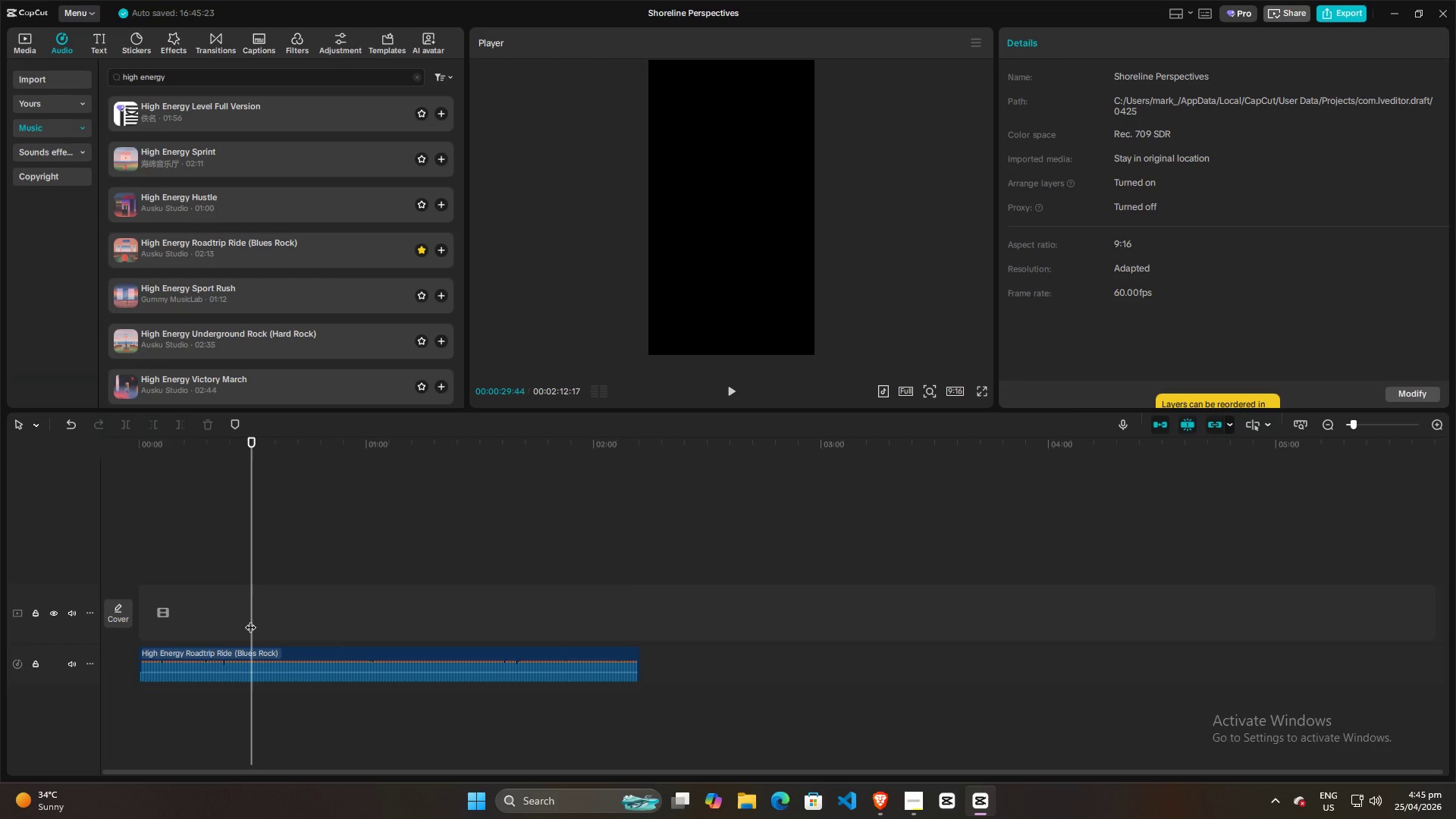 
key(ArrowRight)
 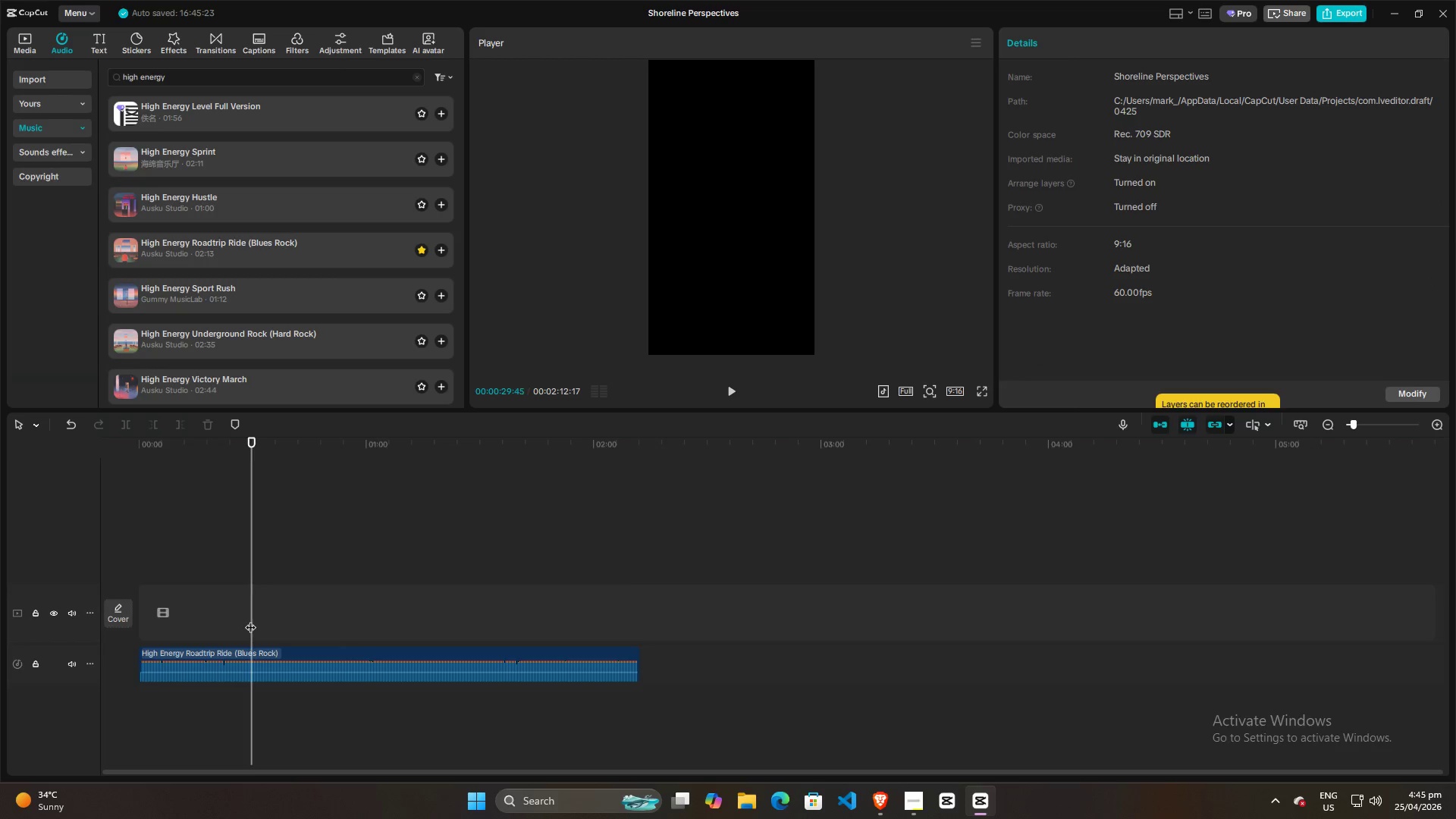 
key(ArrowRight)
 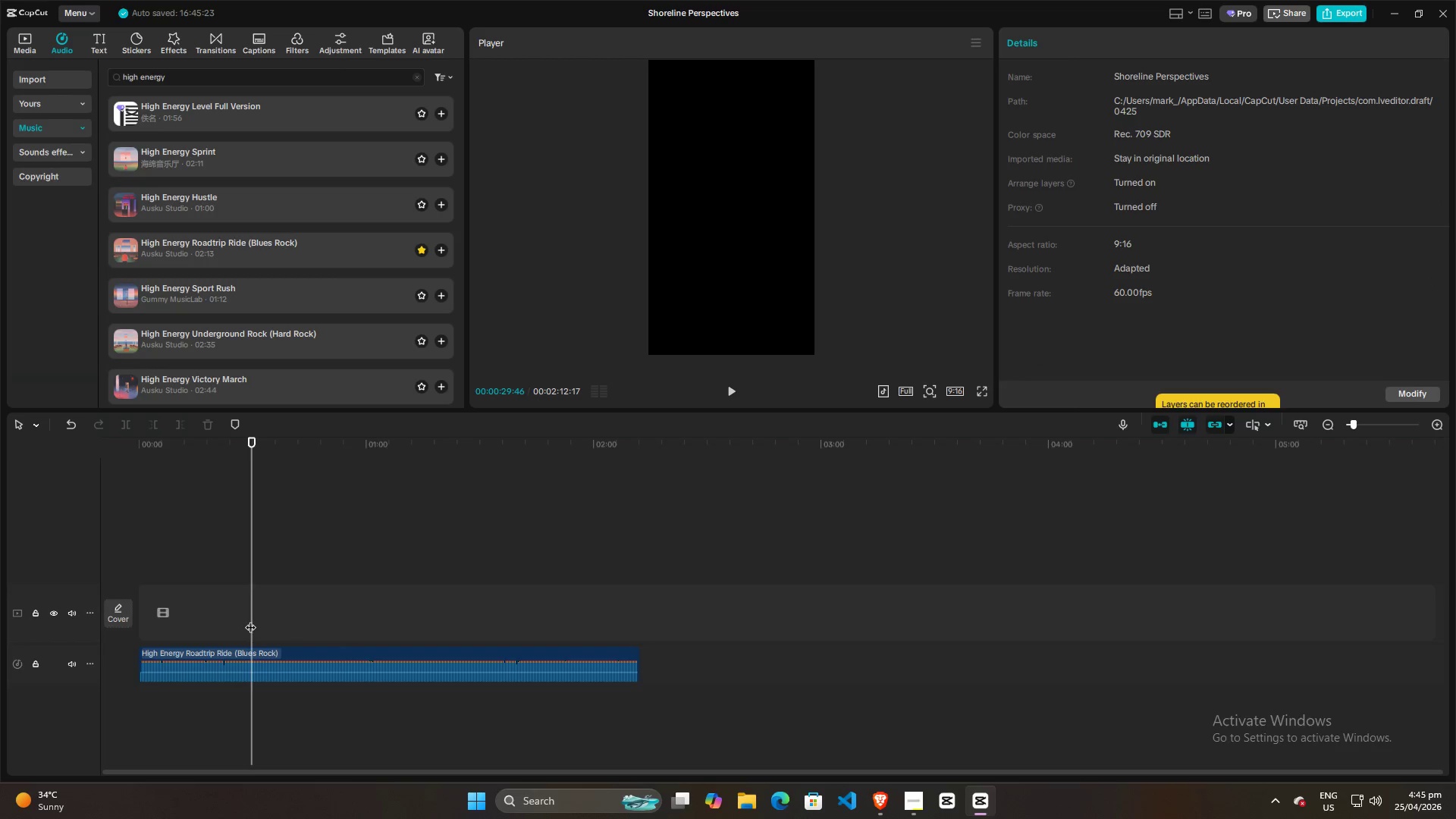 
key(ArrowRight)
 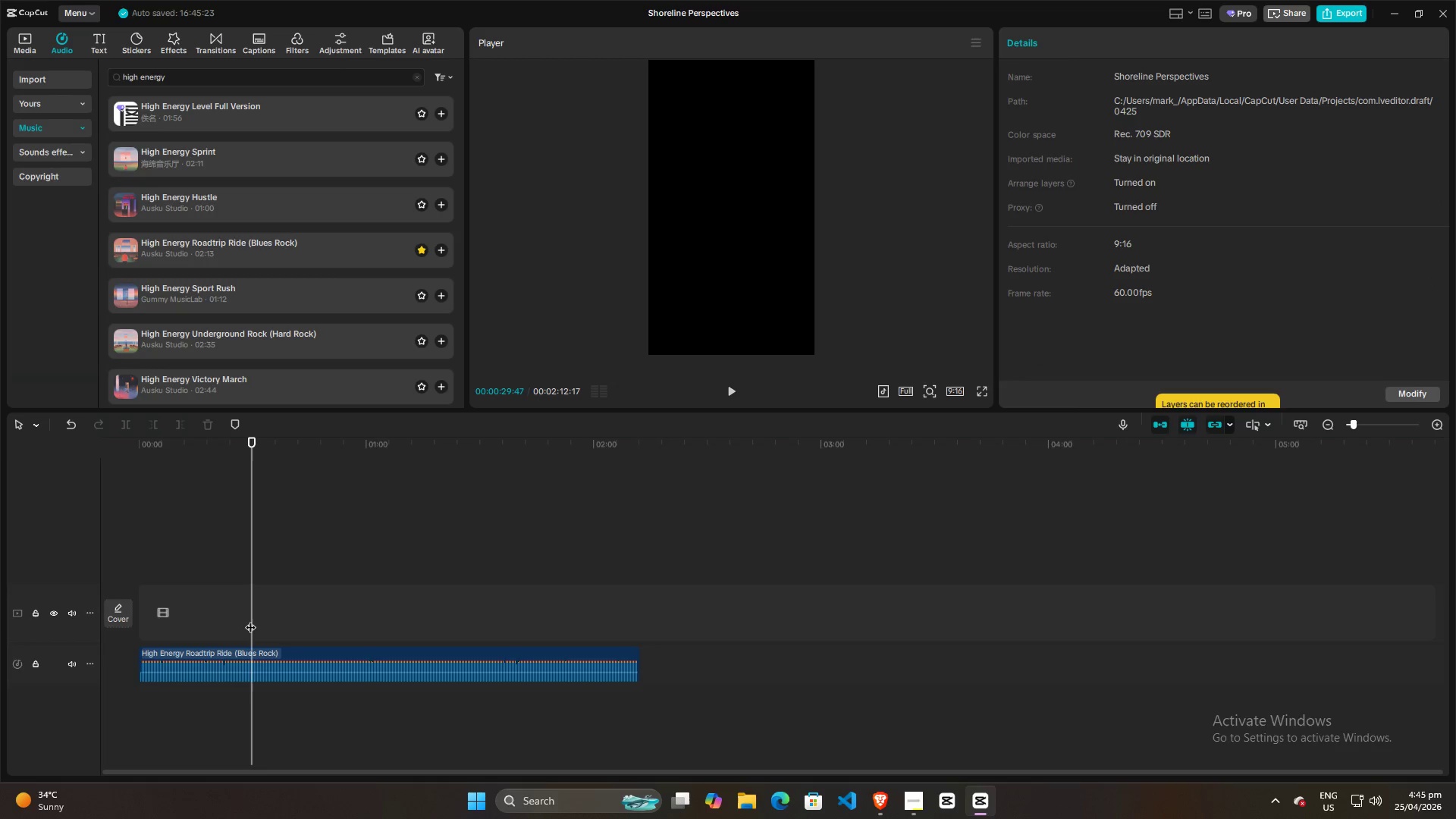 
key(ArrowRight)
 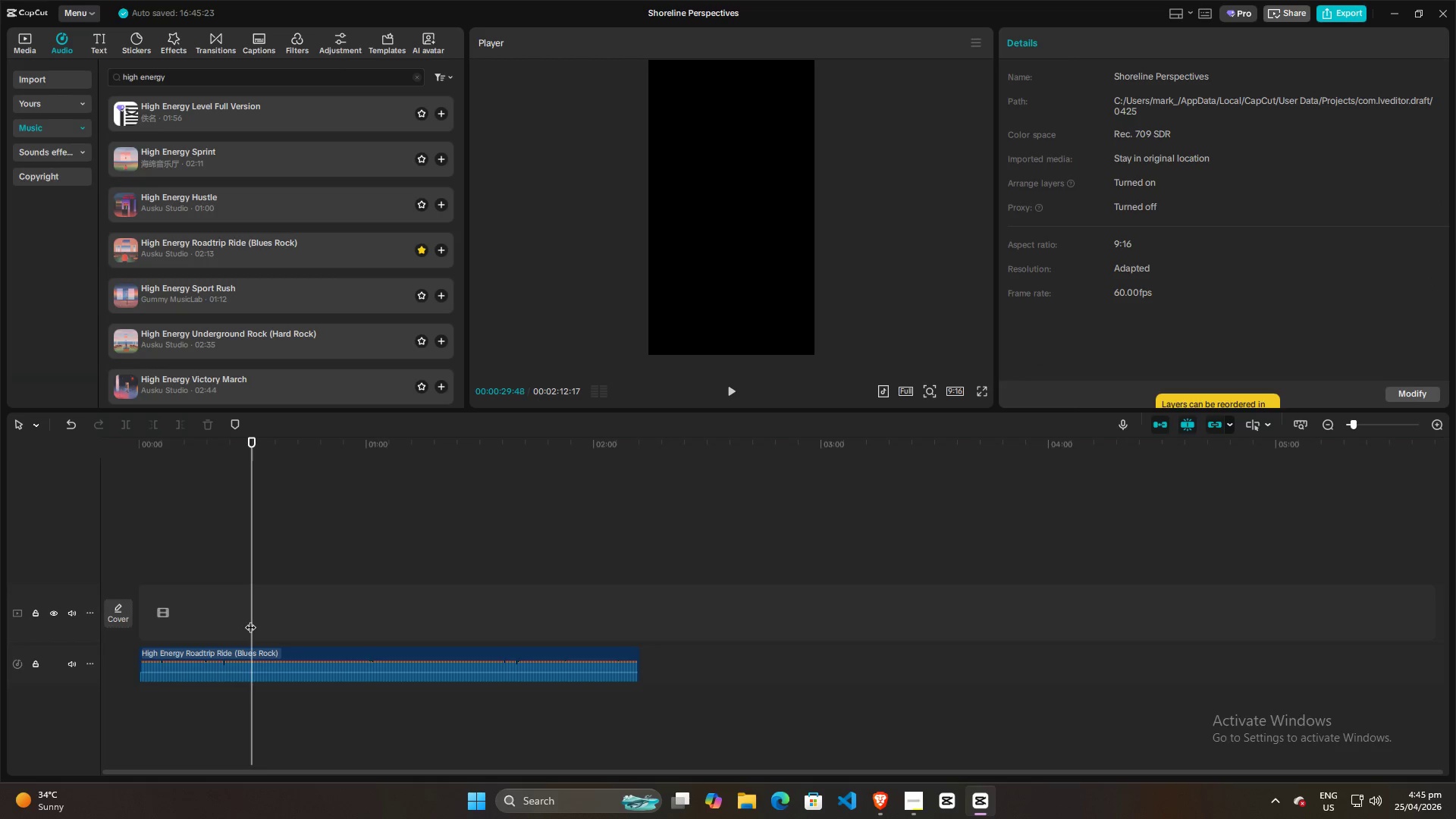 
key(ArrowRight)
 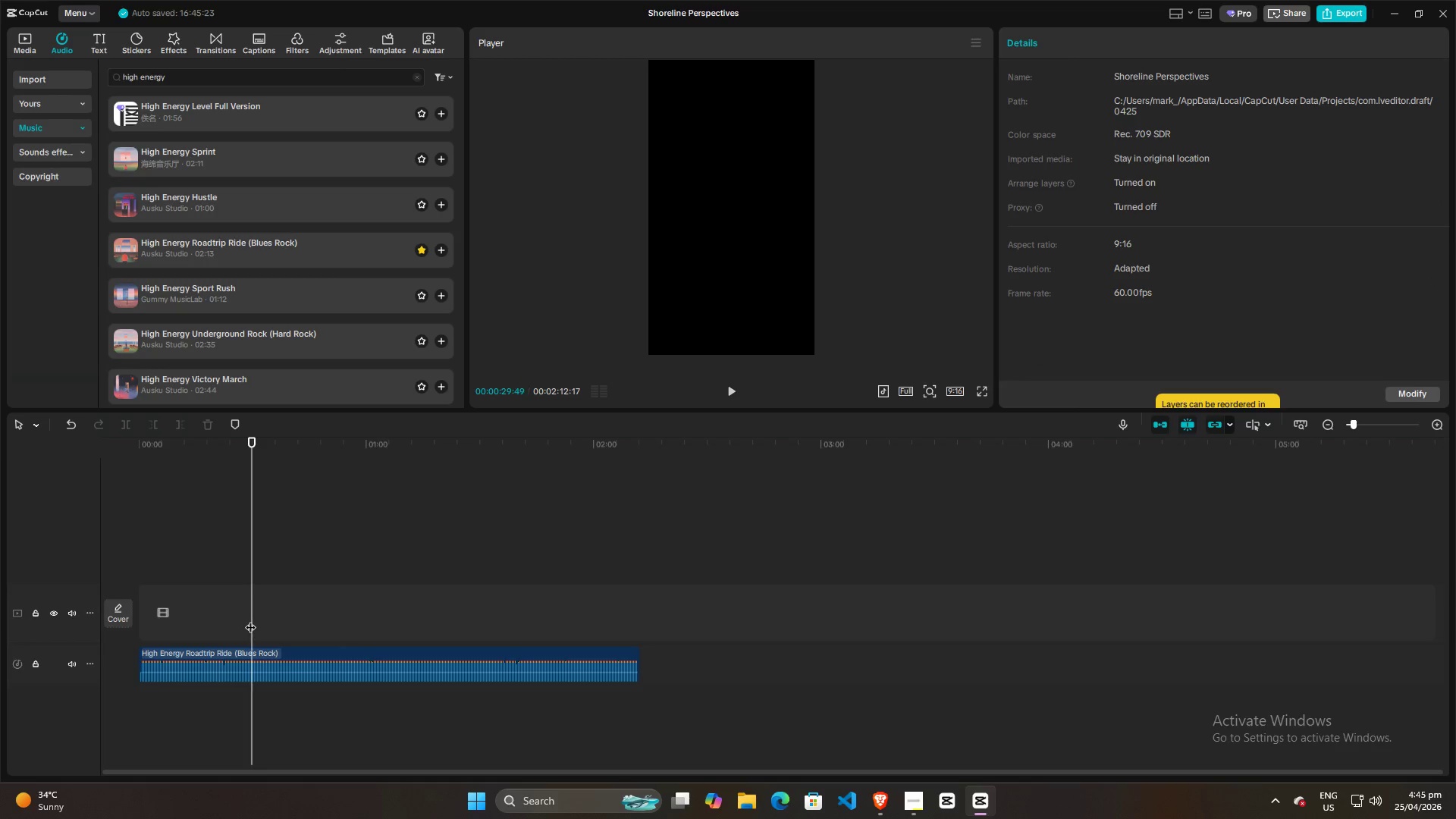 
key(ArrowRight)
 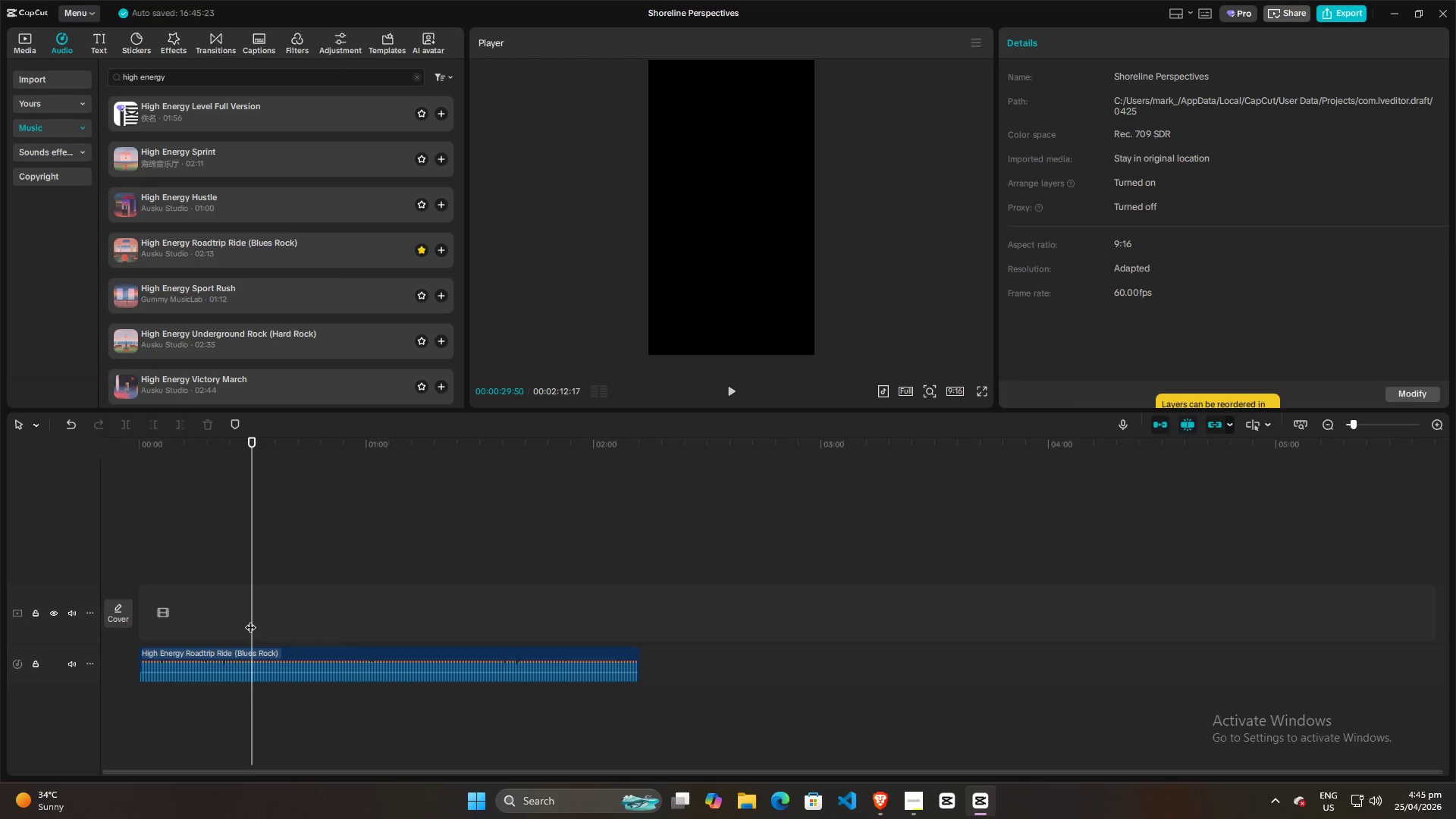 
key(ArrowRight)
 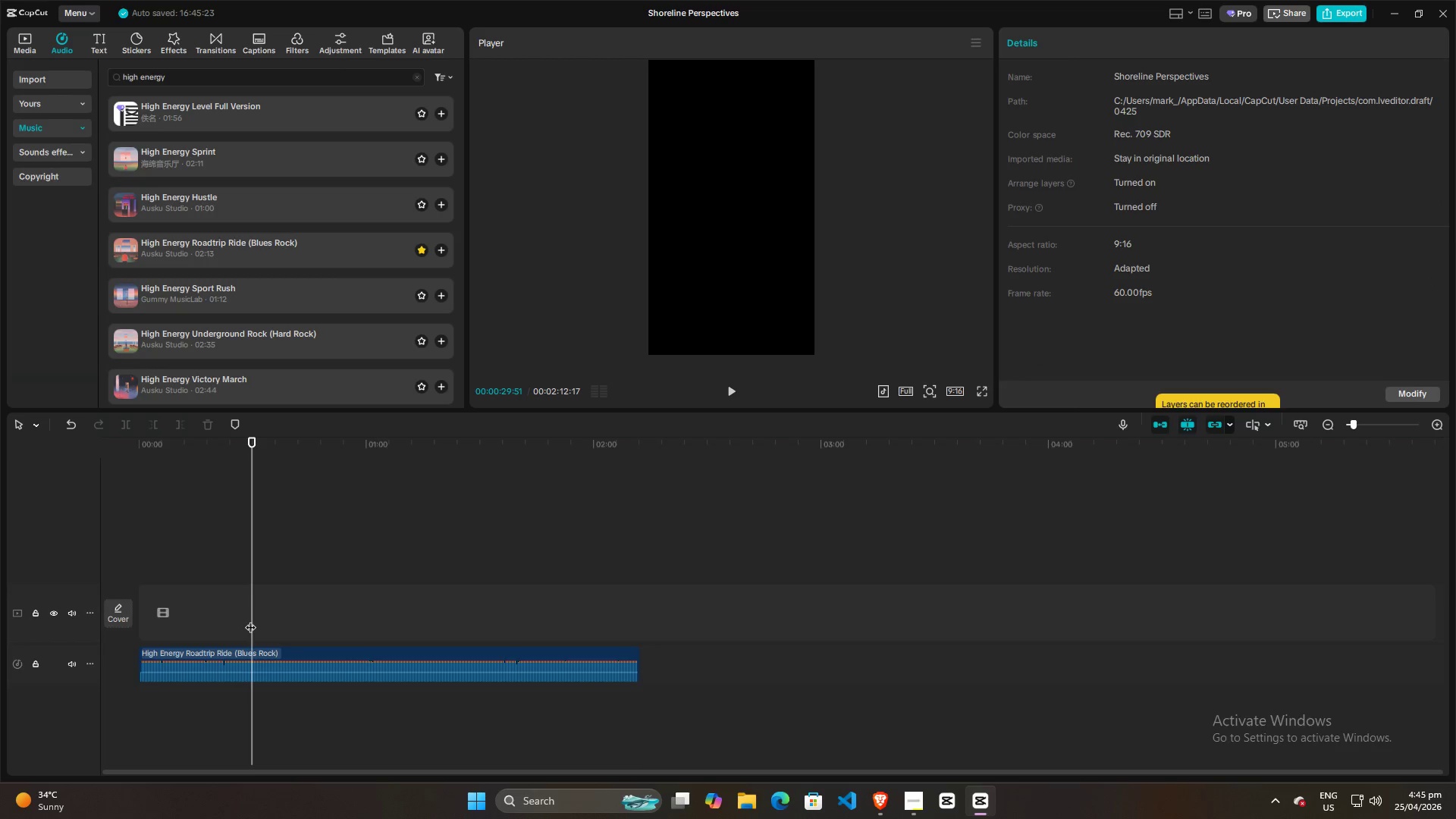 
key(ArrowRight)
 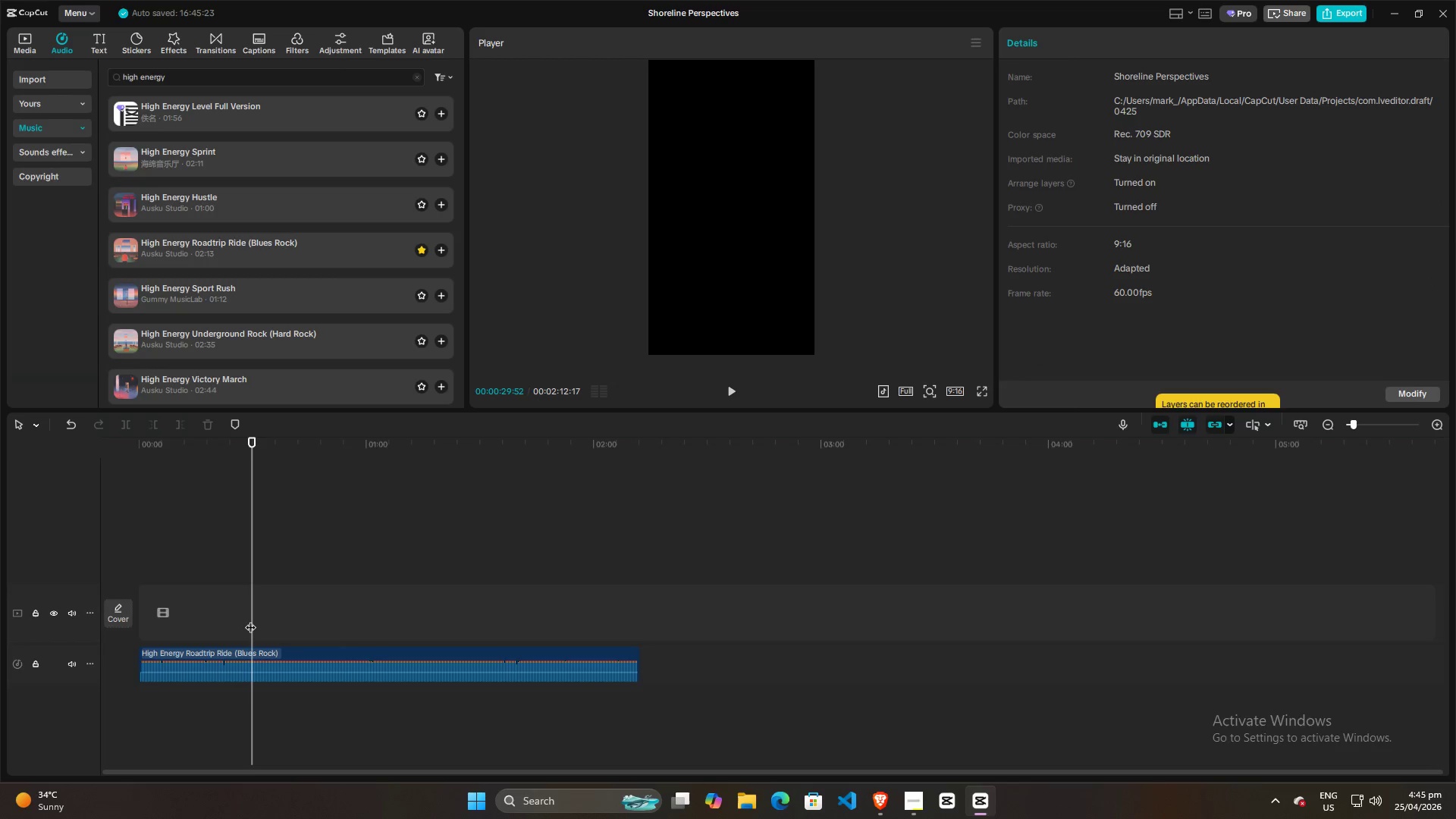 
key(ArrowRight)
 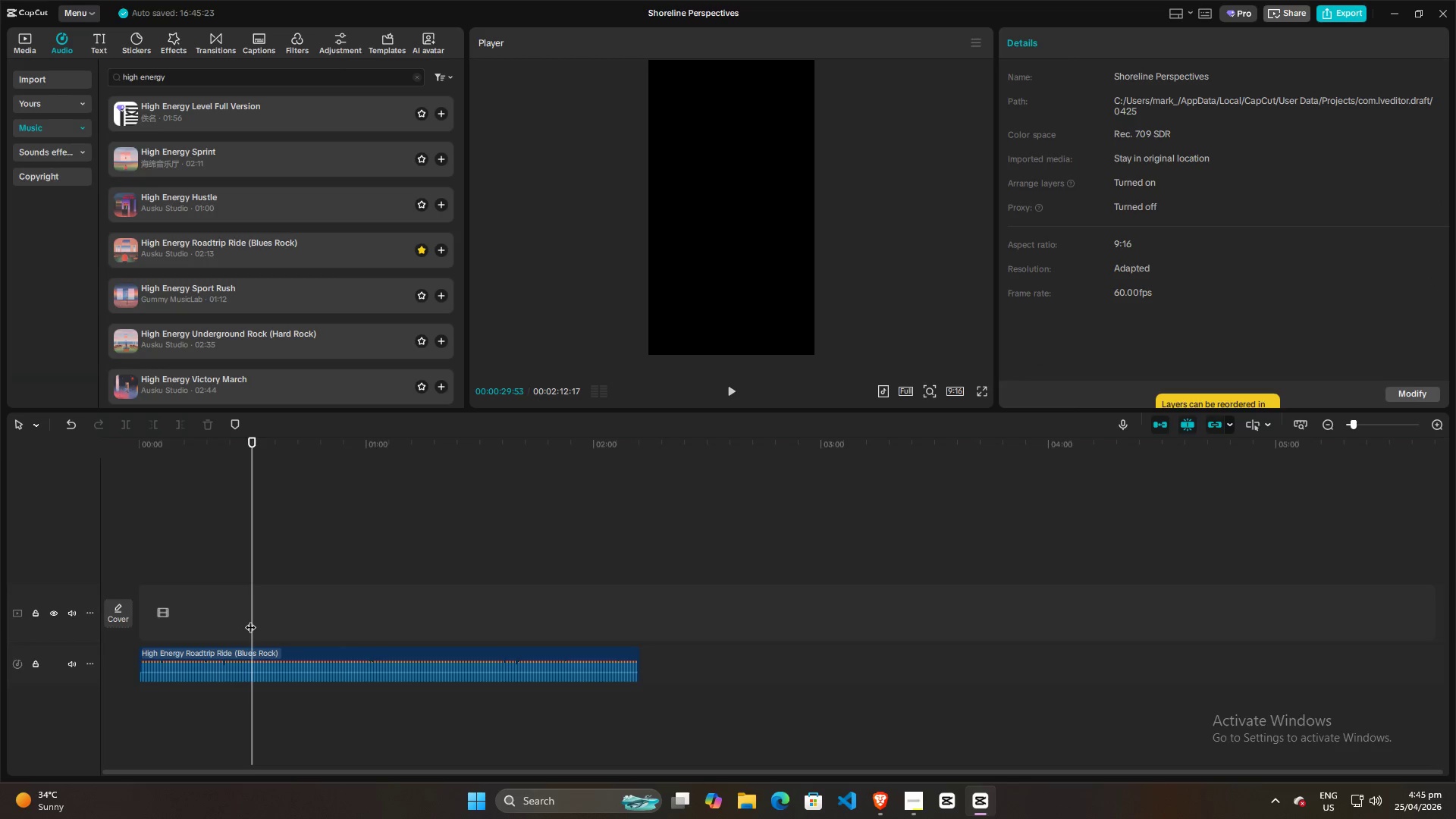 
key(ArrowRight)
 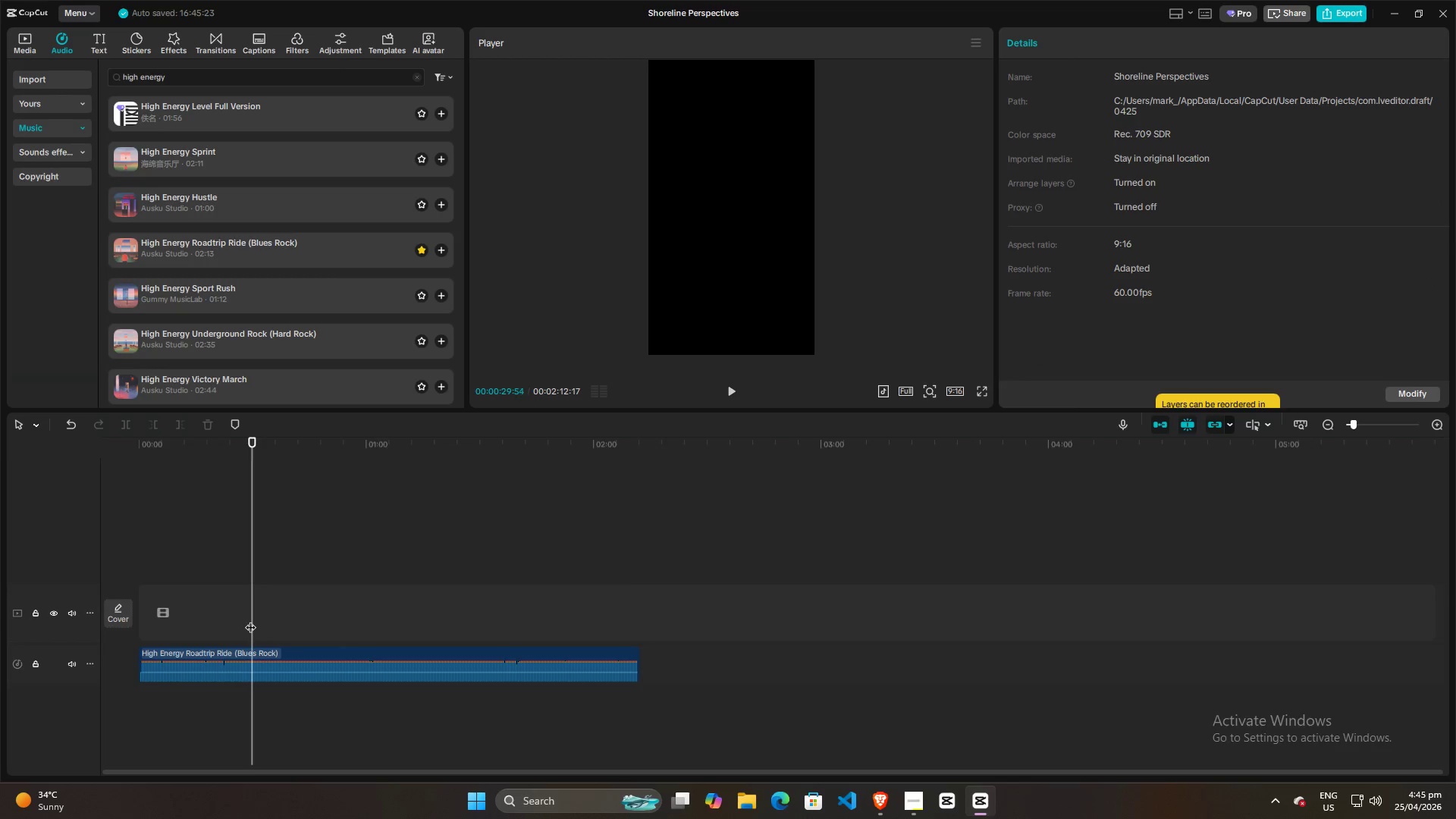 
key(ArrowRight)
 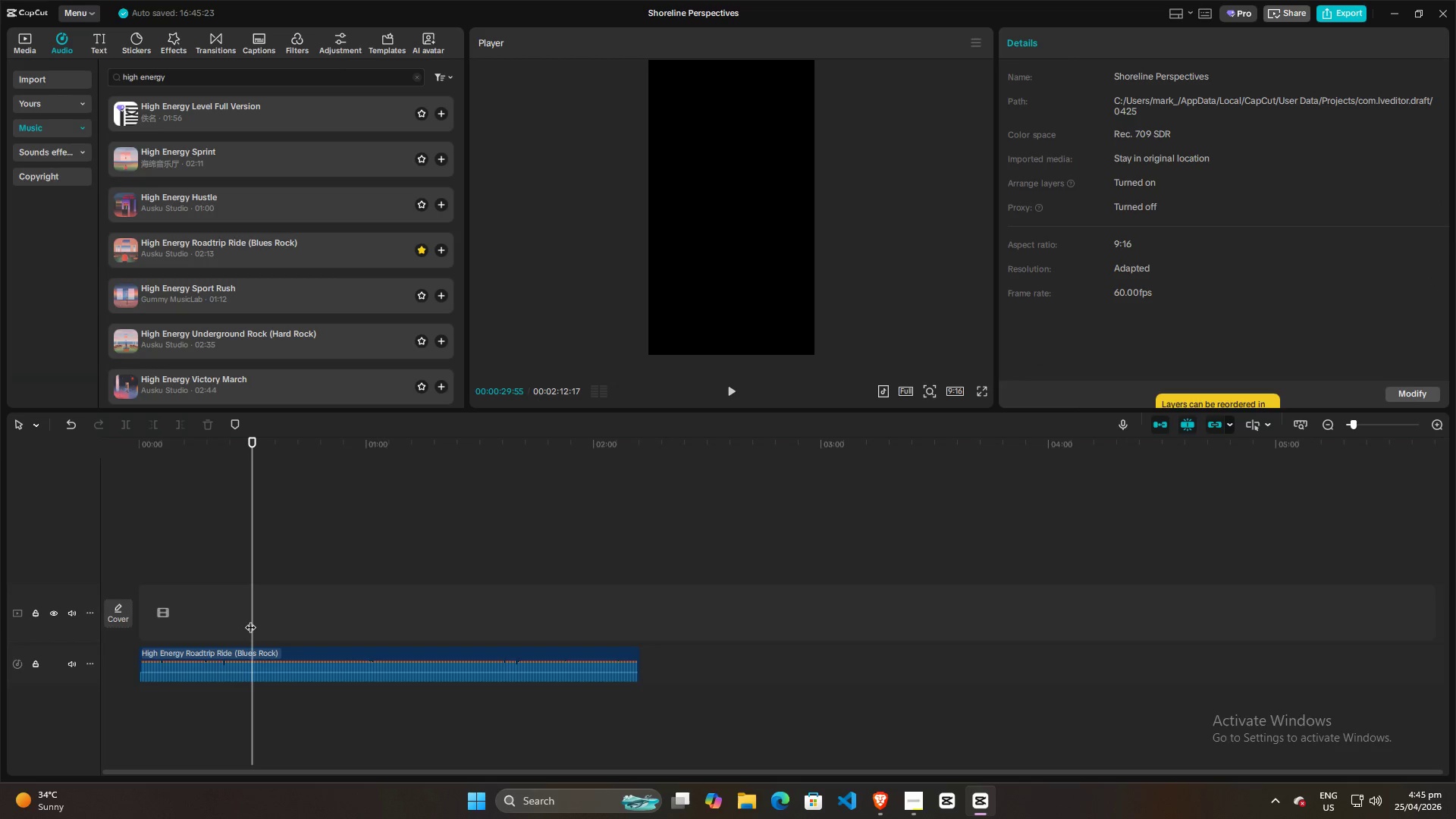 
key(ArrowRight)
 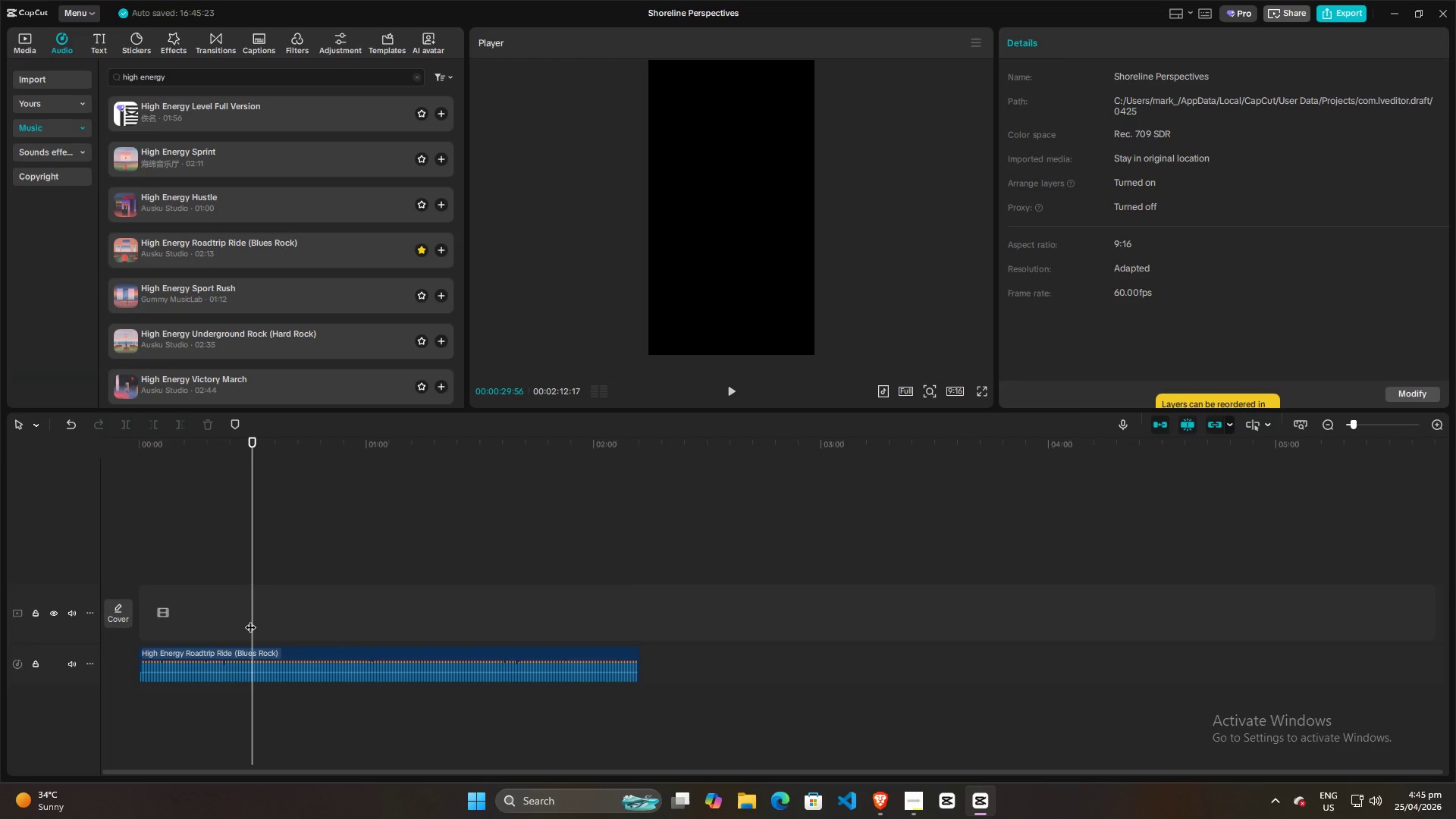 
key(ArrowRight)
 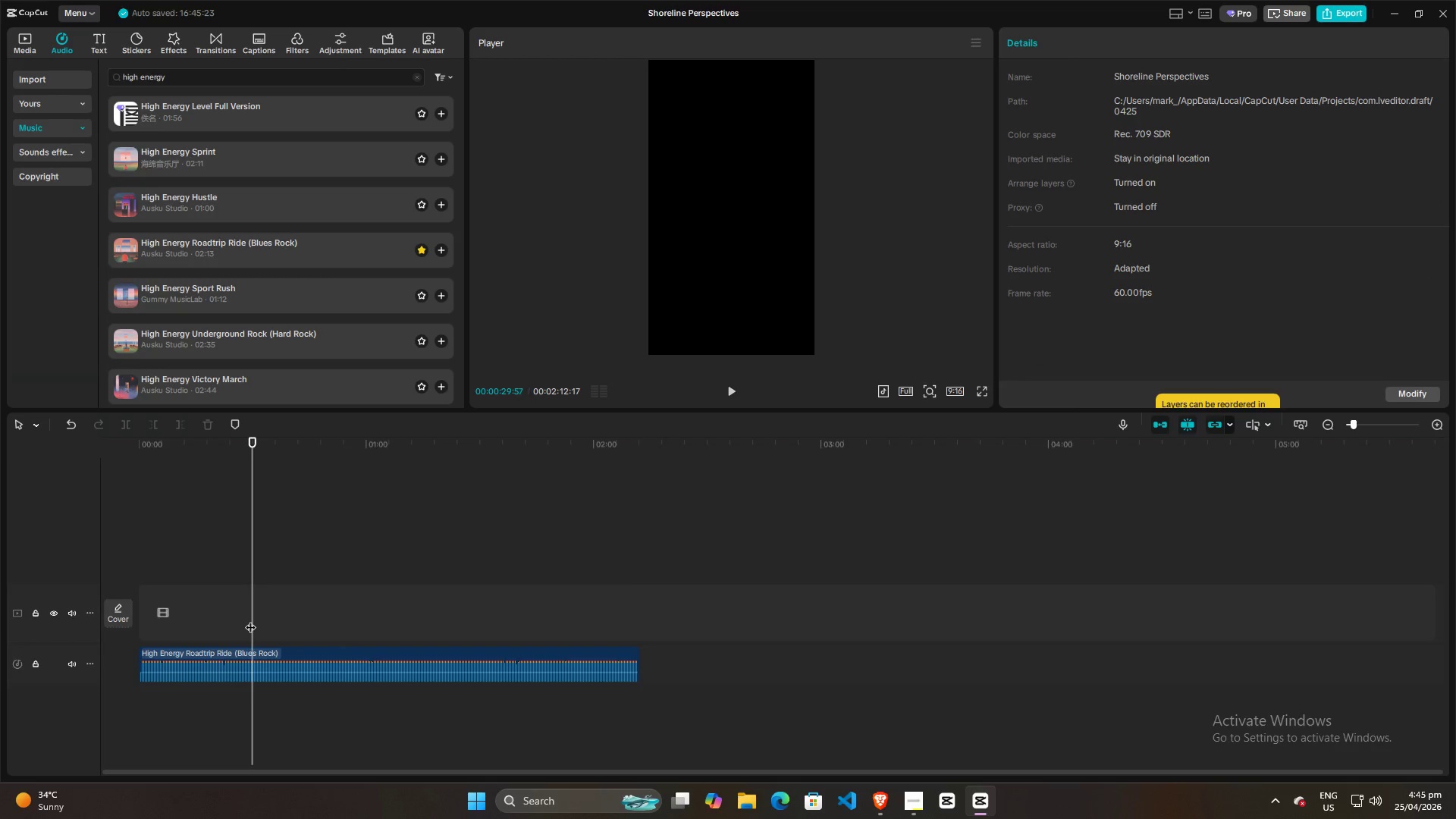 
key(ArrowRight)
 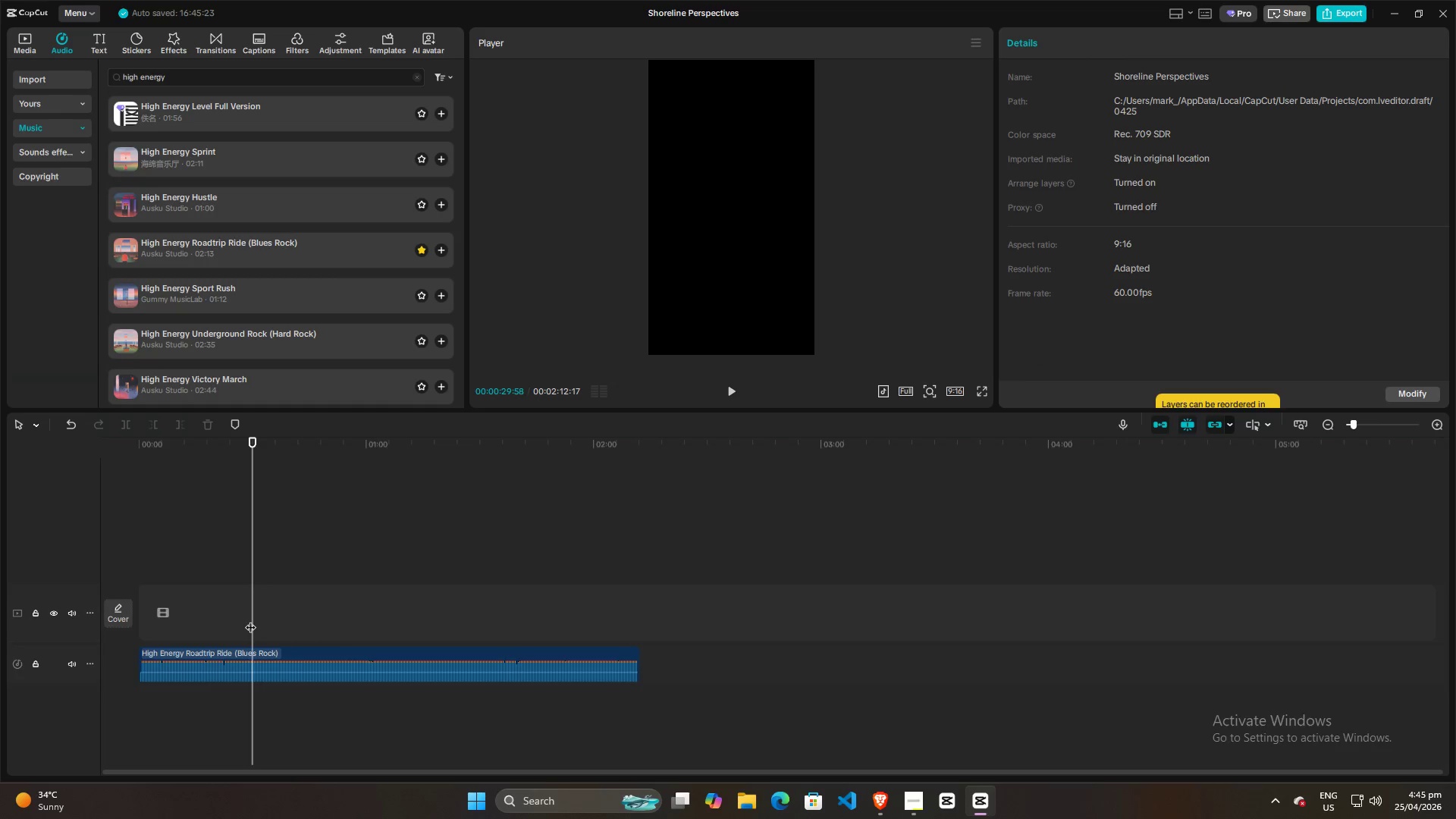 
key(ArrowRight)
 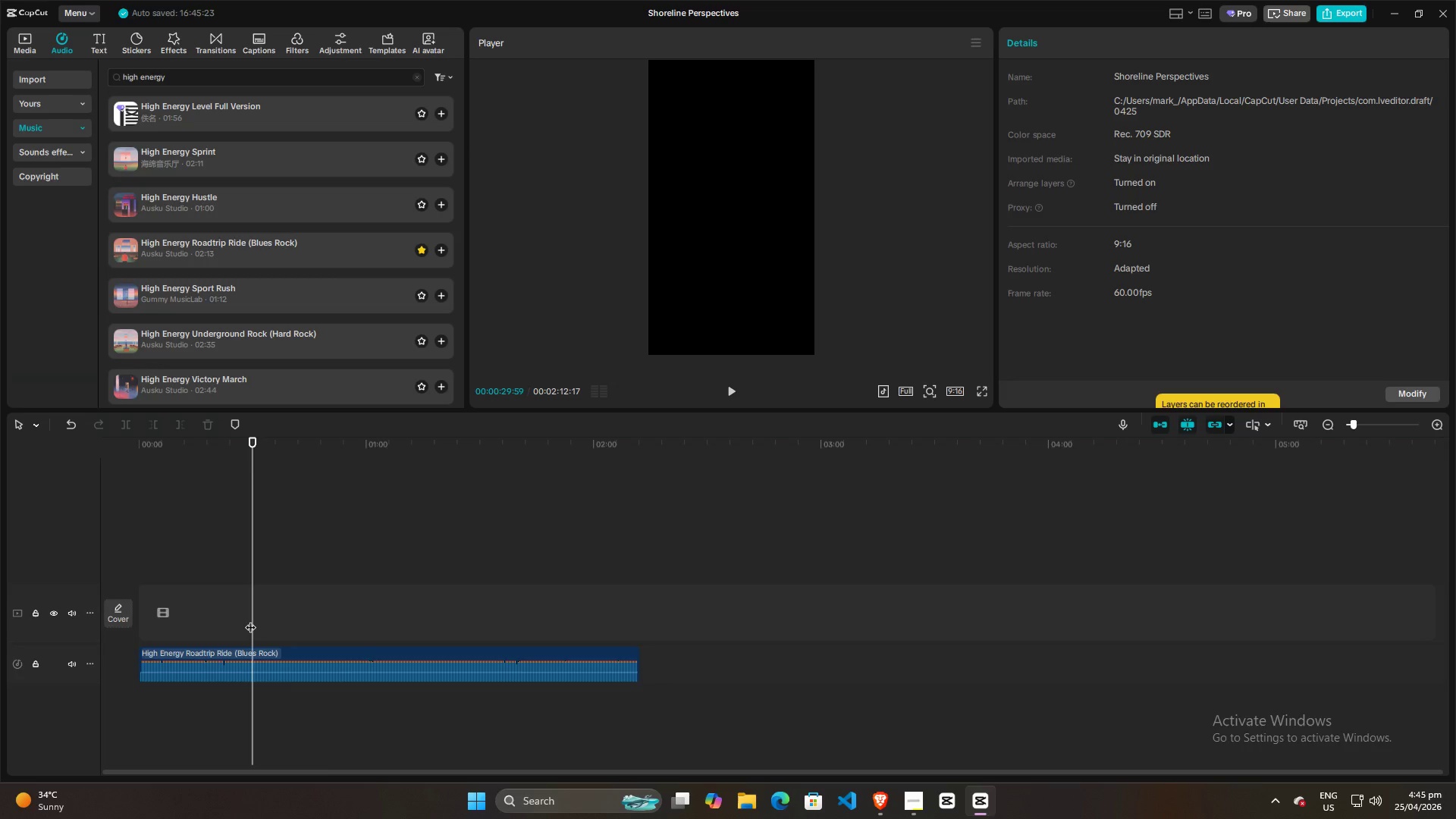 
key(ArrowRight)
 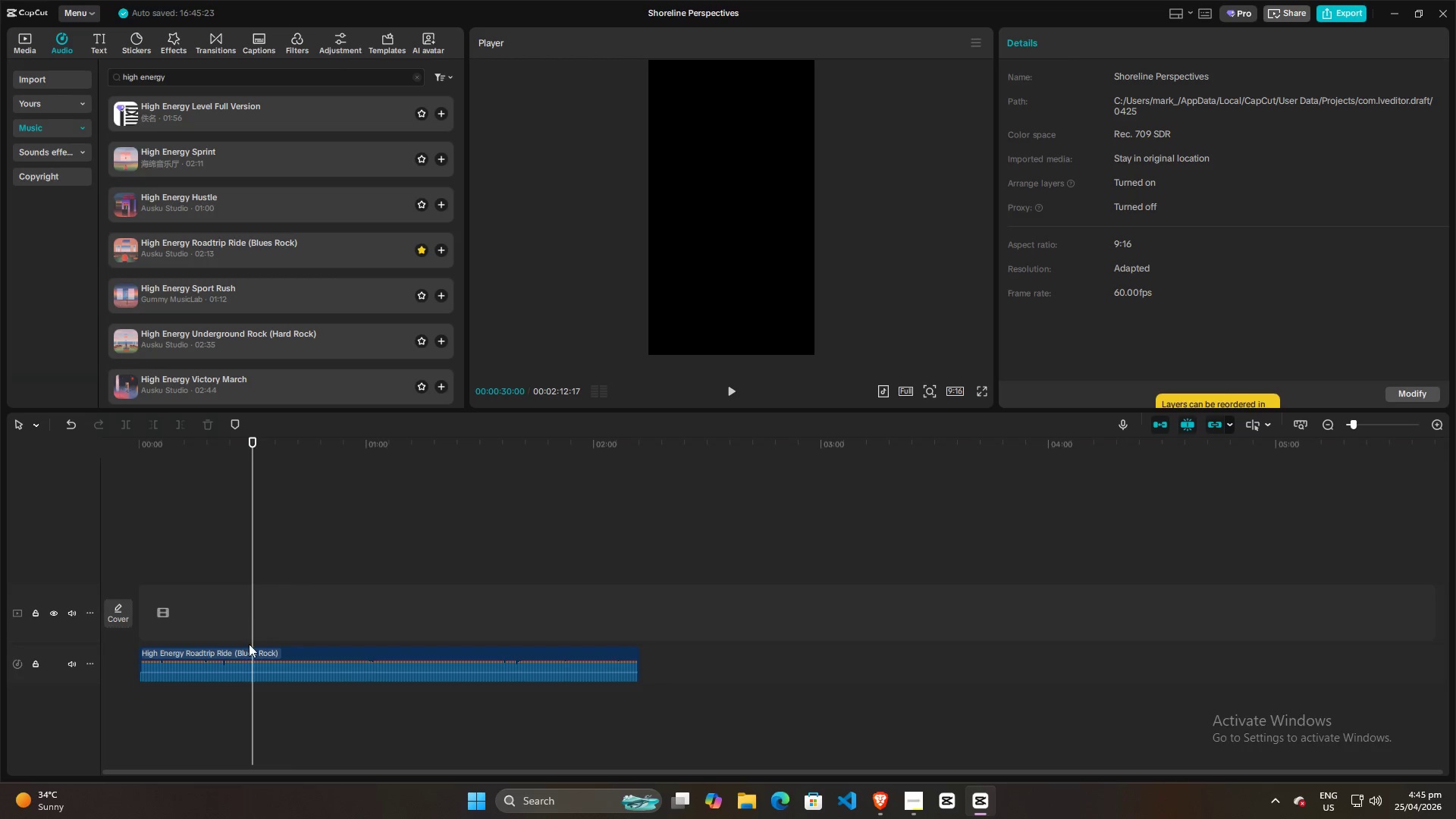 
left_click([240, 654])
 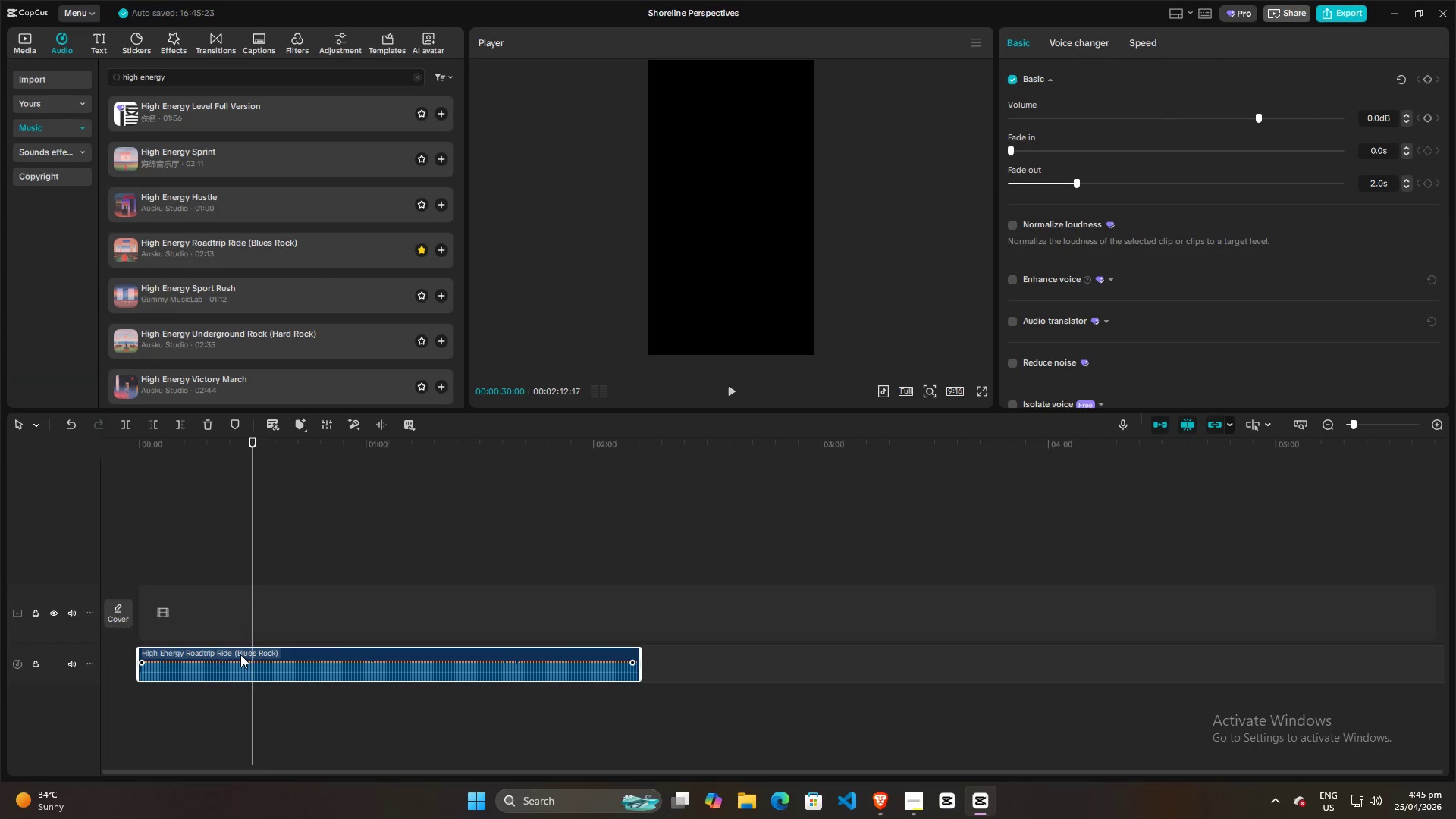 
key(W)
 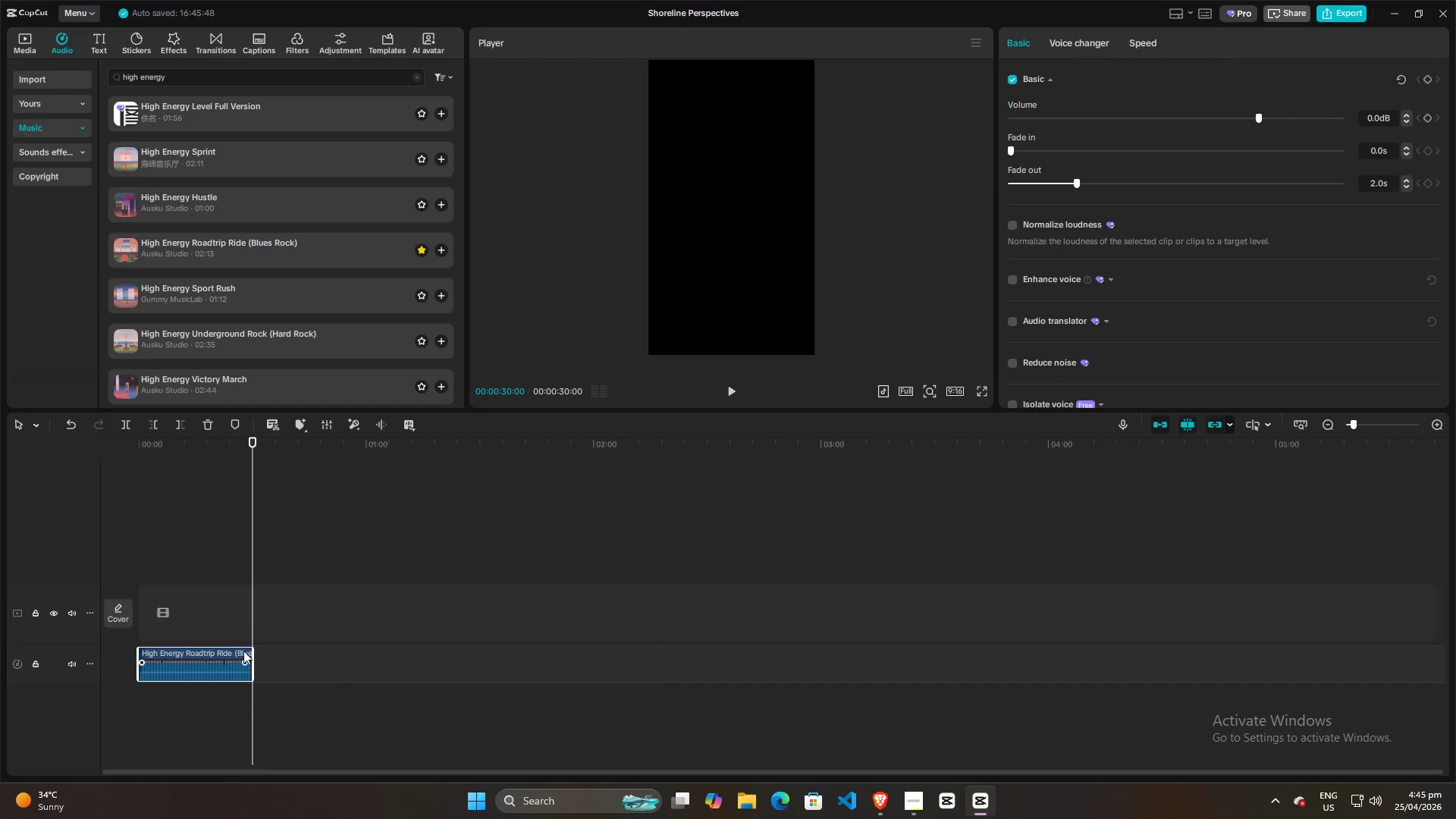 
hold_key(key=ControlLeft, duration=0.97)
scroll: coordinate [246, 636], scroll_direction: up, amount: 8.0
 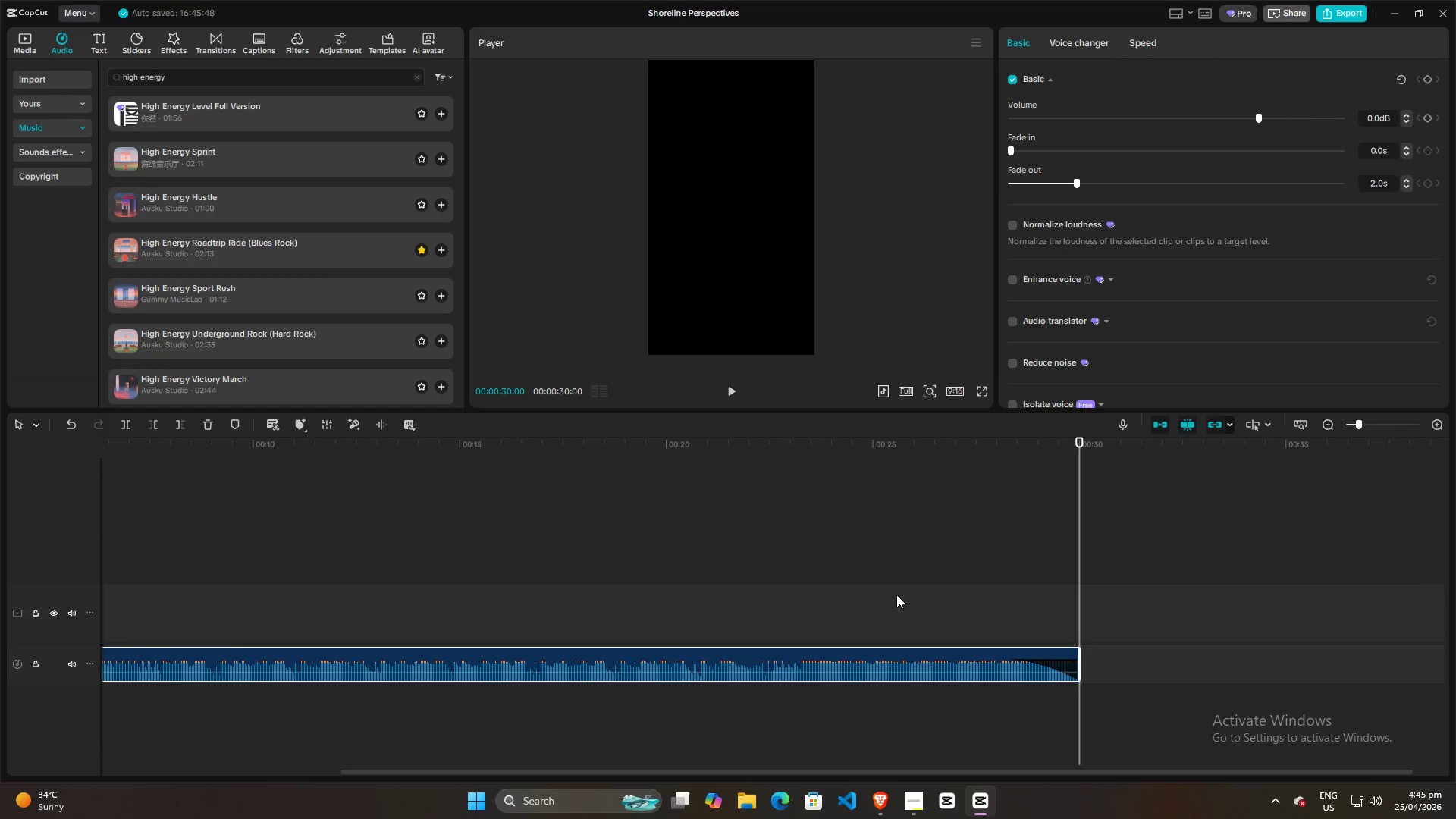 
hold_key(key=ControlLeft, duration=6.58)
 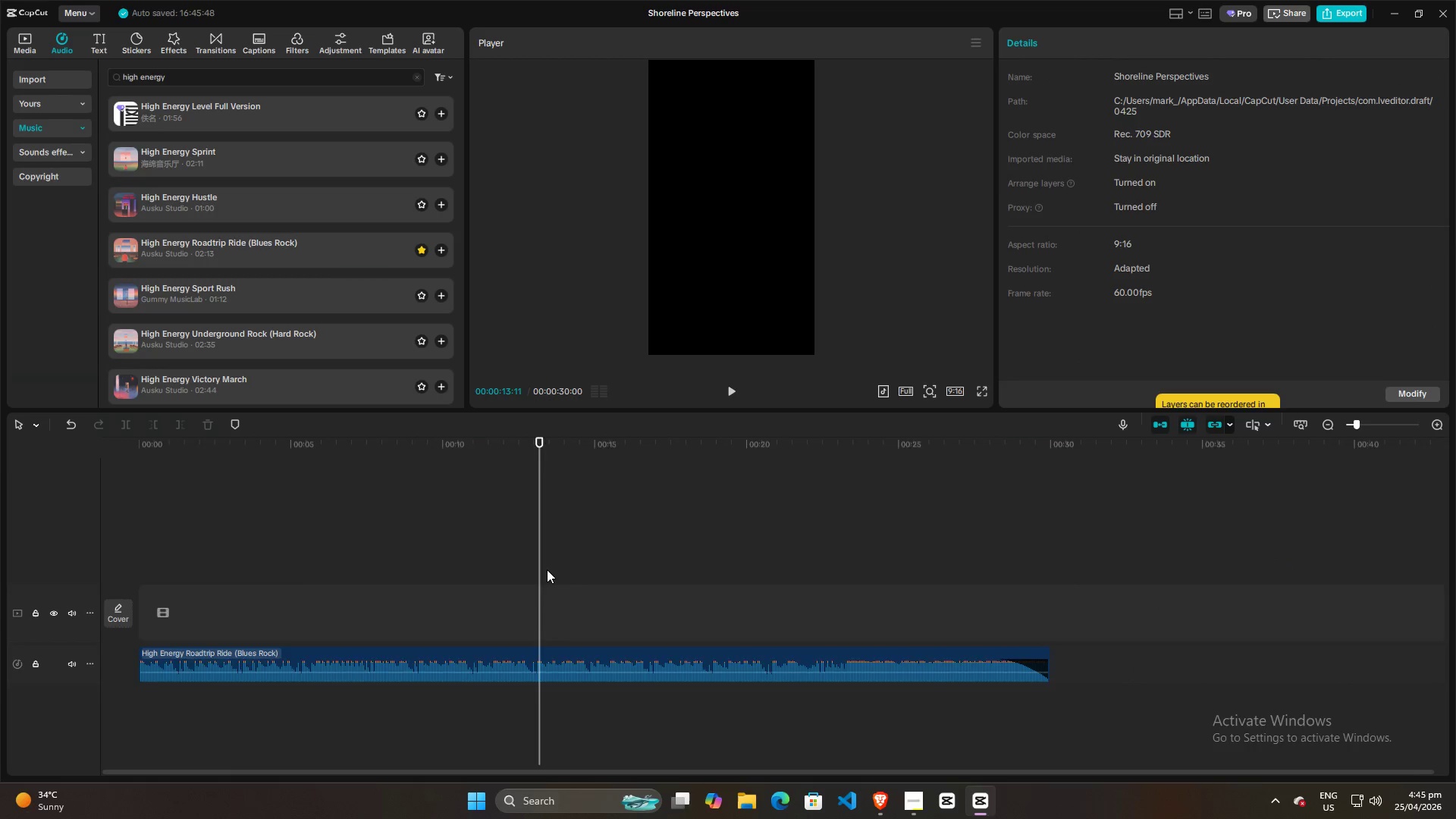 
key(Space)
 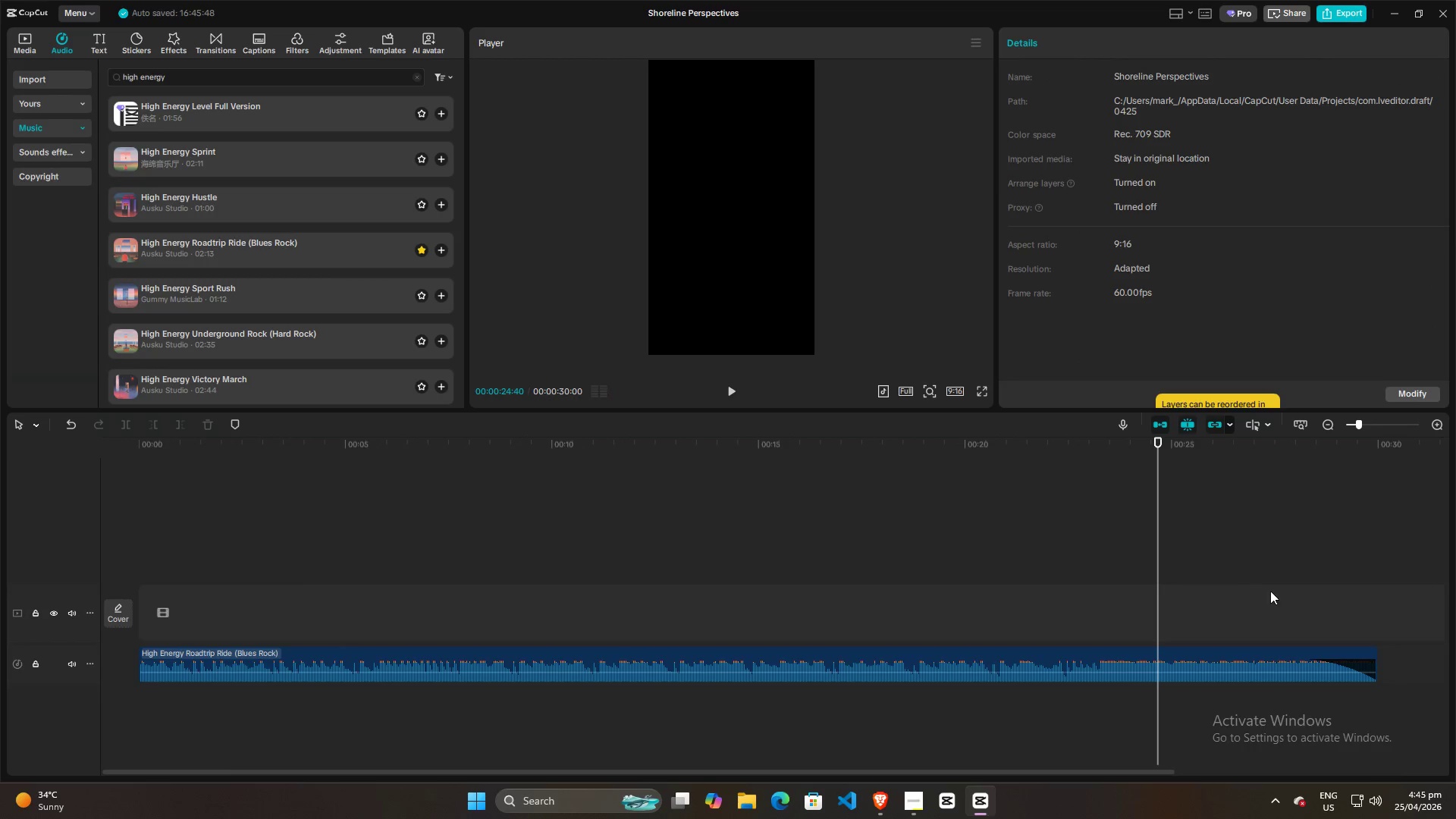 
left_click_drag(start_coordinate=[1301, 582], to_coordinate=[1287, 620])
 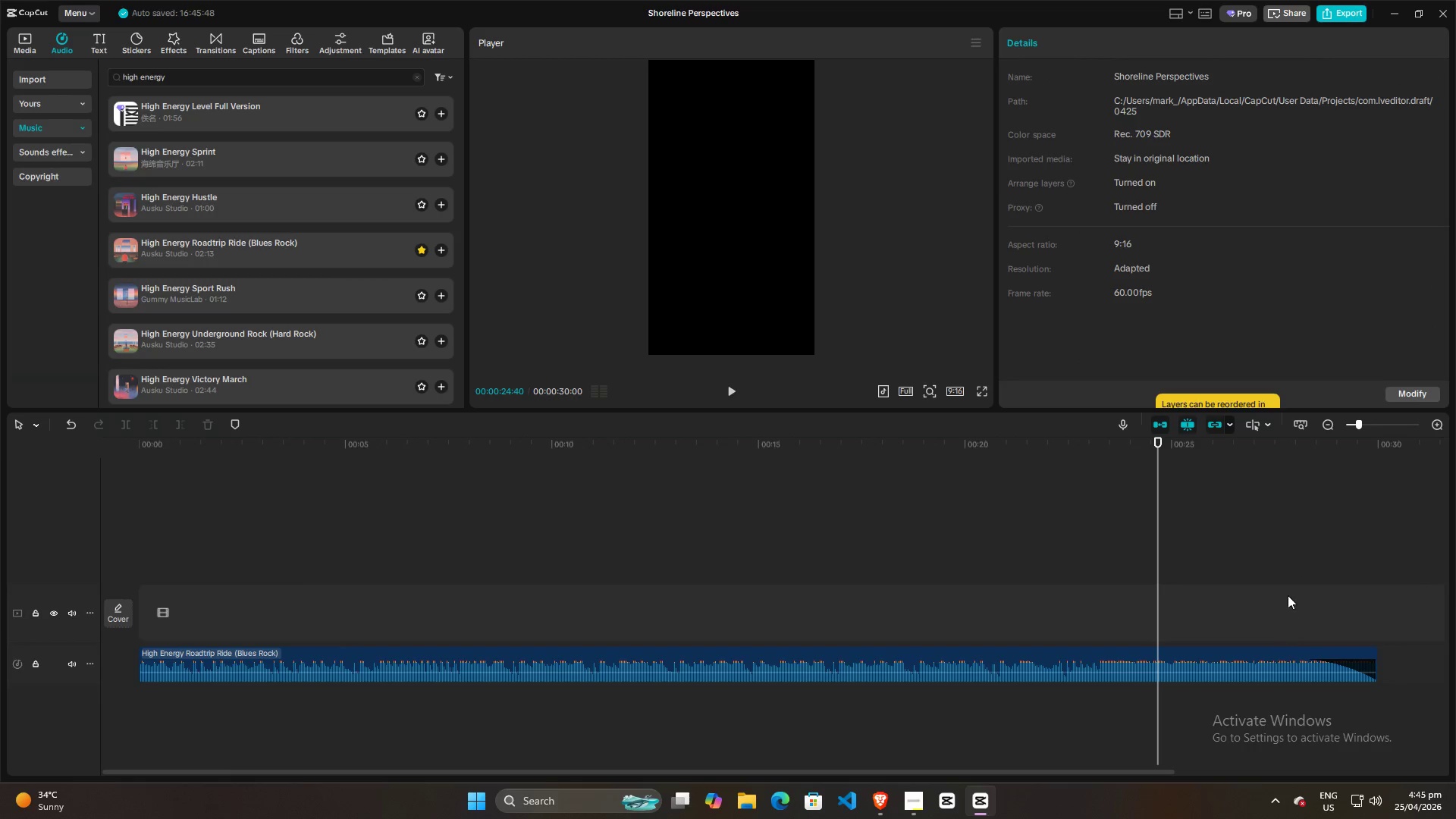 
triple_click([1288, 594])
 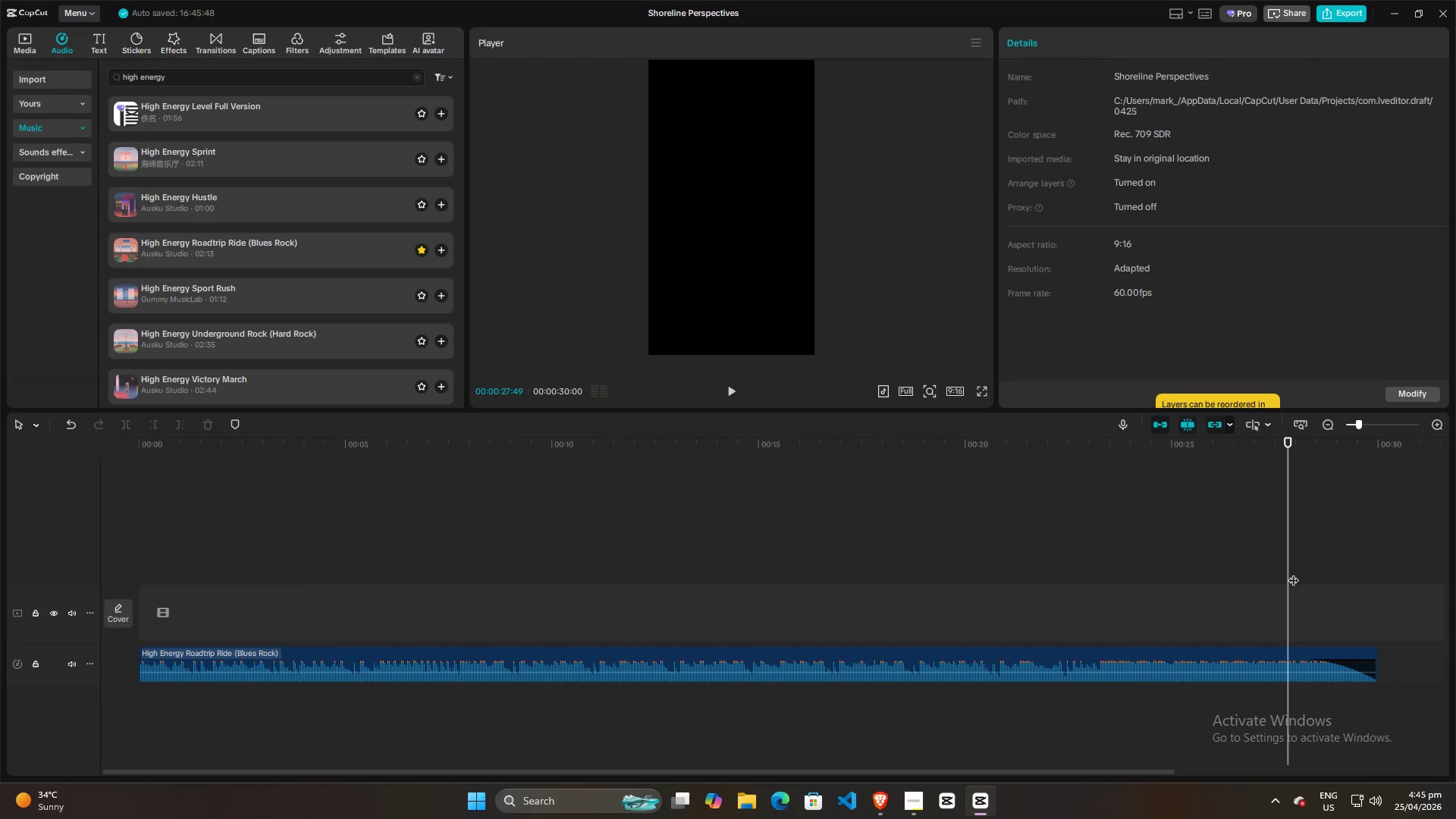 
left_click_drag(start_coordinate=[1313, 552], to_coordinate=[1313, 548])
 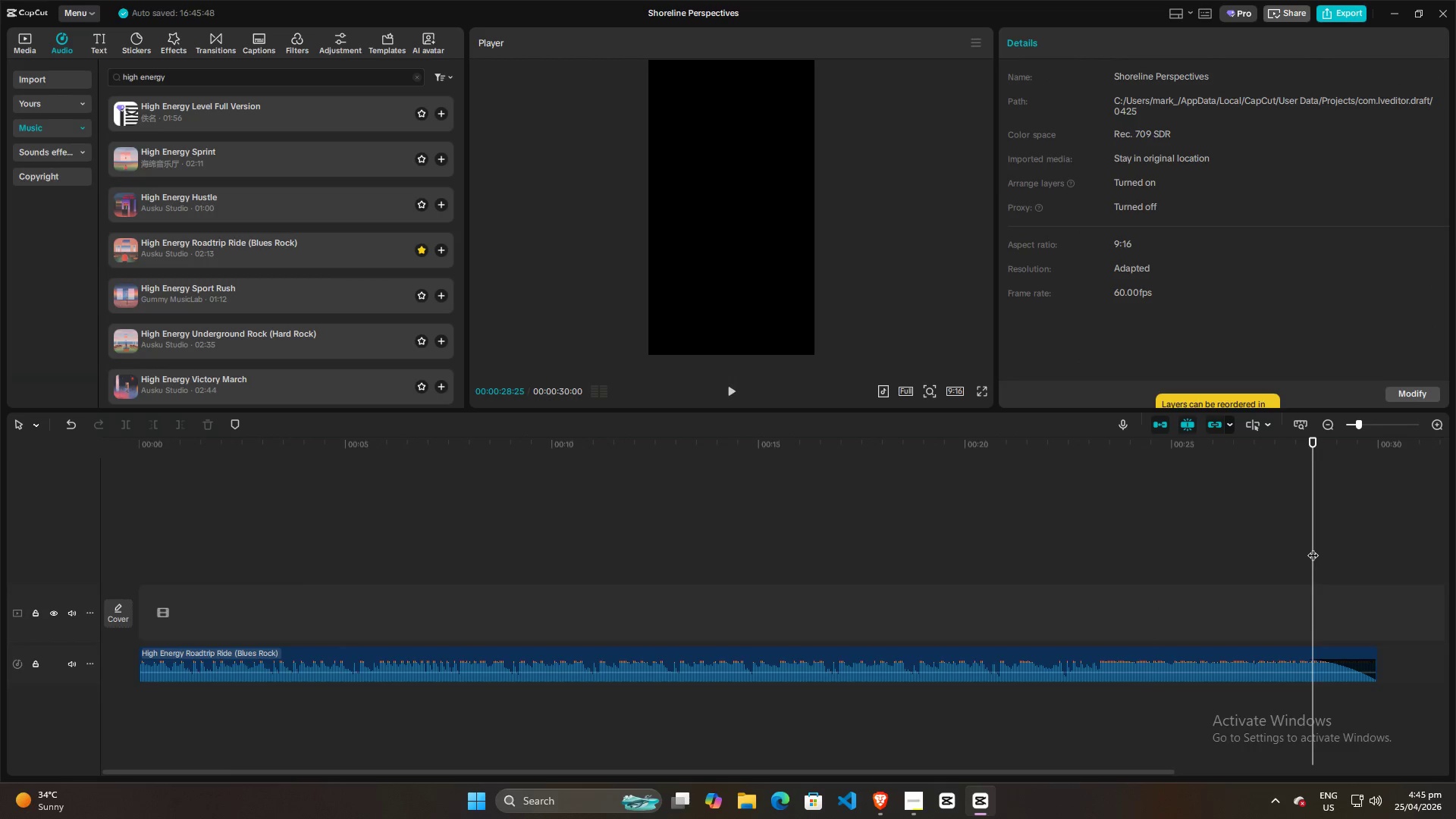 
key(Space)
 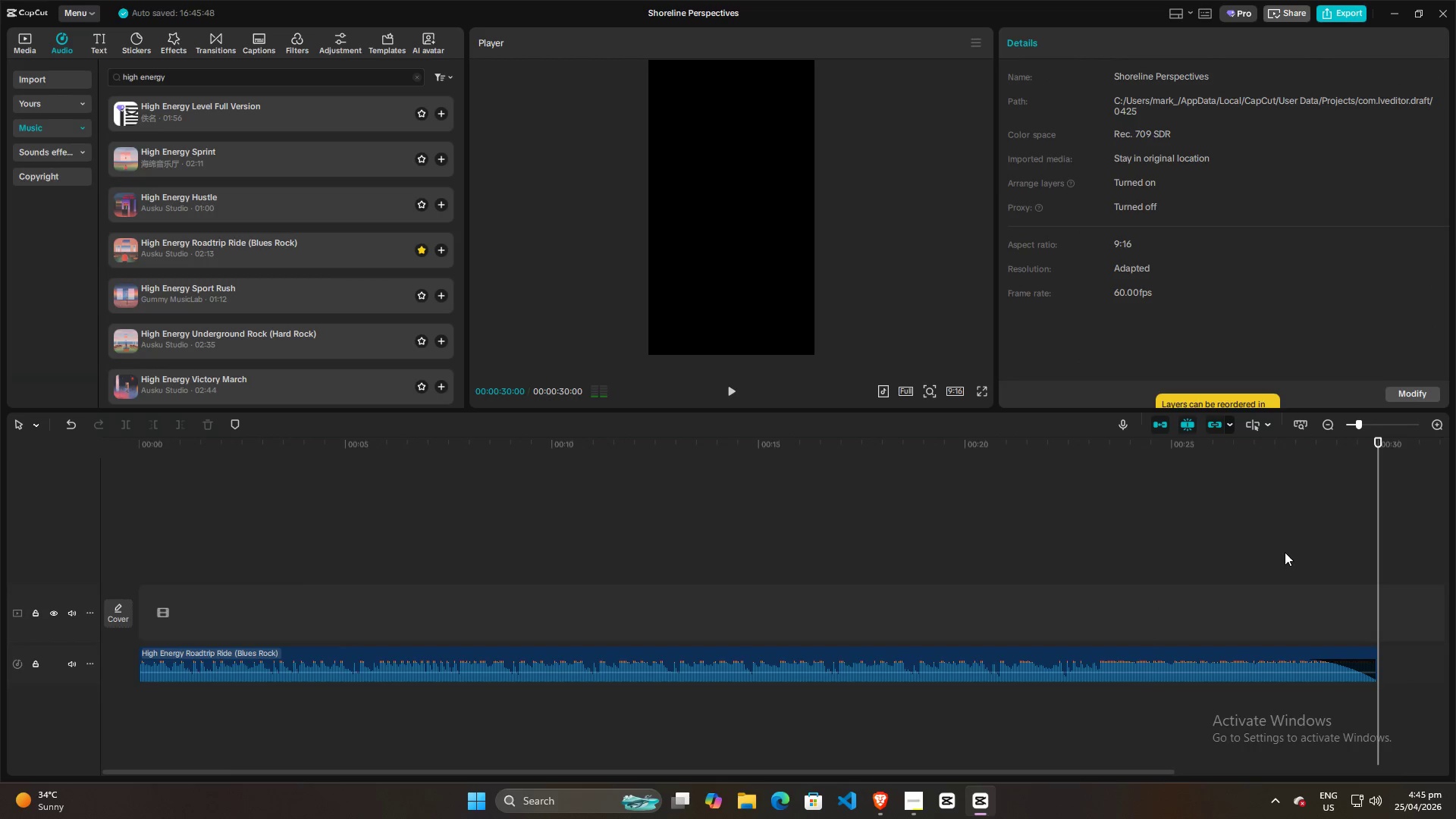 
left_click([683, 570])
 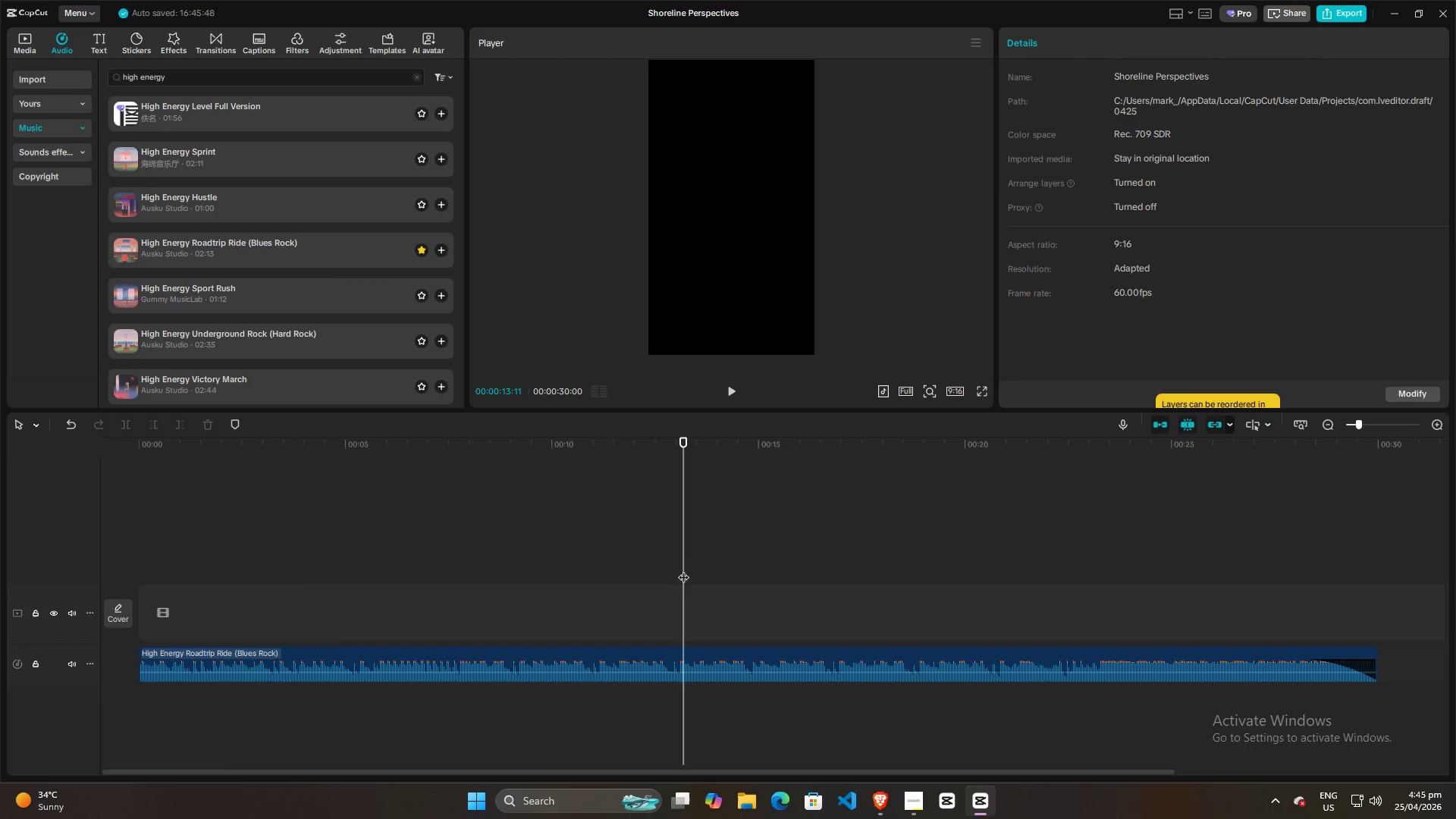 
hold_key(key=ControlLeft, duration=1.5)
scroll: coordinate [547, 570], scroll_direction: down, amount: 6.0
 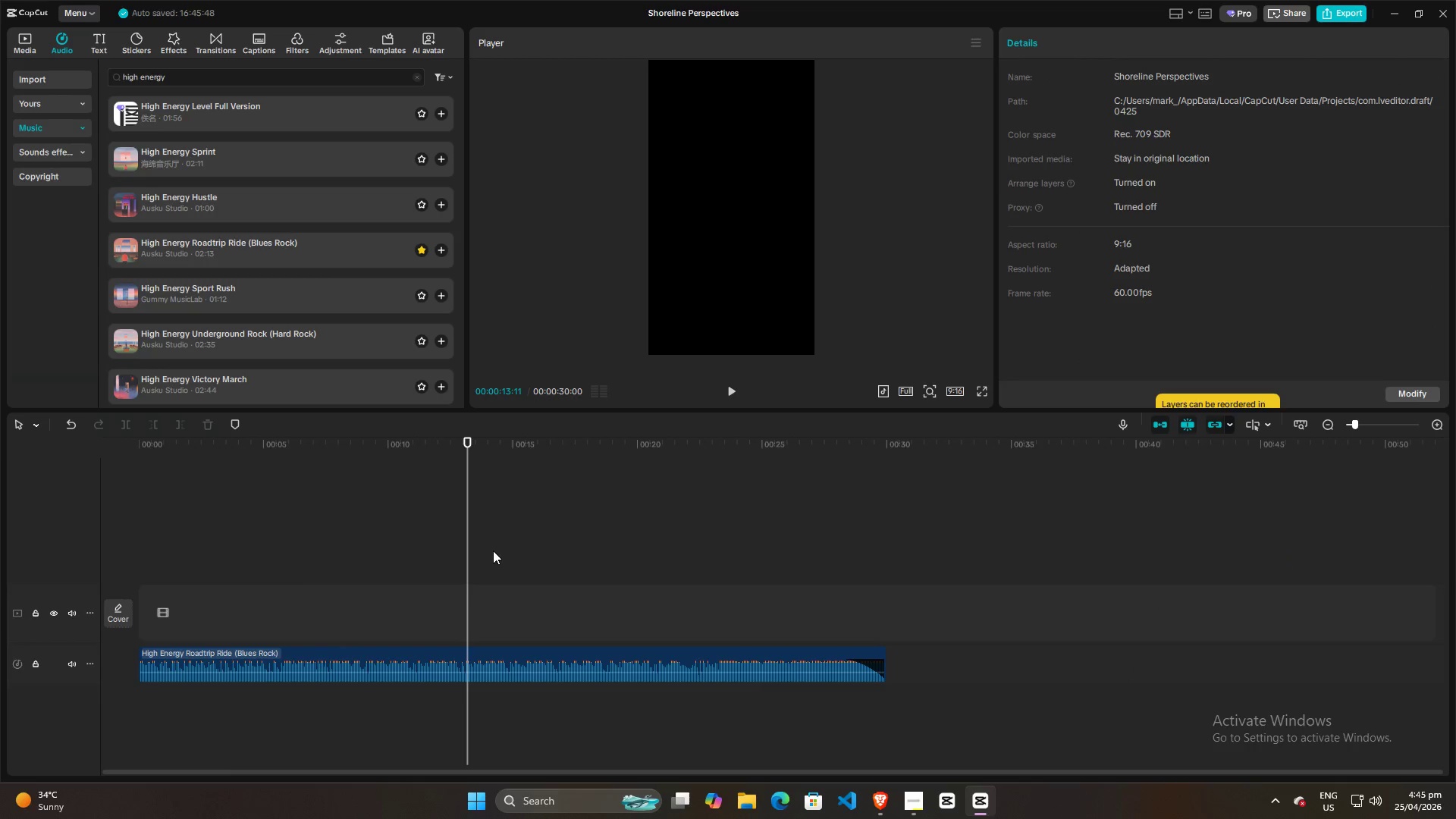 
key(Control+ControlLeft)
 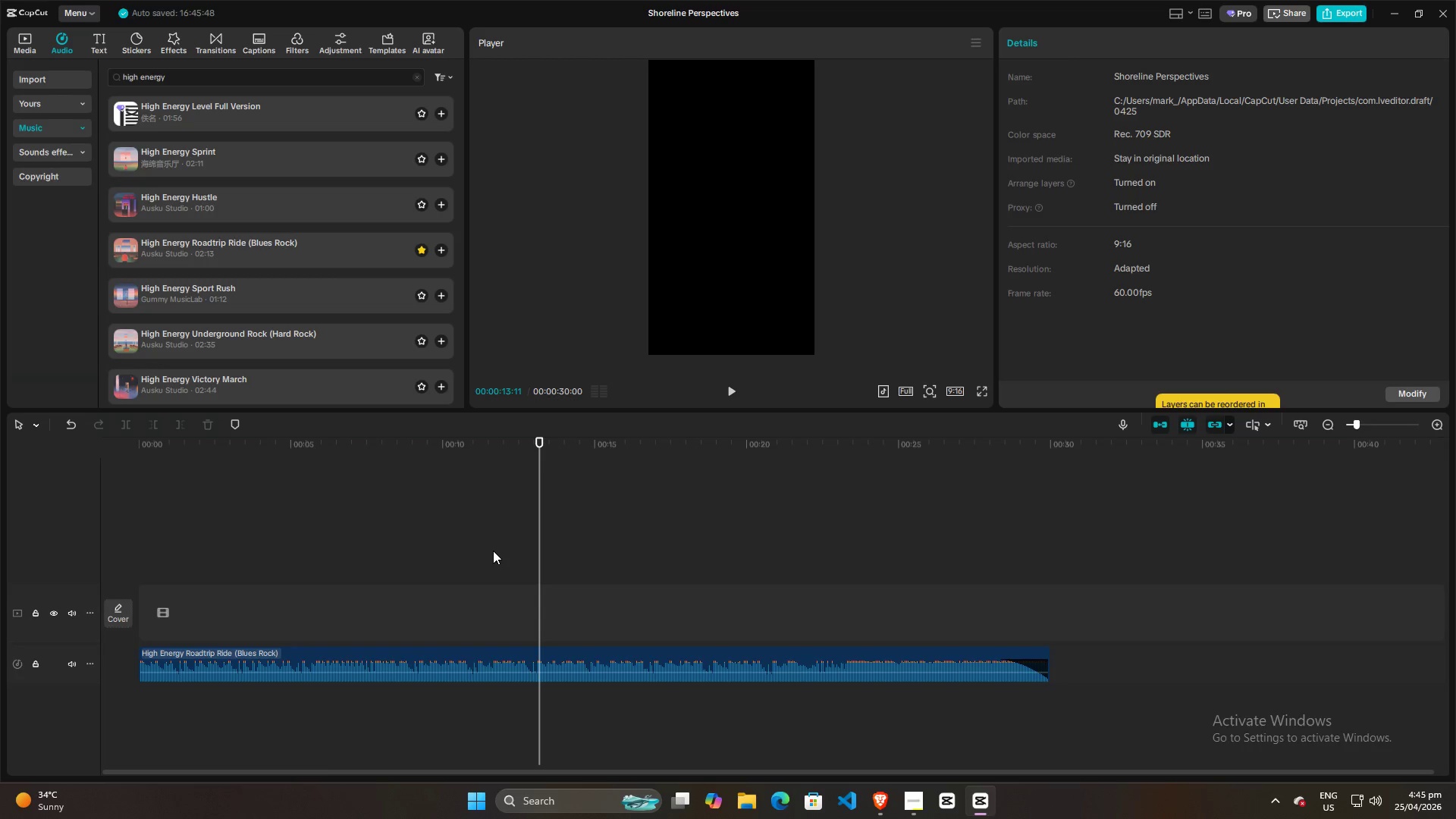 
key(Control+ControlLeft)
 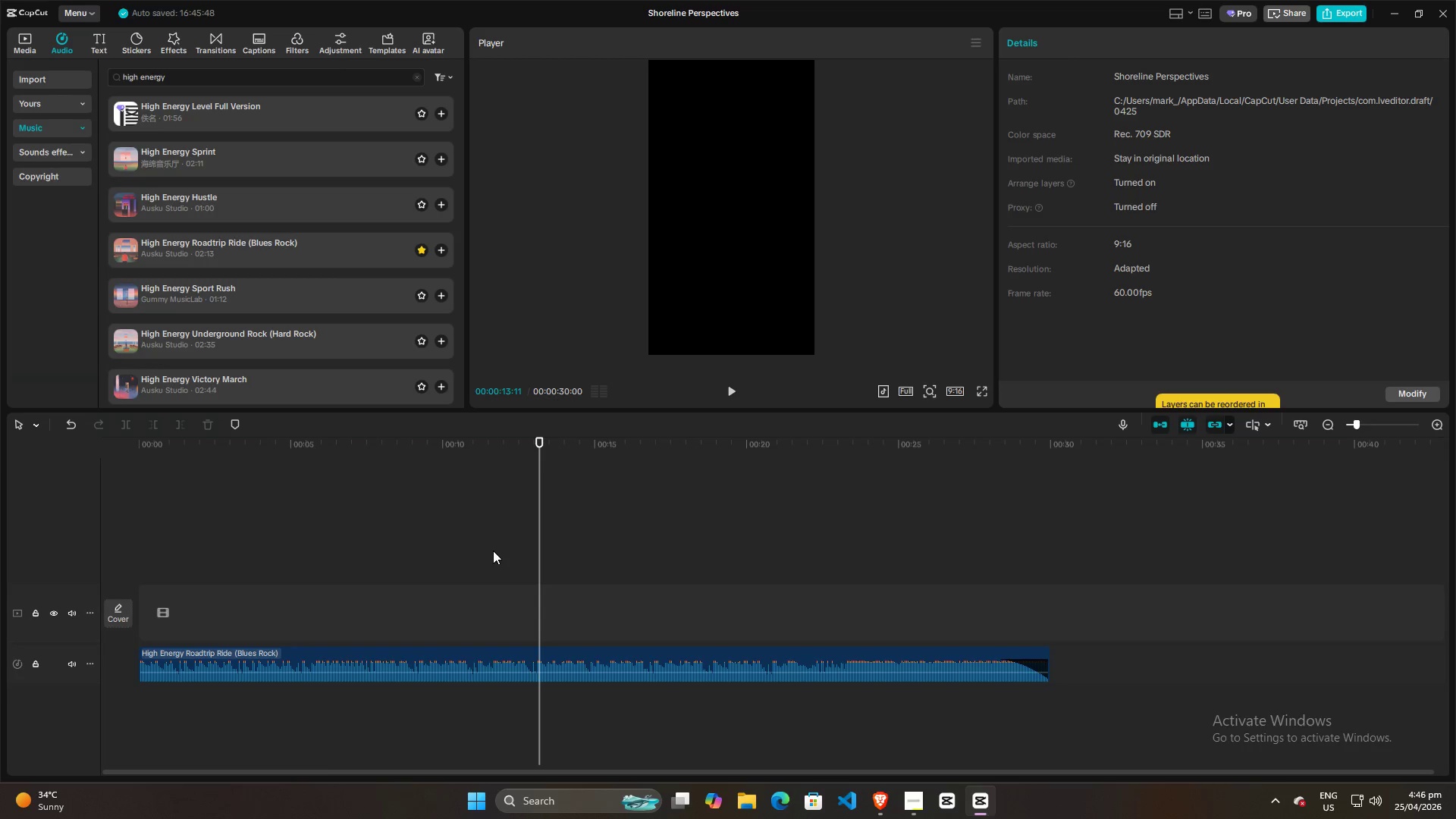 
scroll: coordinate [493, 551], scroll_direction: up, amount: 2.0
 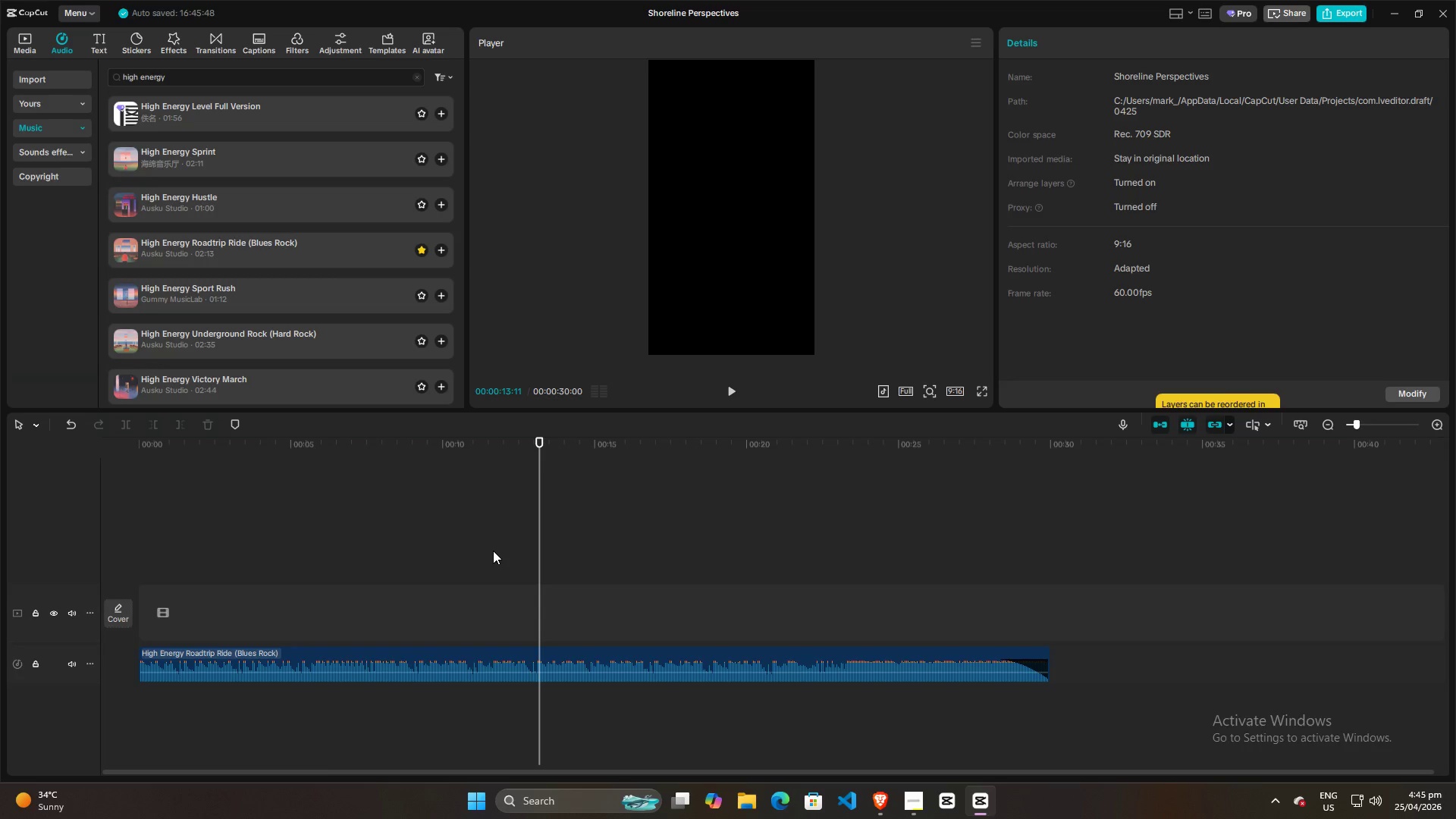 
wait(21.52)
 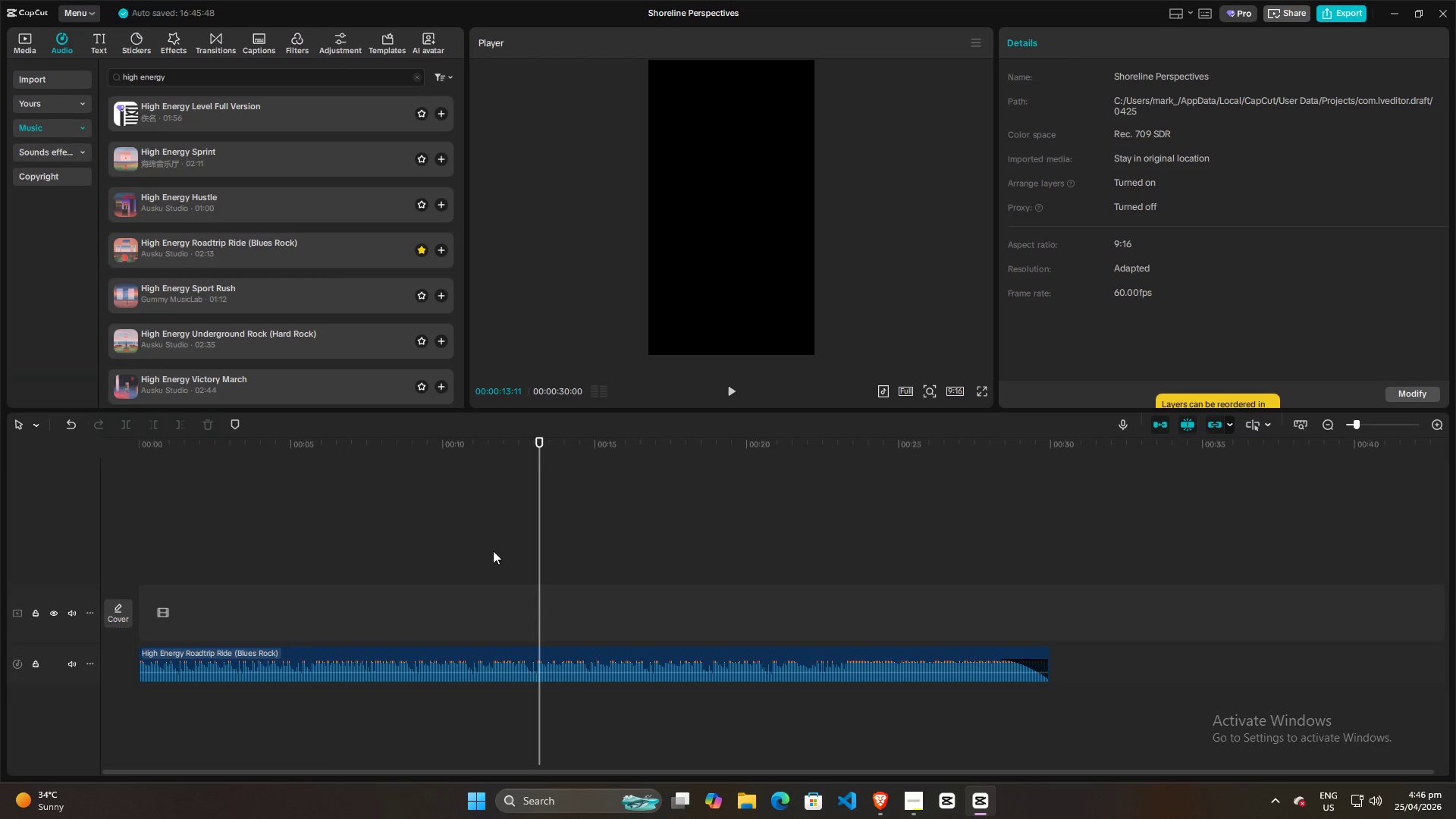 
double_click([164, 538])
 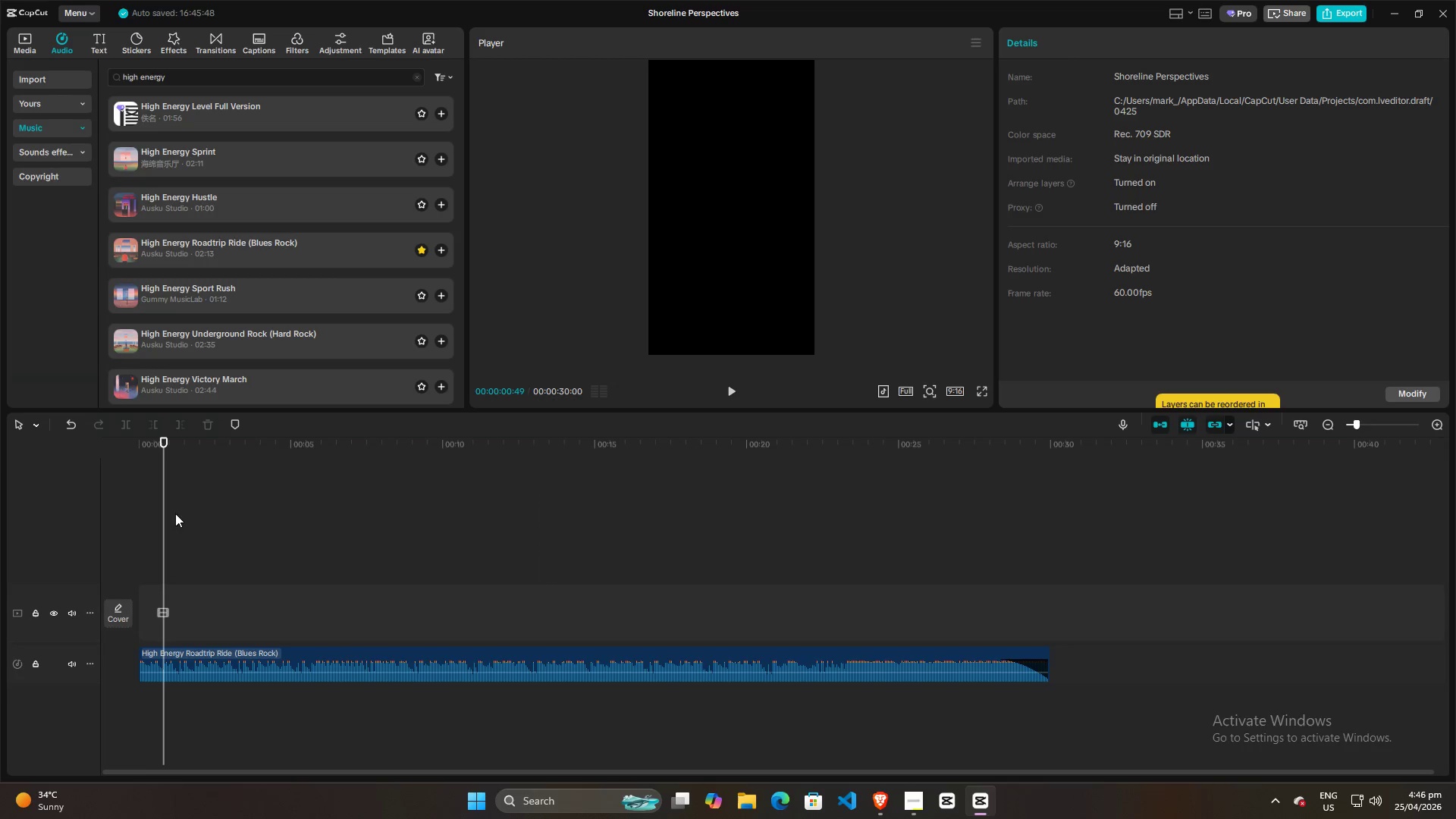 
left_click_drag(start_coordinate=[168, 516], to_coordinate=[36, 516])
 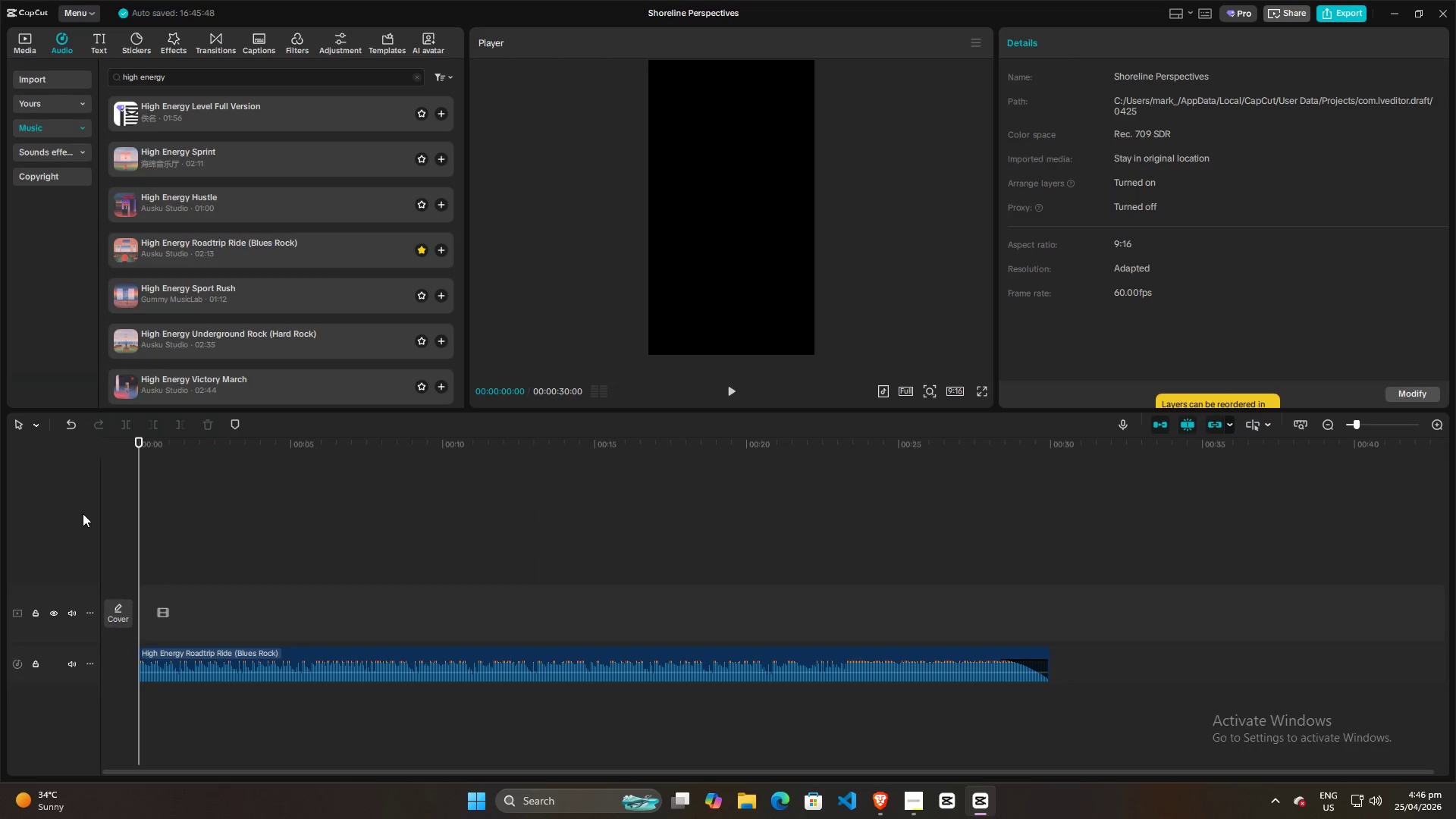 
key(Space)
 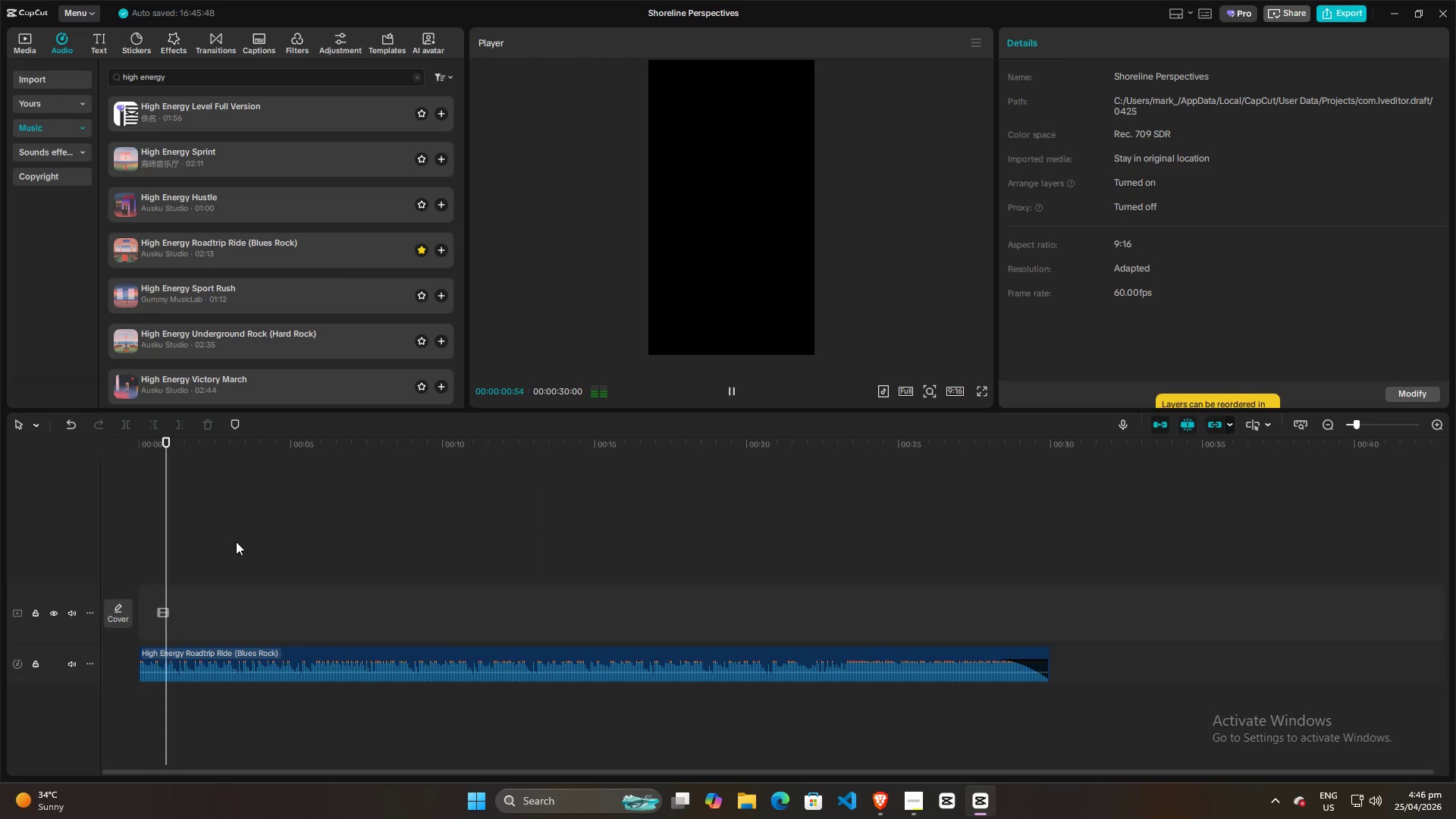 
key(Space)
 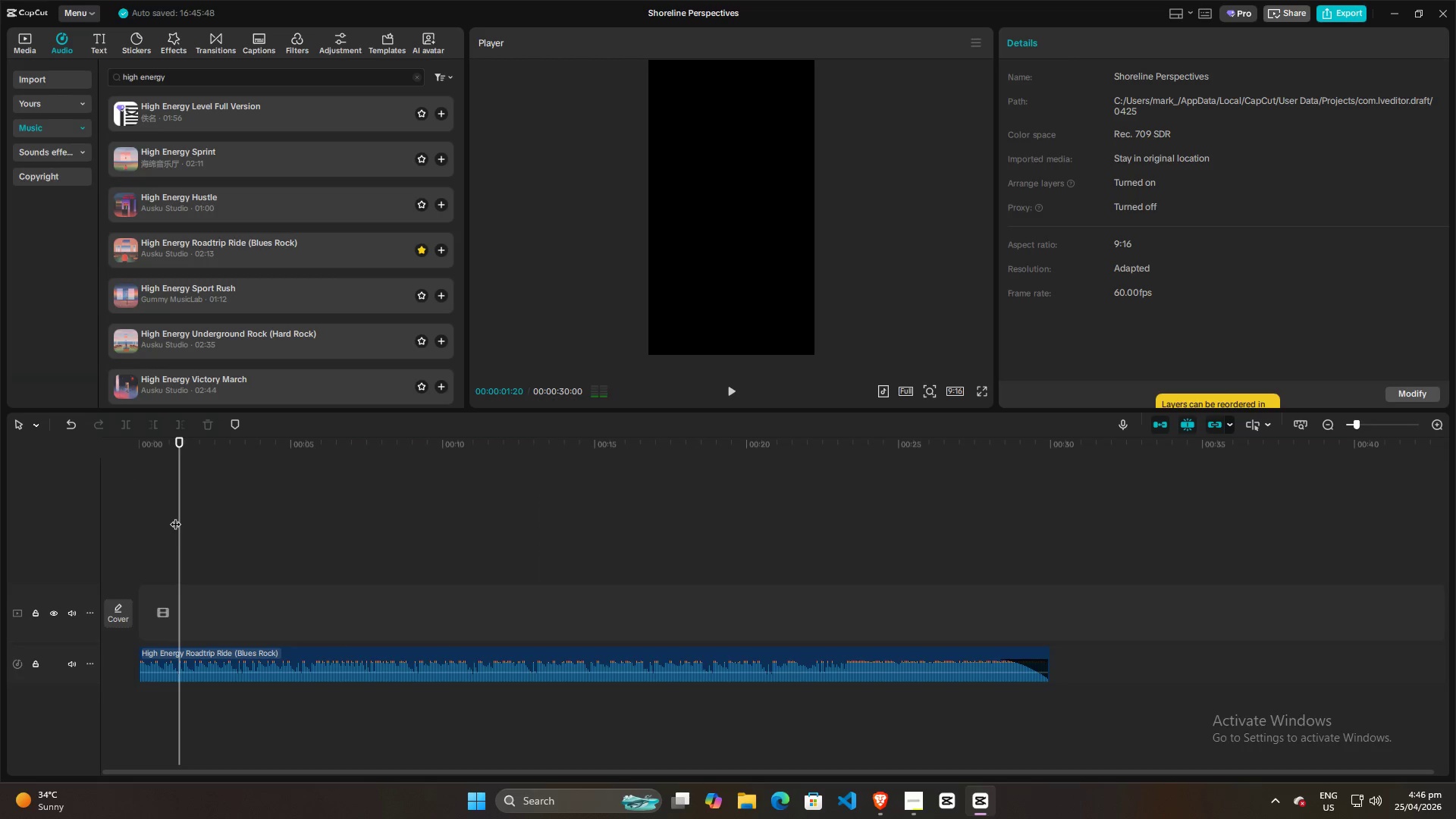 
left_click_drag(start_coordinate=[176, 516], to_coordinate=[72, 515])
 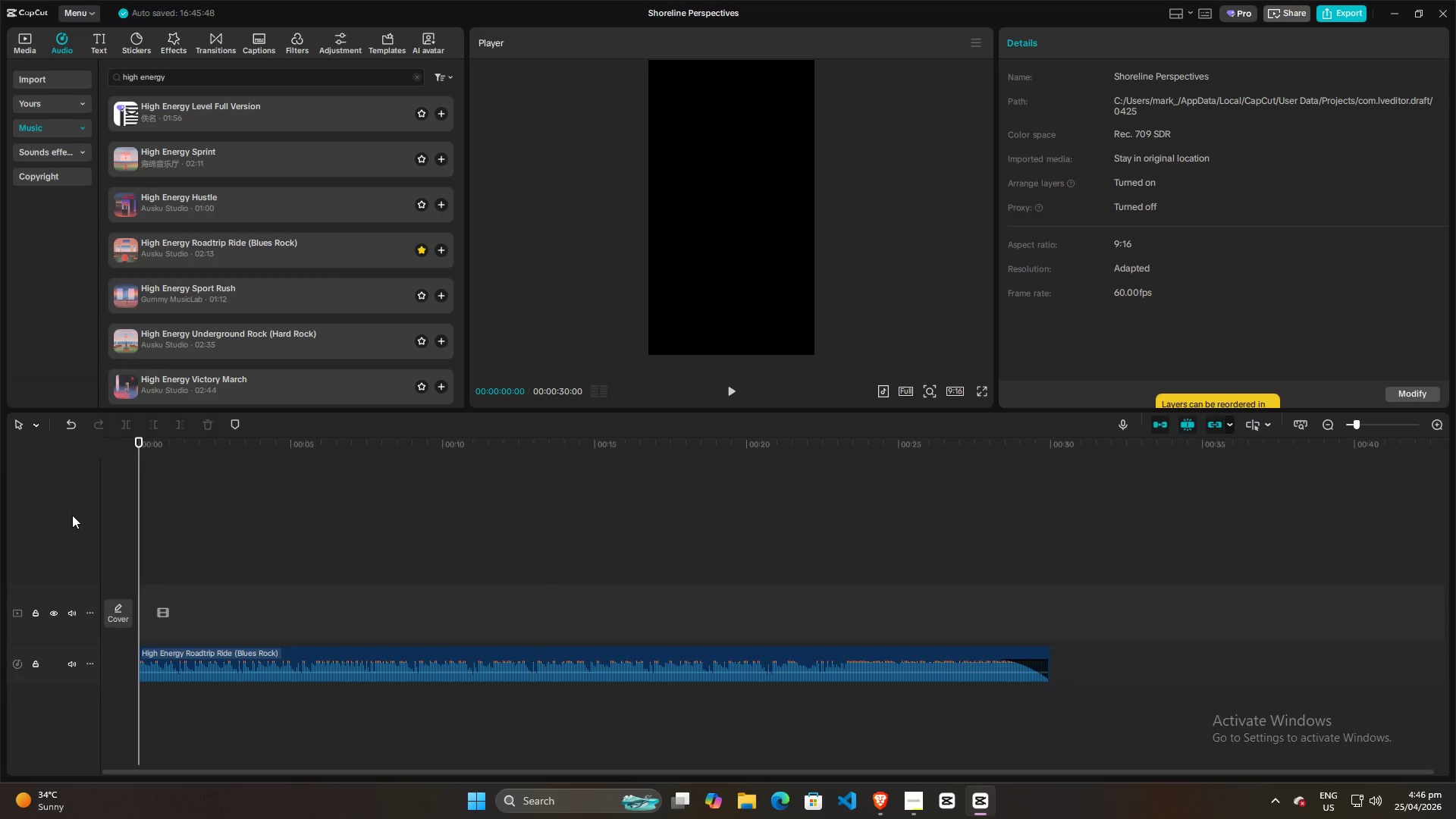 
key(Space)
 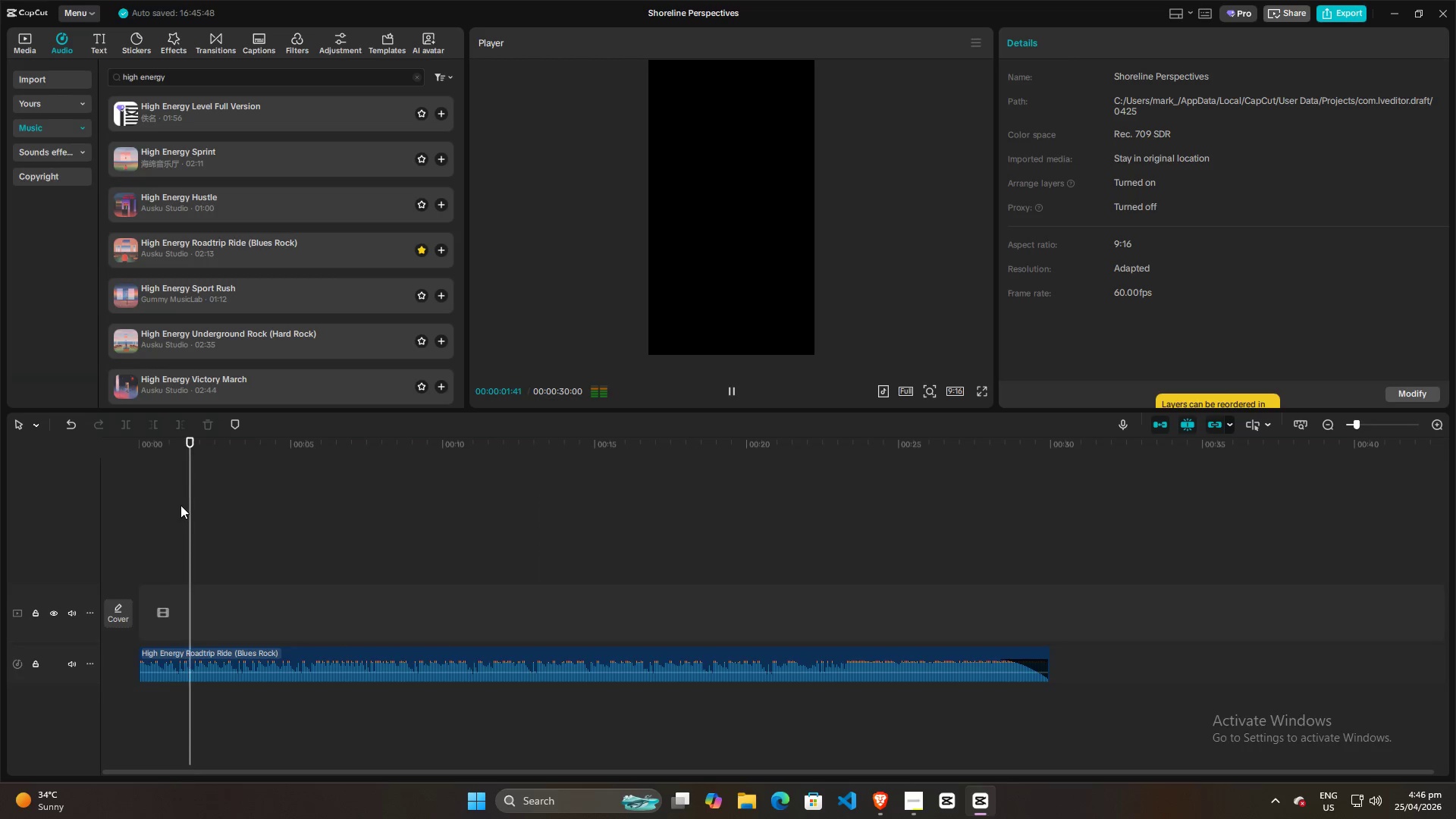 
key(Space)
 